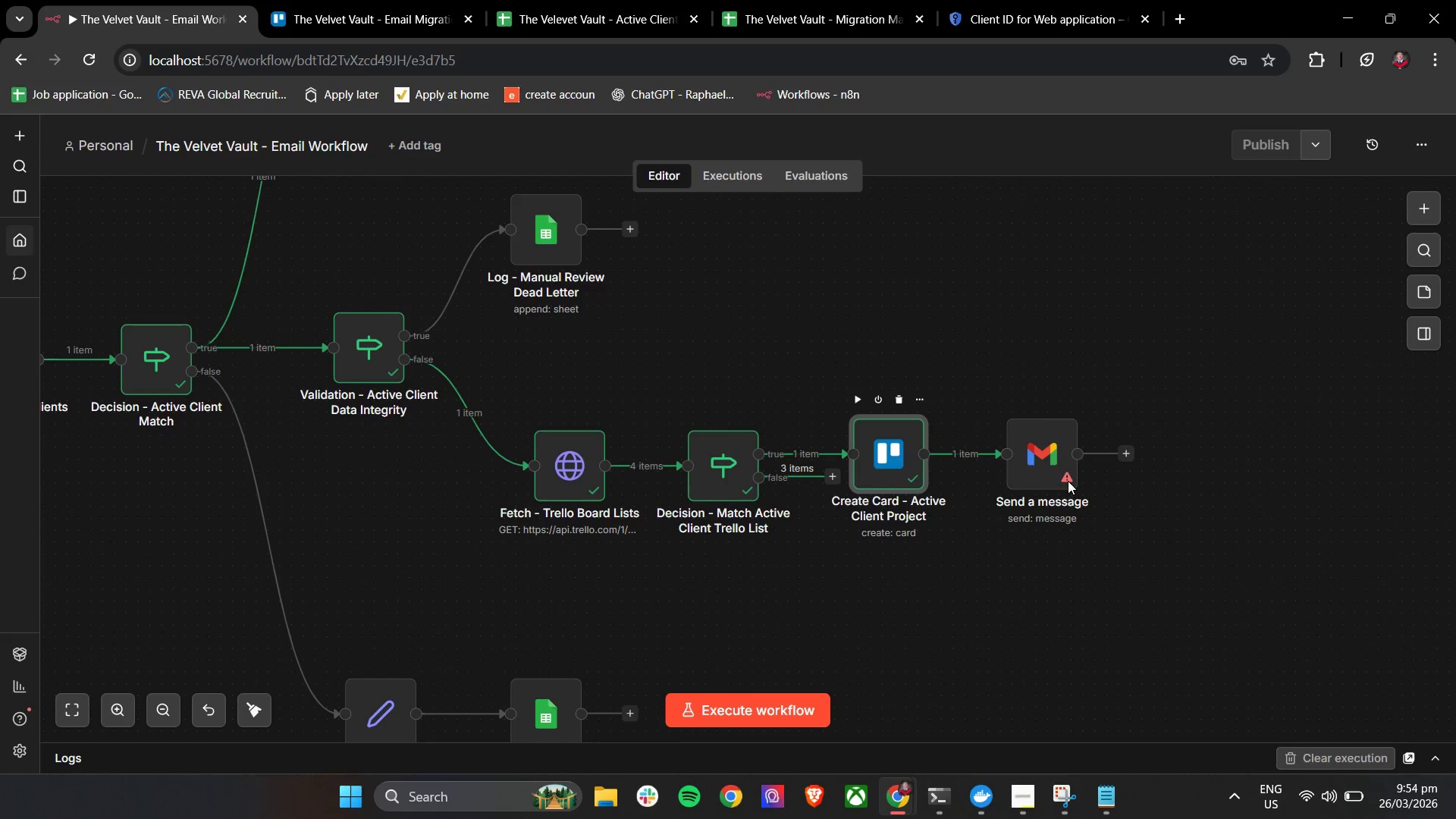 
left_click([1064, 474])
 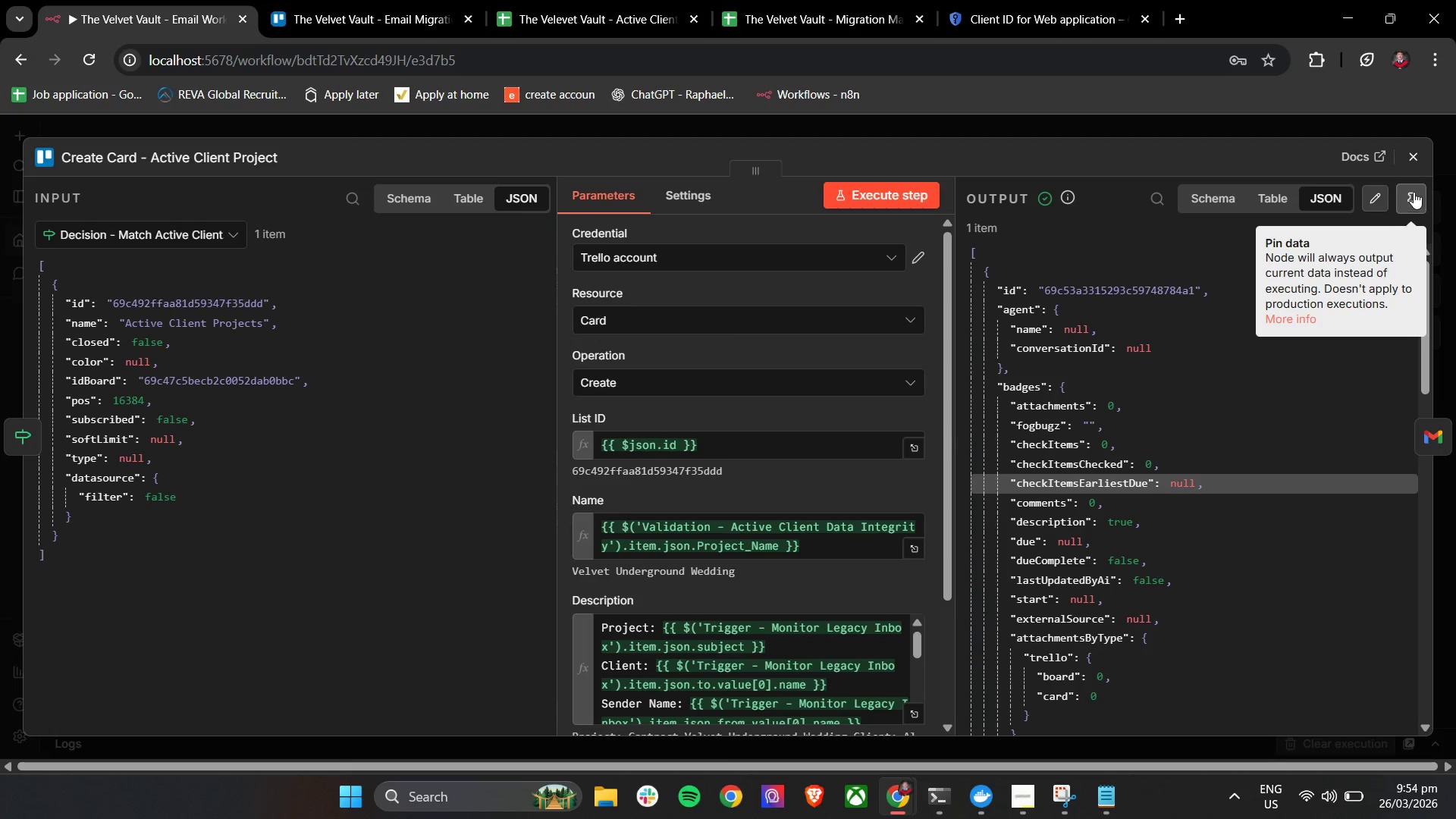 
left_click([1420, 159])
 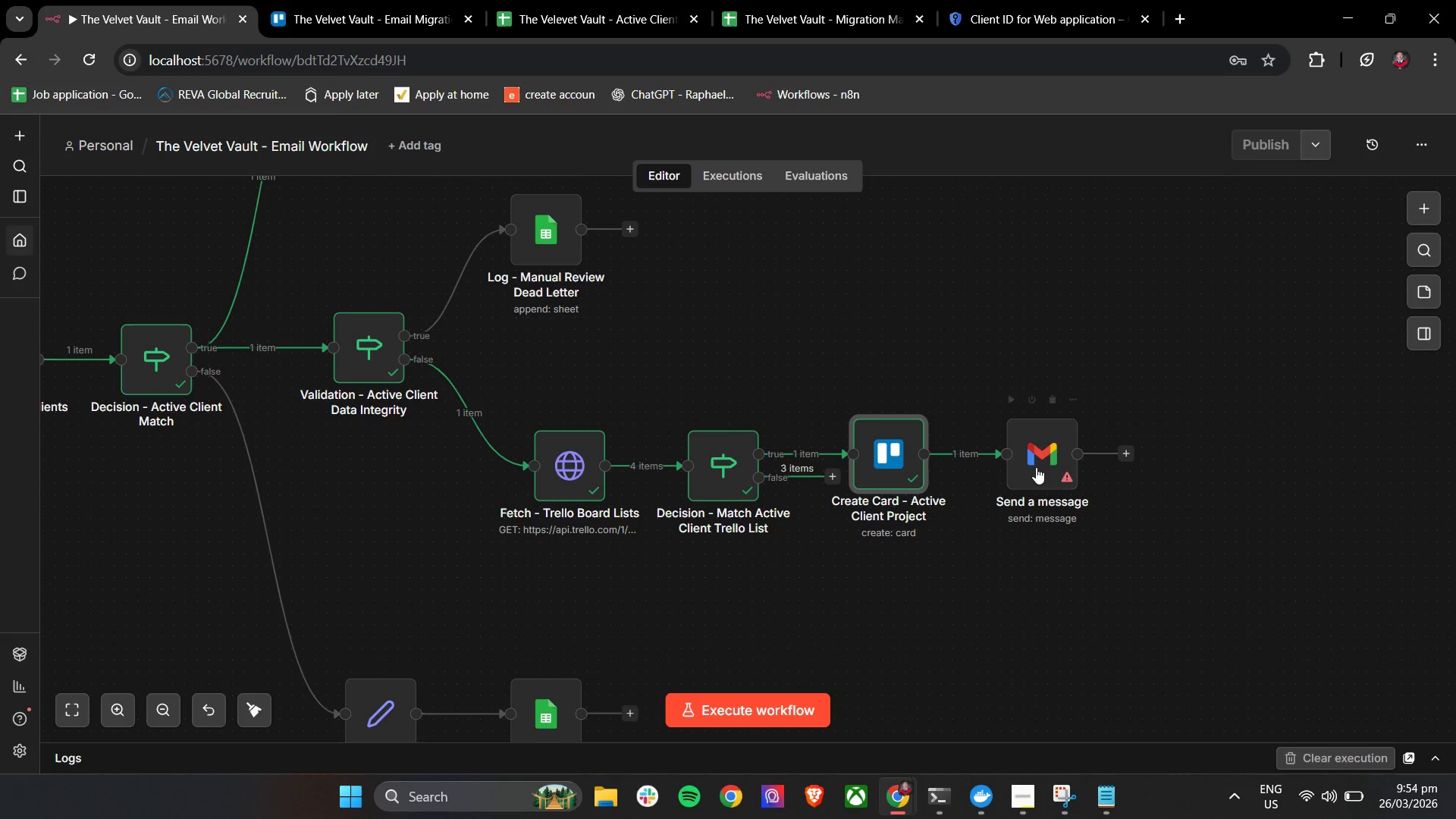 
double_click([1035, 467])
 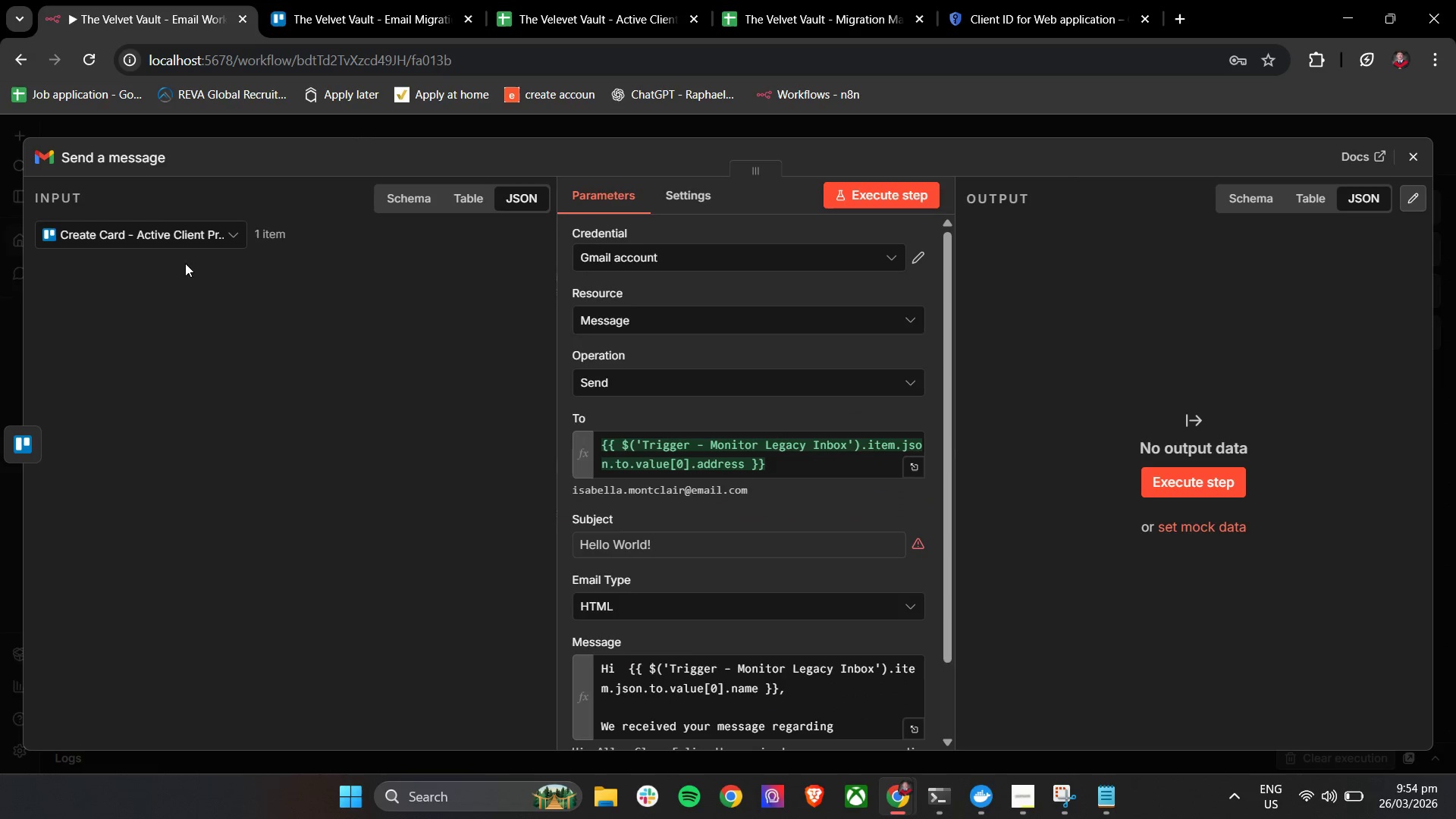 
left_click([123, 231])
 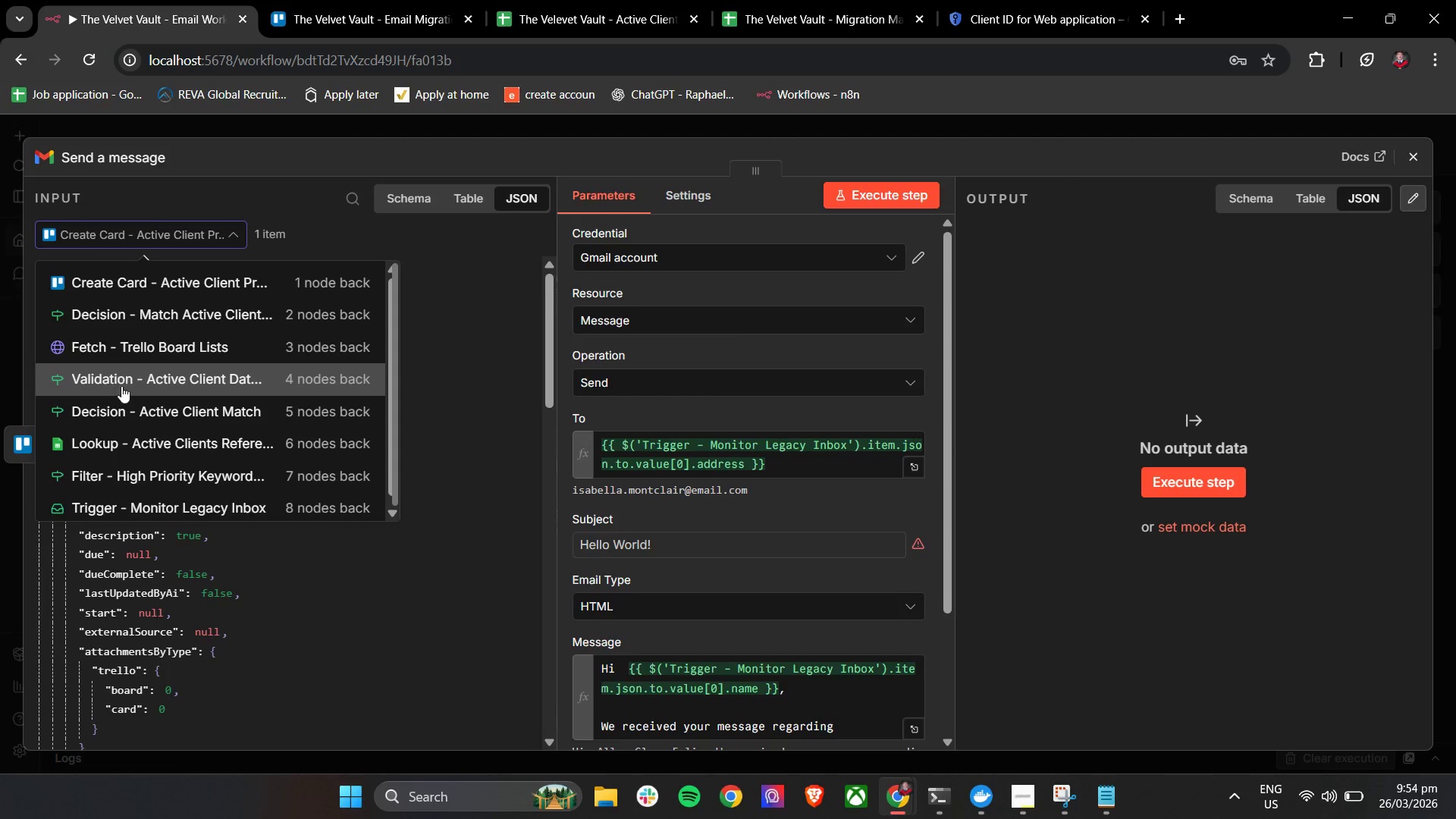 
left_click([124, 381])
 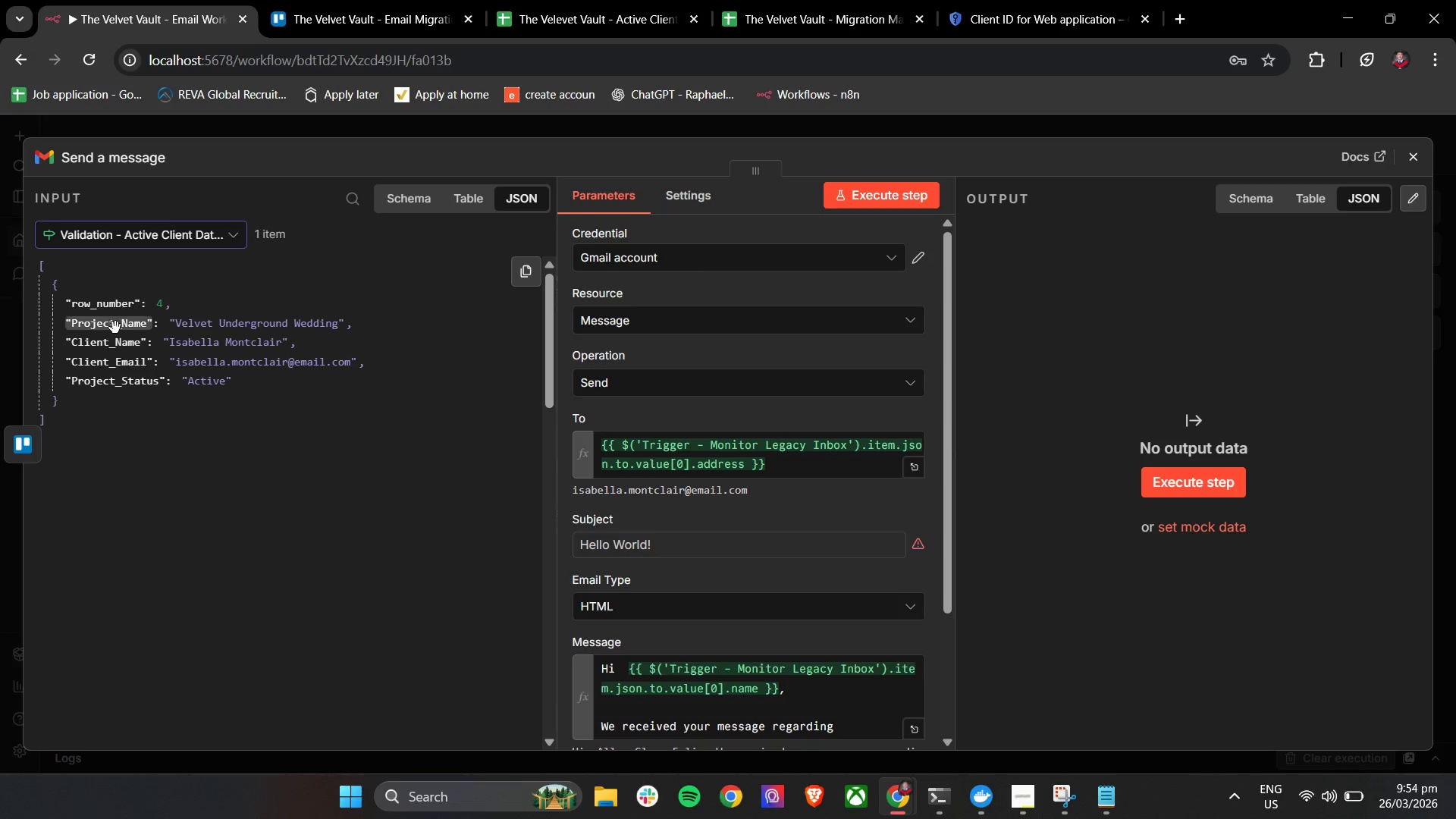 
scroll: coordinate [604, 472], scroll_direction: down, amount: 3.0
 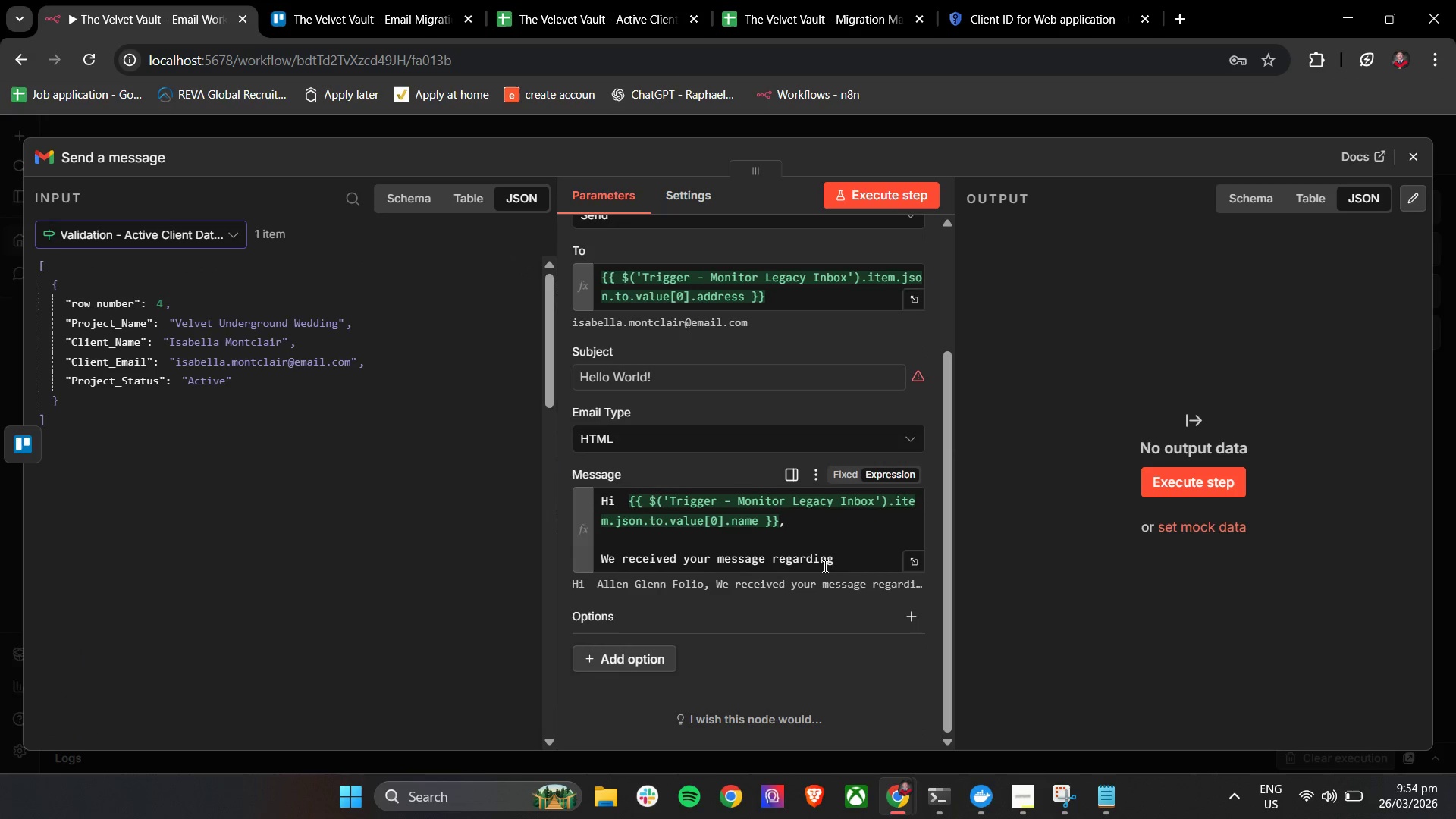 
left_click([860, 558])
 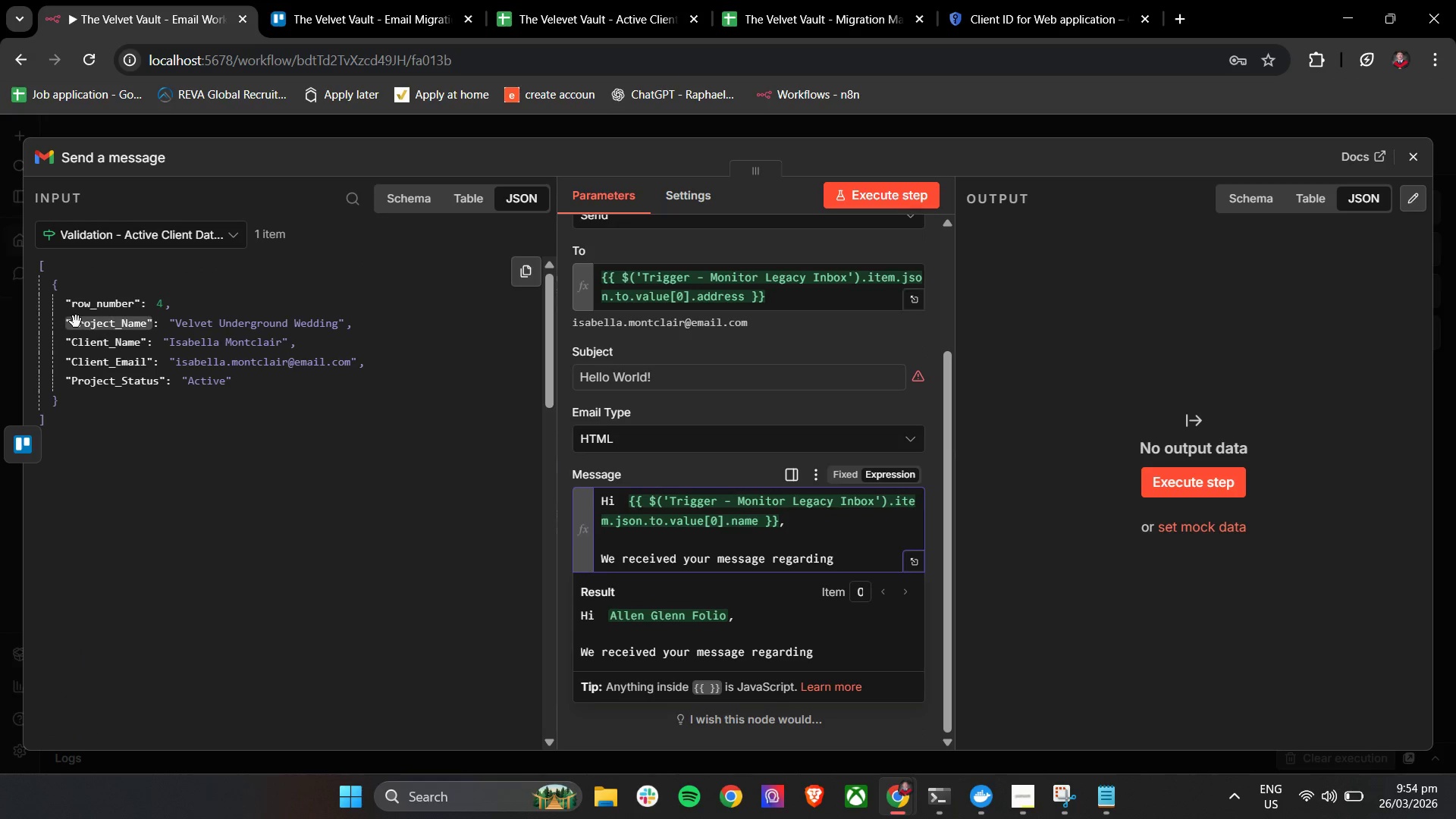 
left_click_drag(start_coordinate=[78, 322], to_coordinate=[845, 560])
 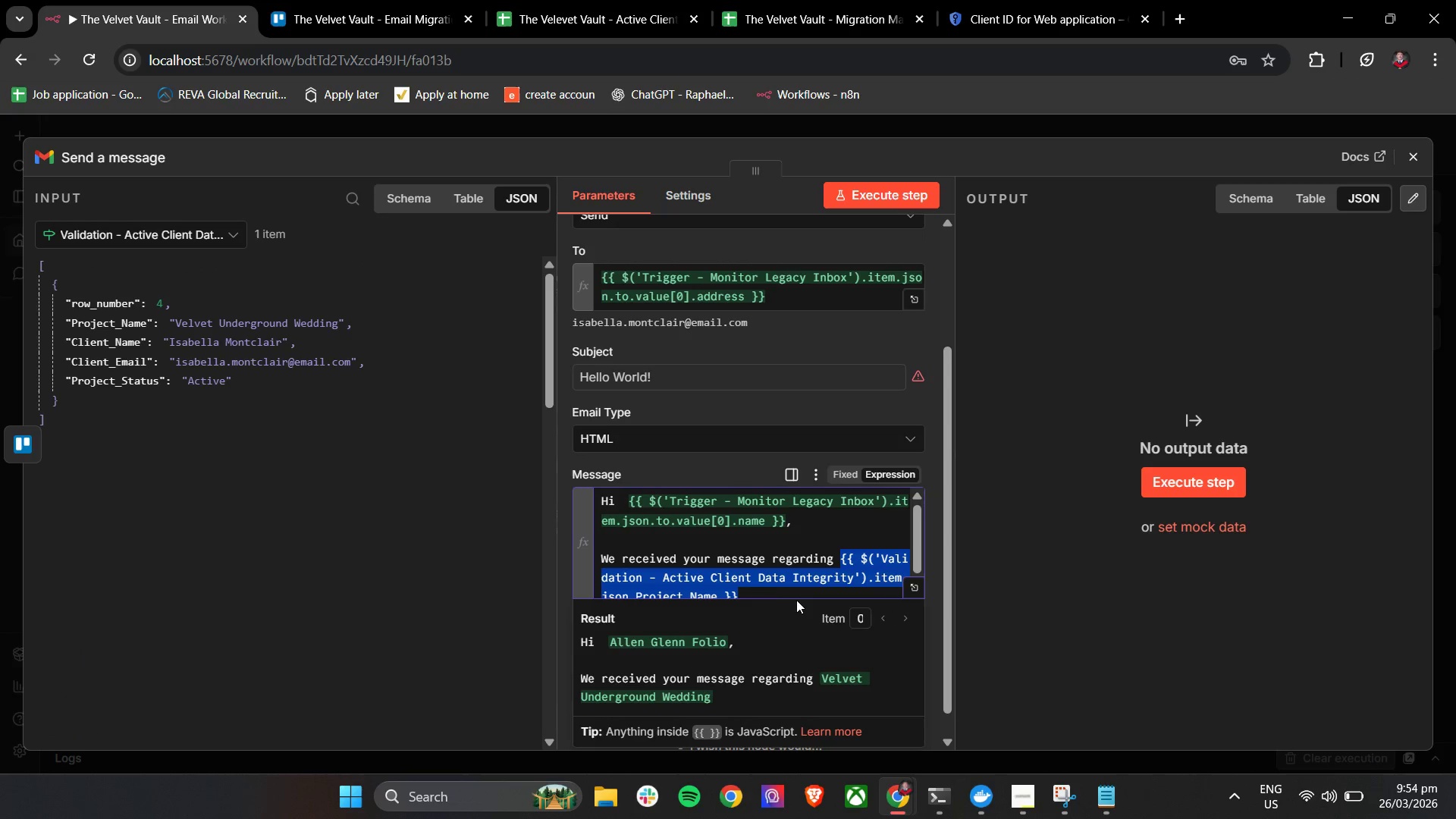 
left_click([780, 594])
 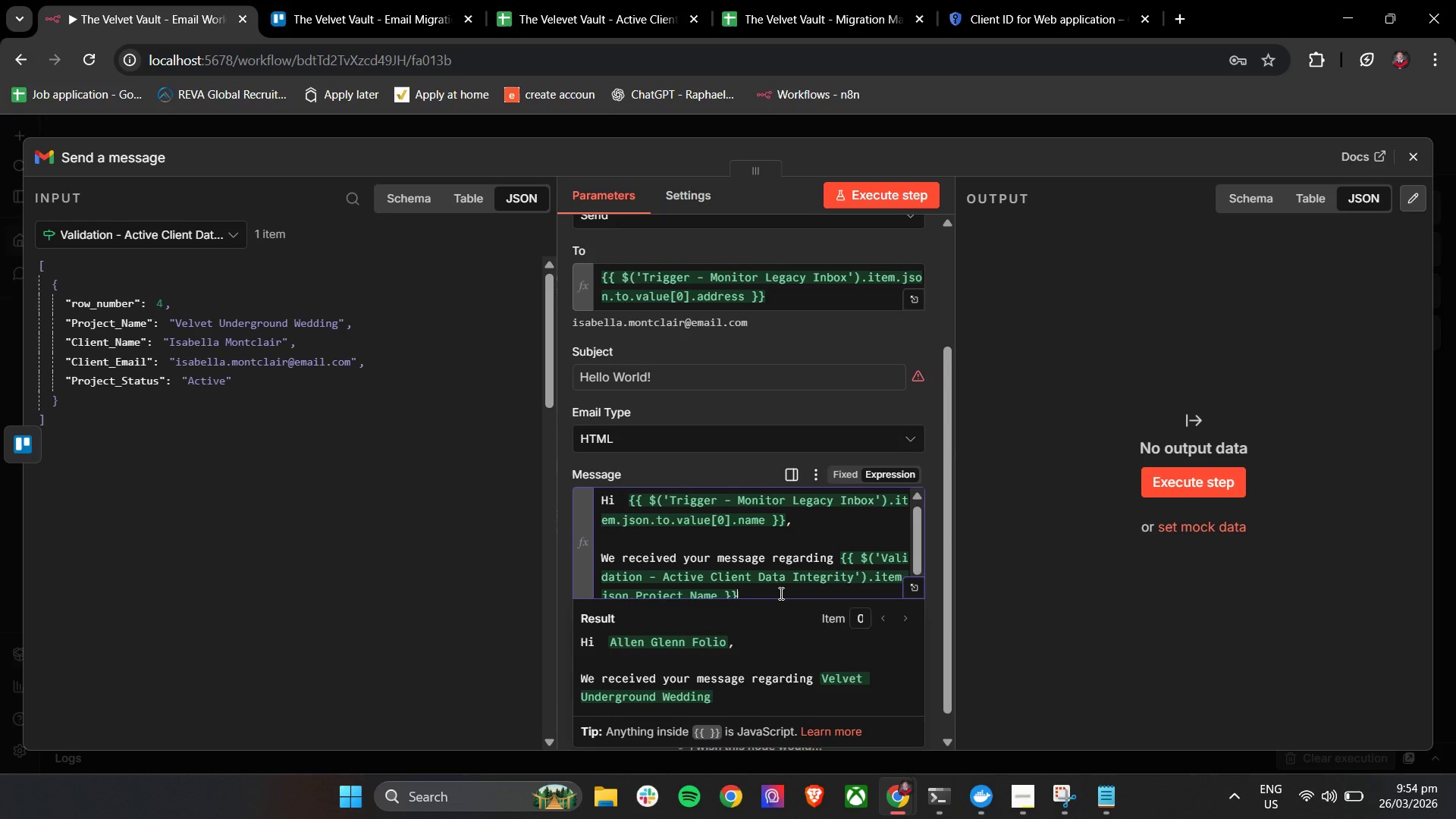 
scroll: coordinate [780, 593], scroll_direction: down, amount: 4.0
 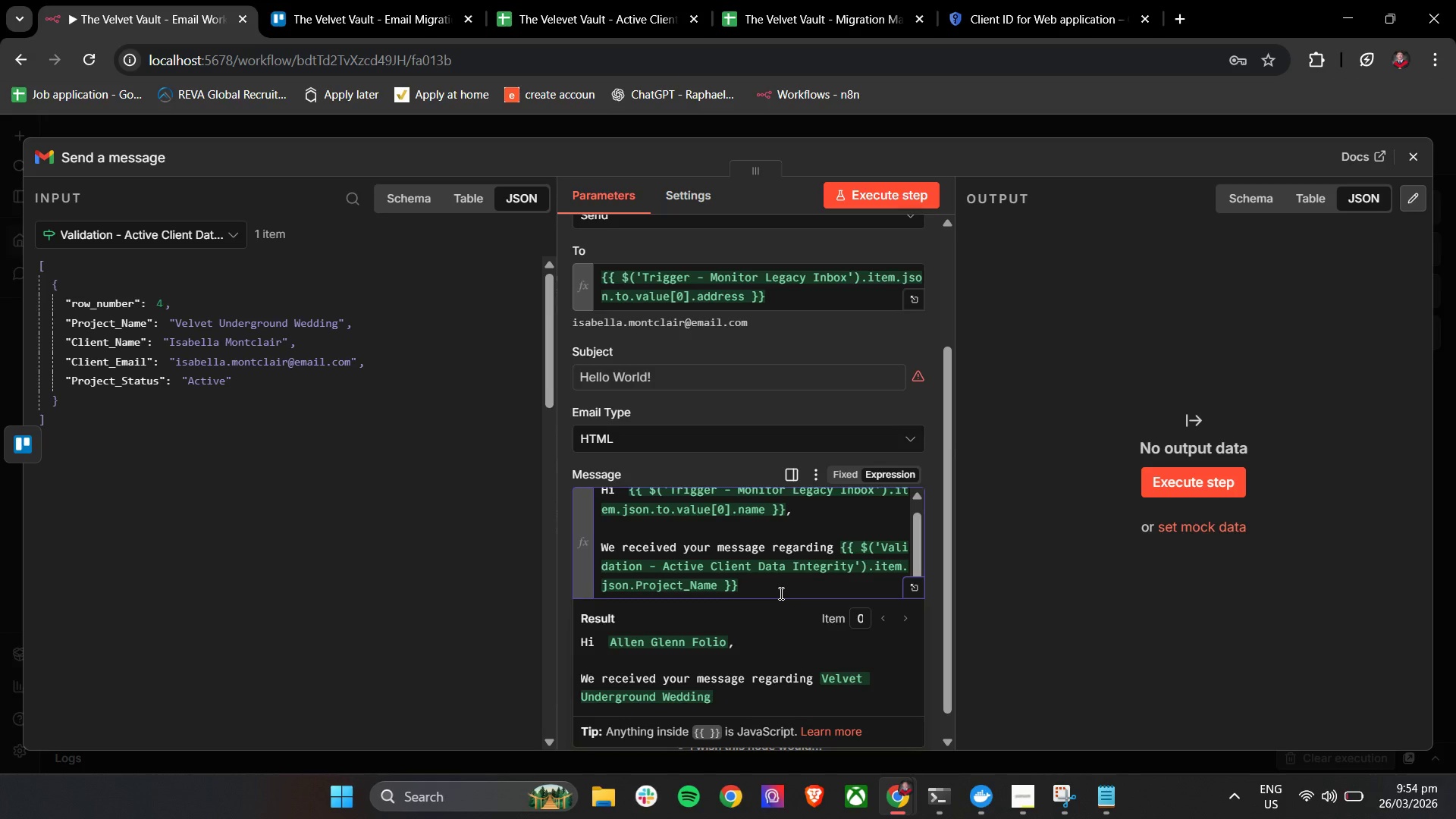 
key(Space)
 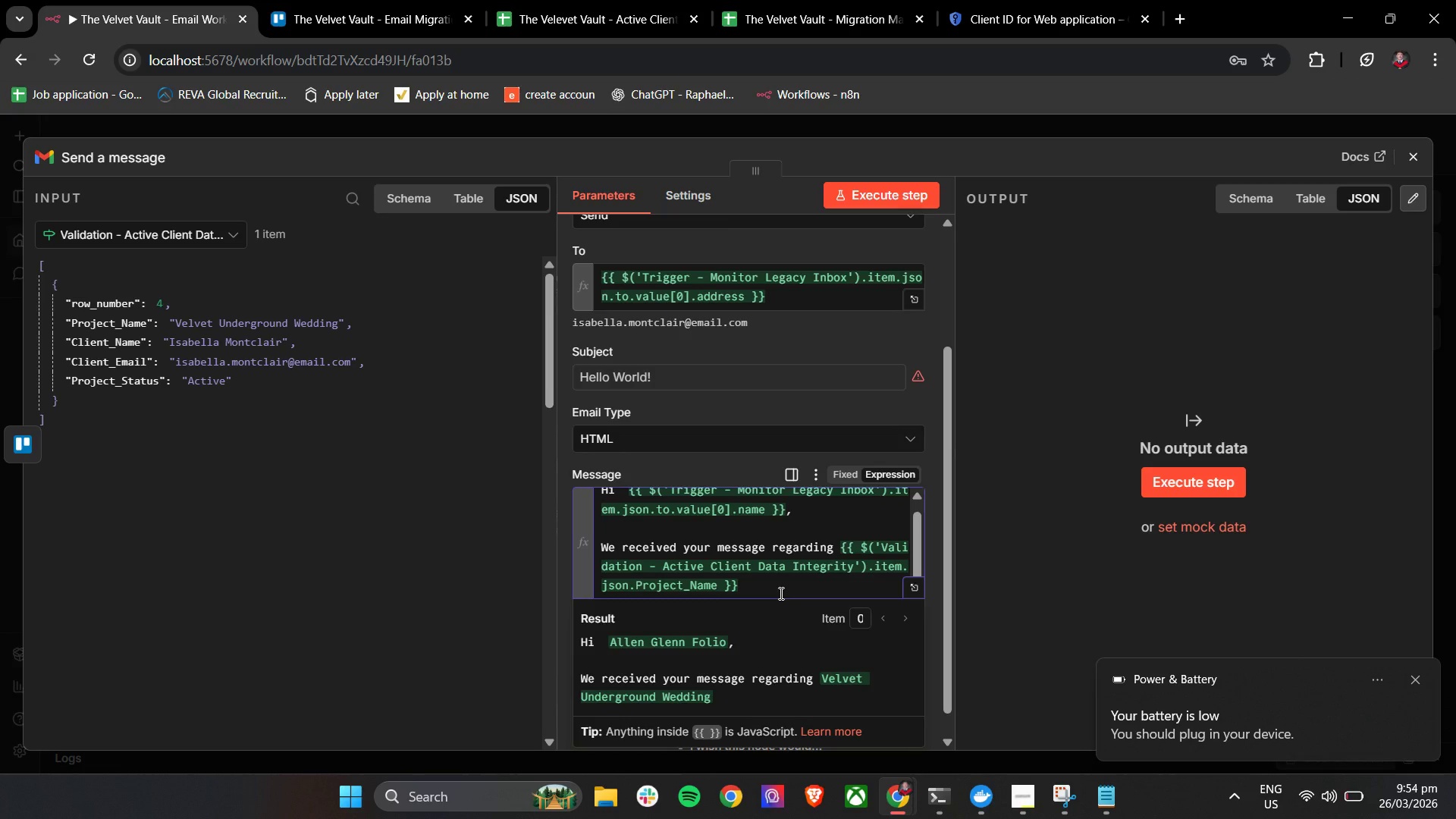 
wait(13.5)
 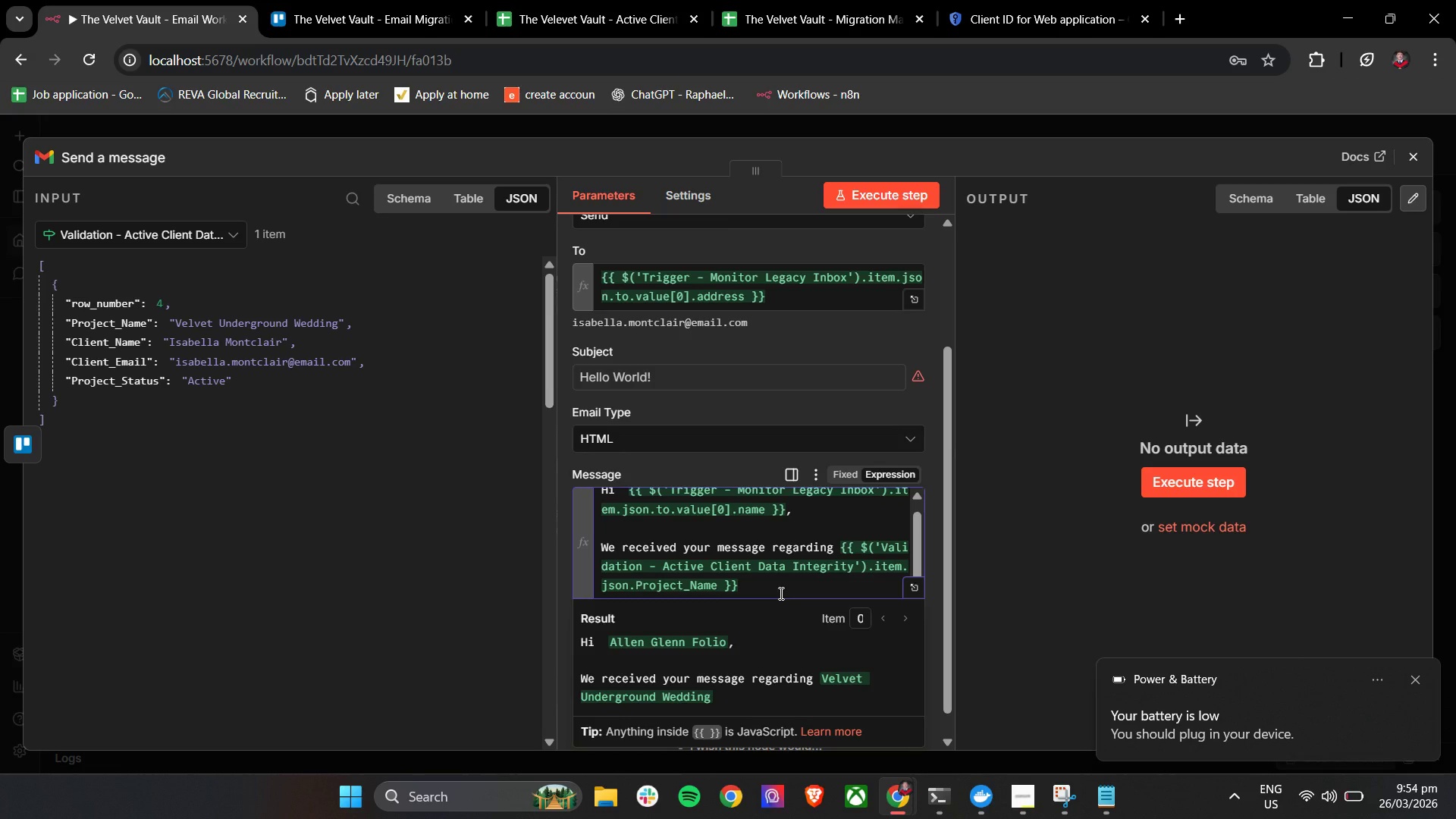 
left_click([780, 593])
 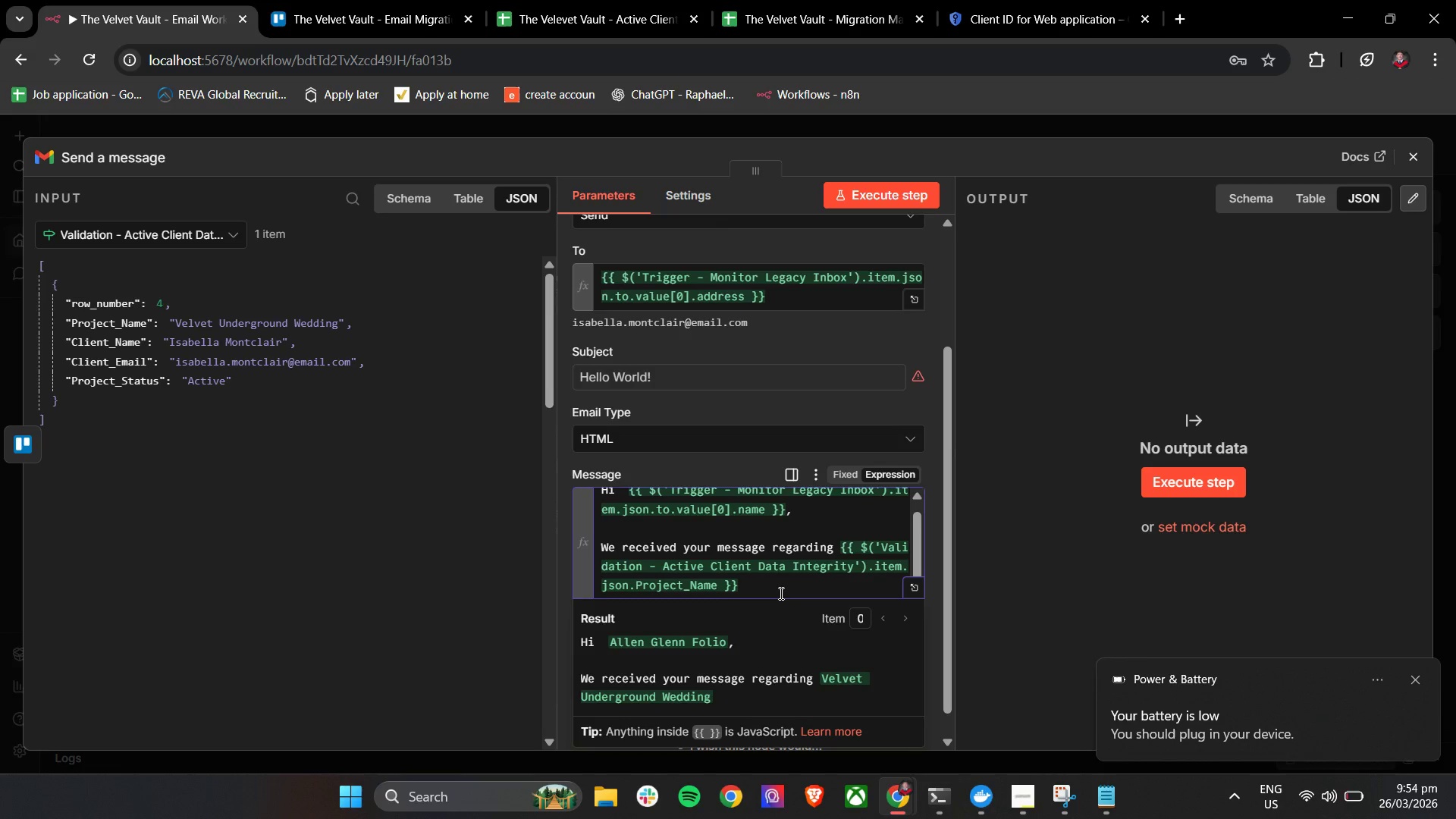 
type( ad )
 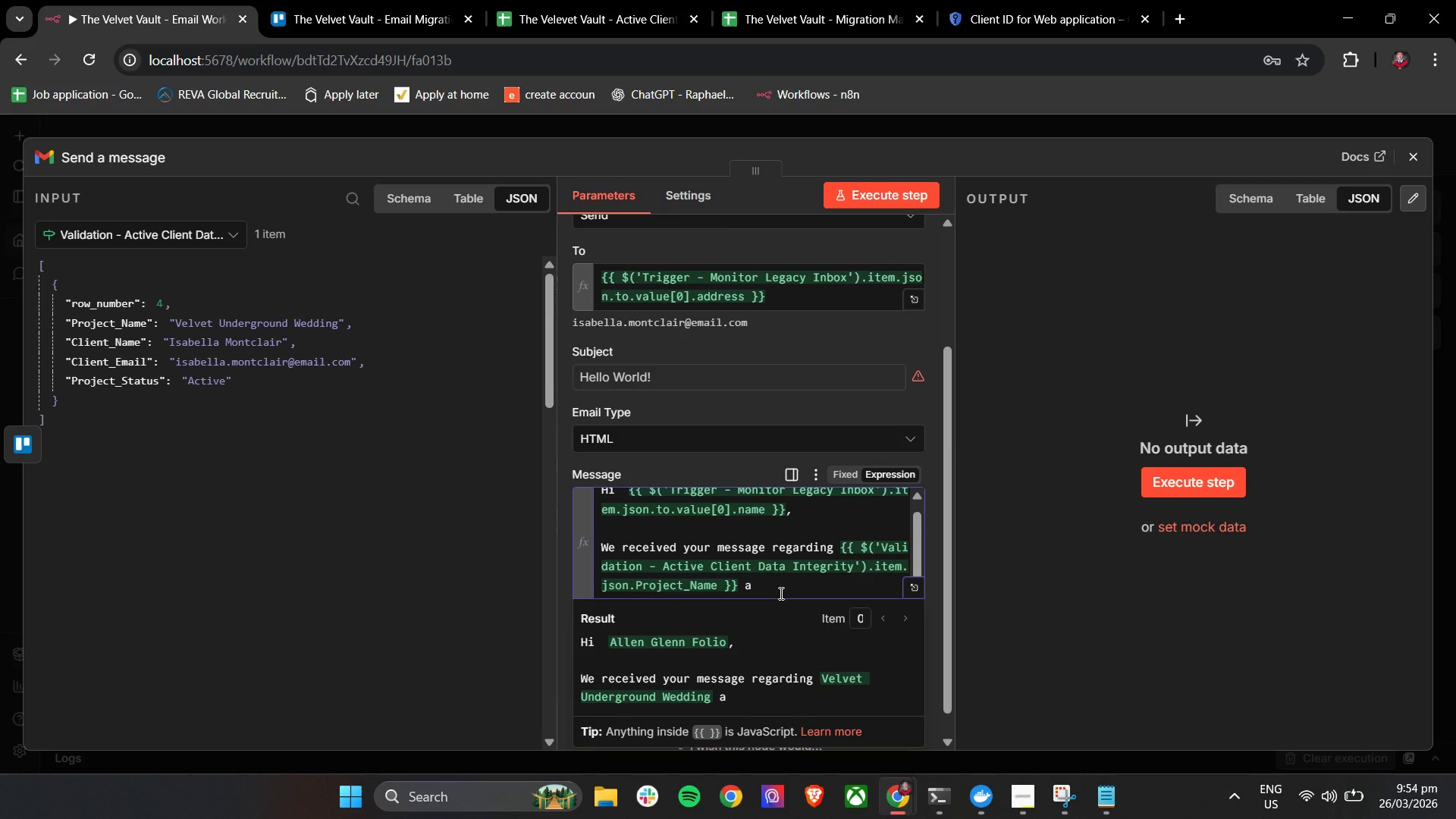 
hold_key(key=N, duration=0.5)
 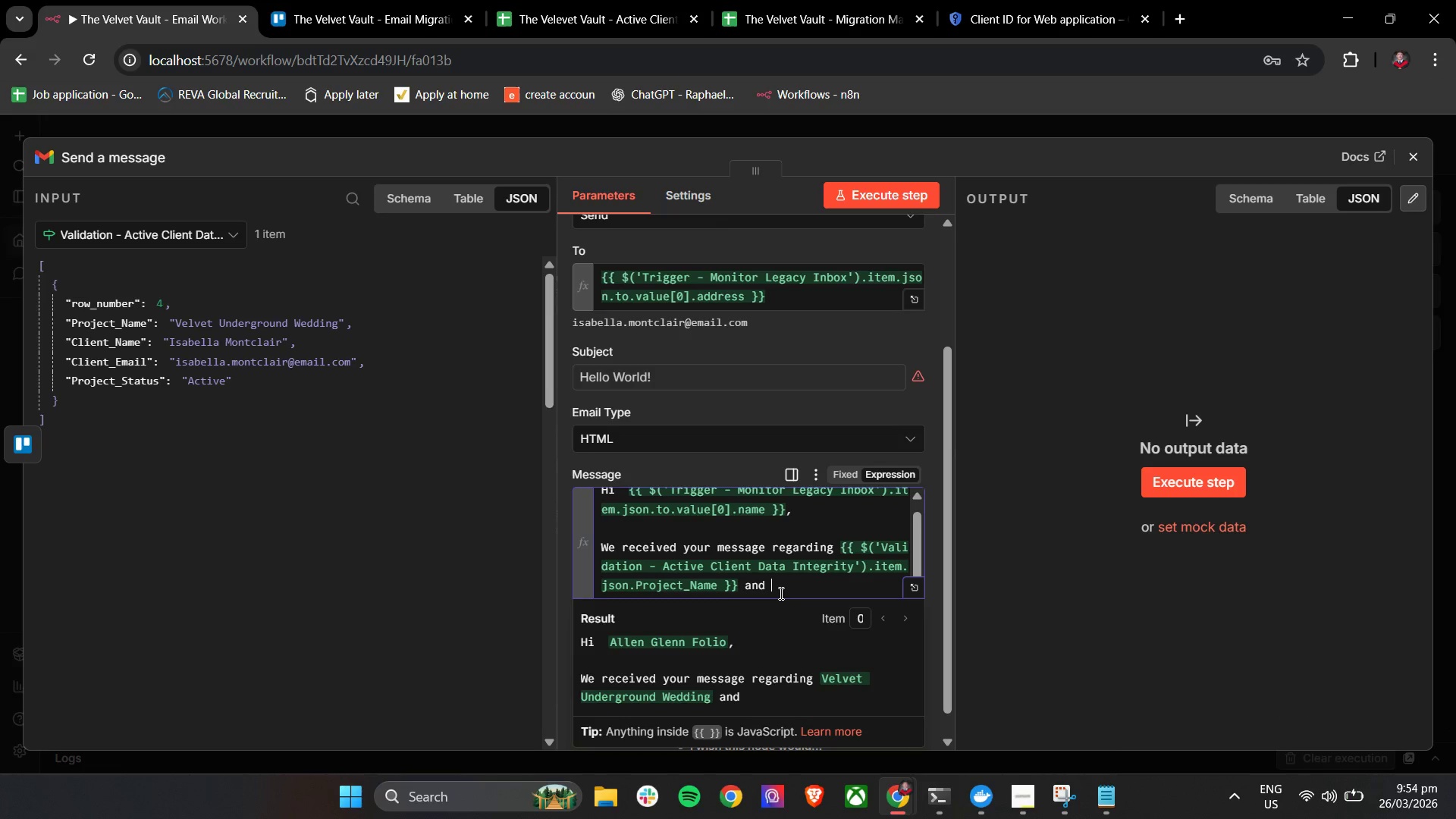 
hold_key(key=ShiftLeft, duration=0.34)
 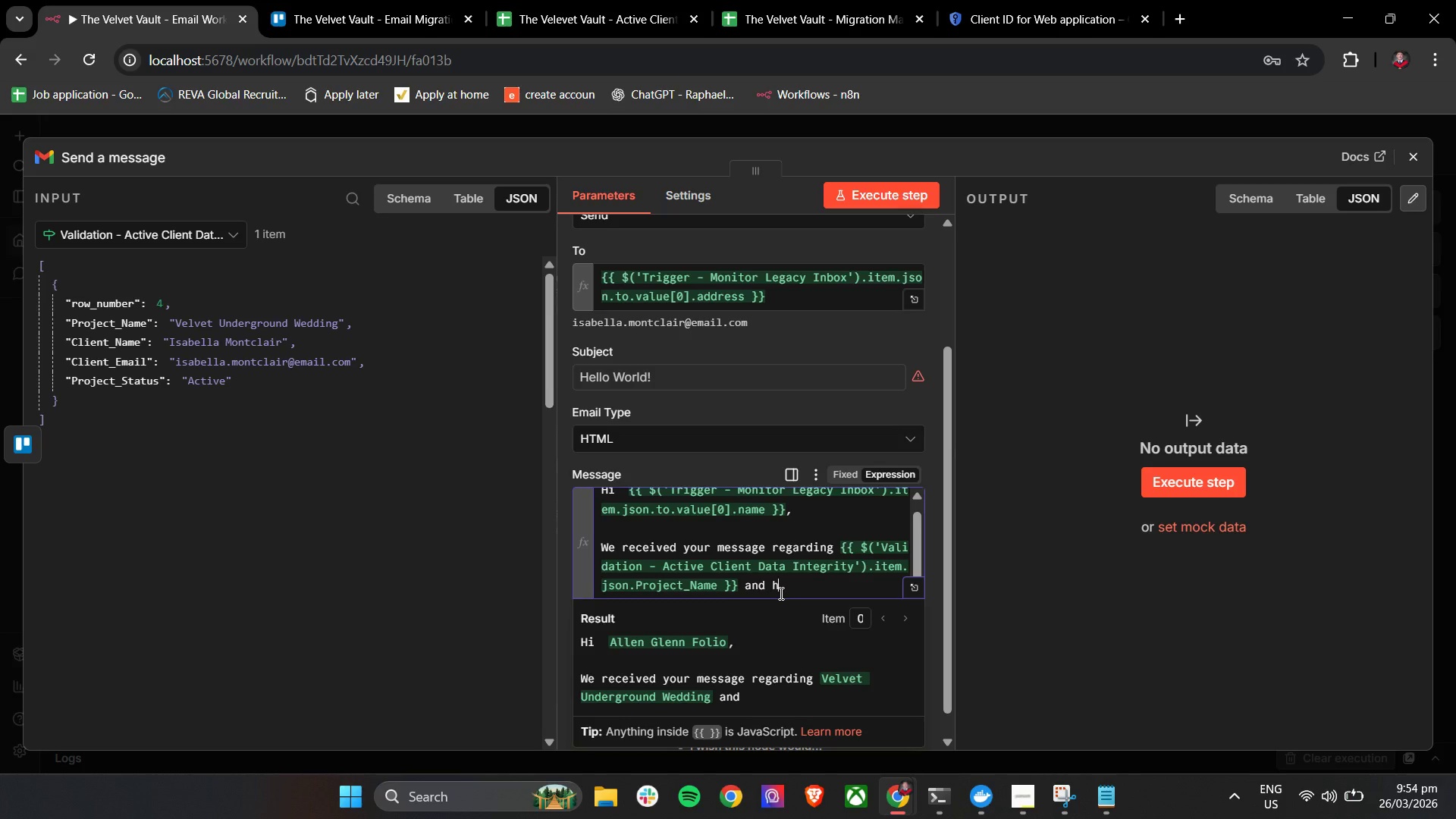 
type(have successfully bridged it into our new system)
 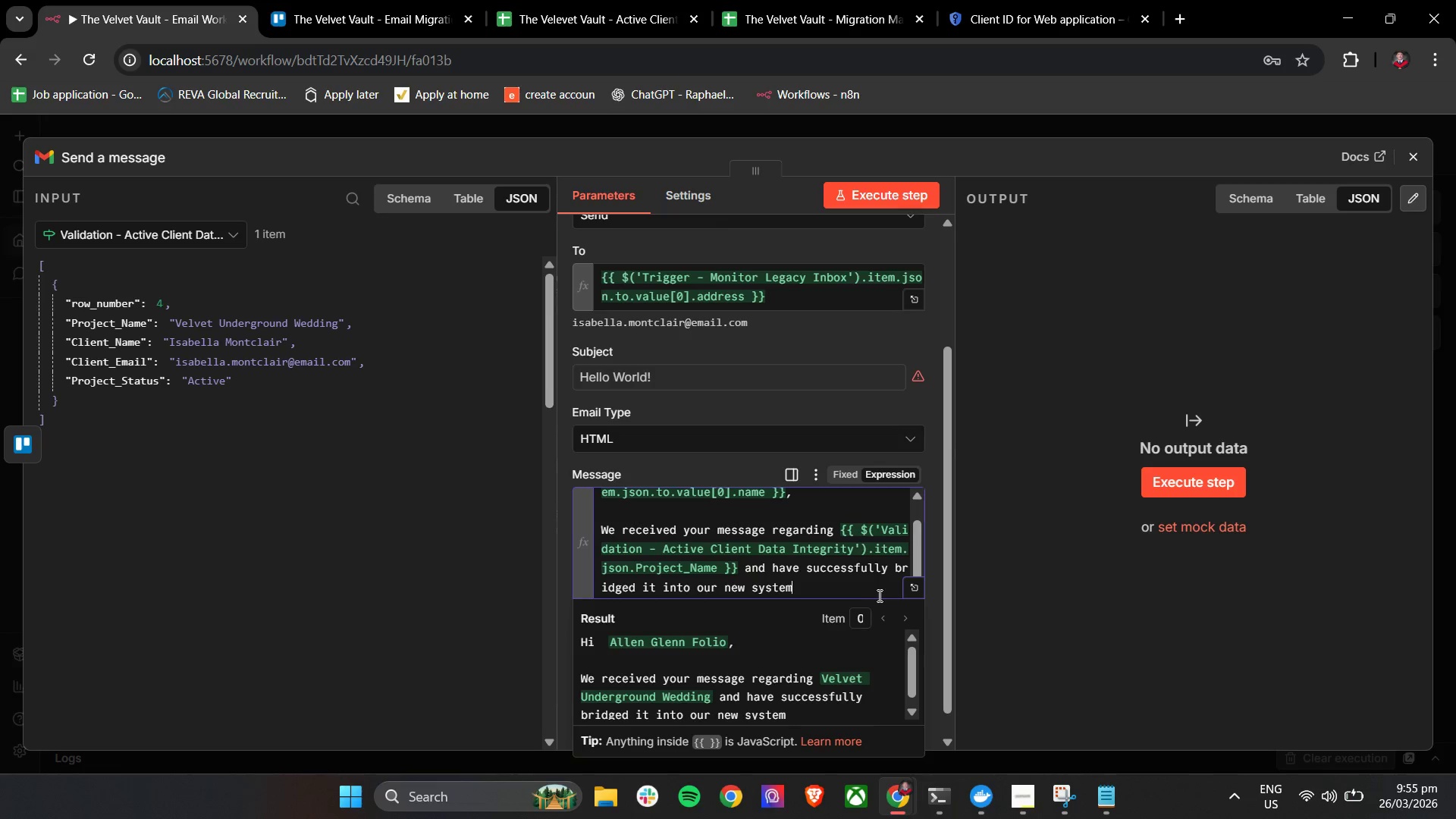 
left_click([830, 582])
 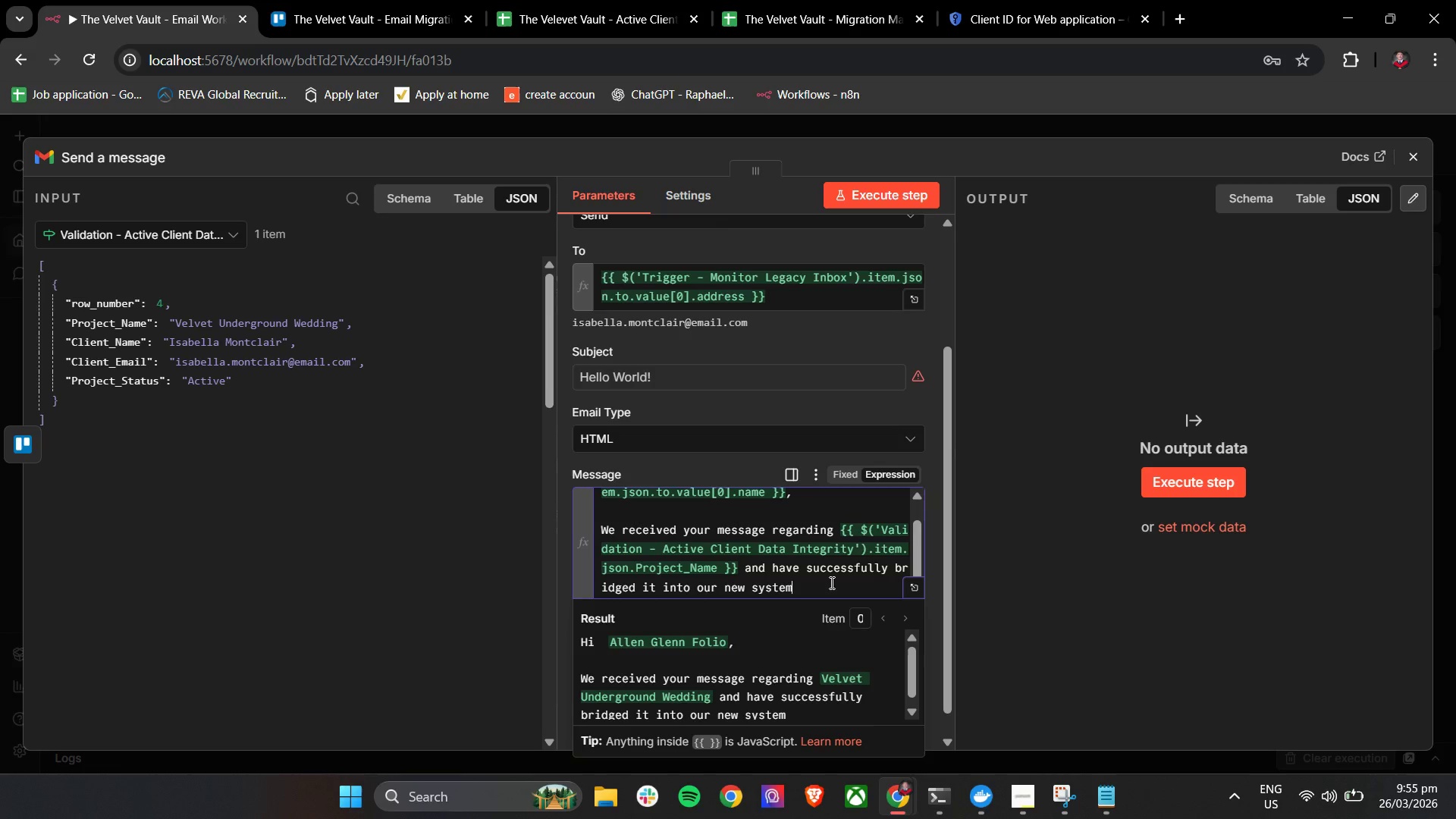 
key(Period)
 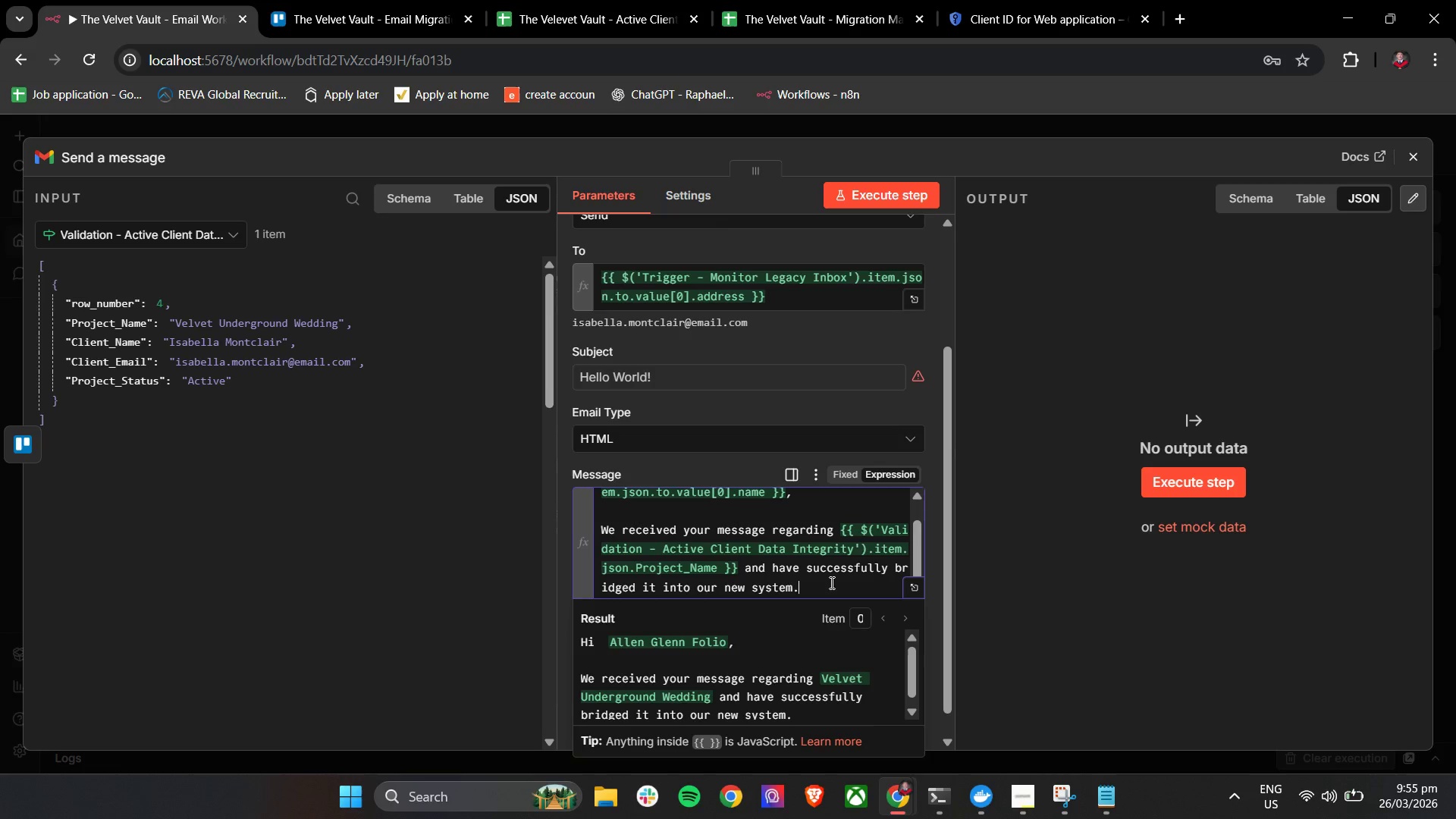 
key(Enter)
 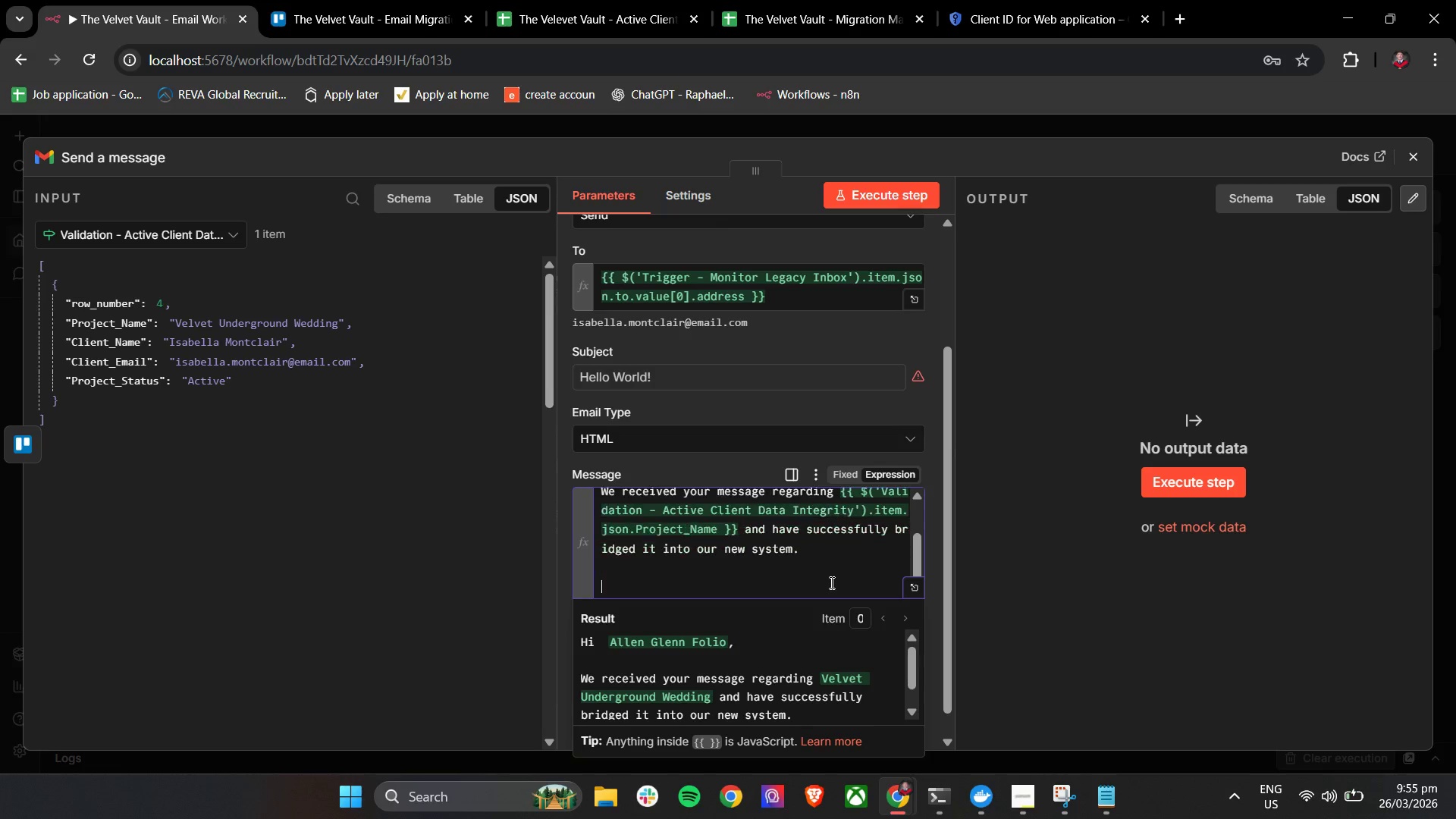 
key(Enter)
 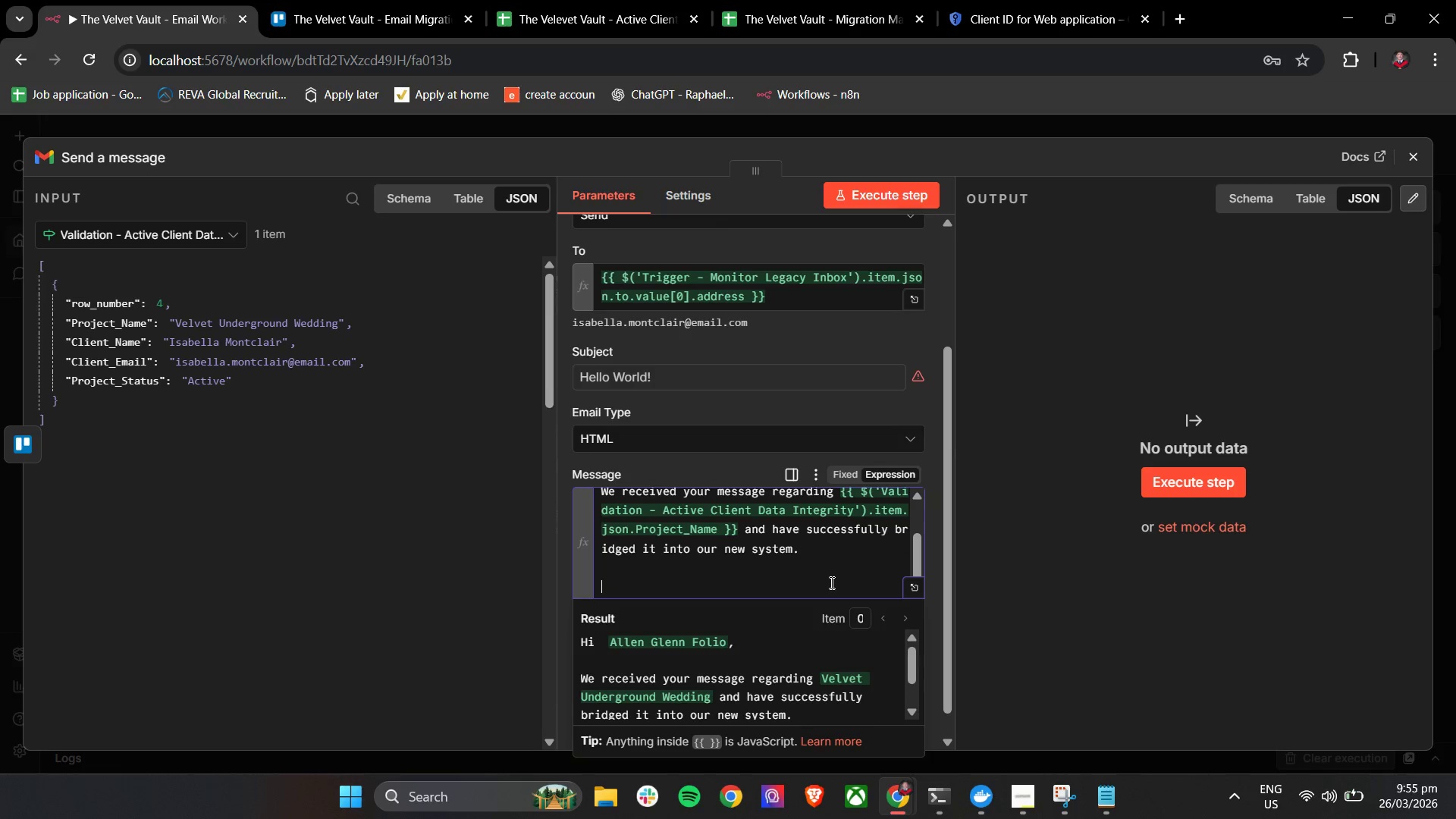 
type(We)
 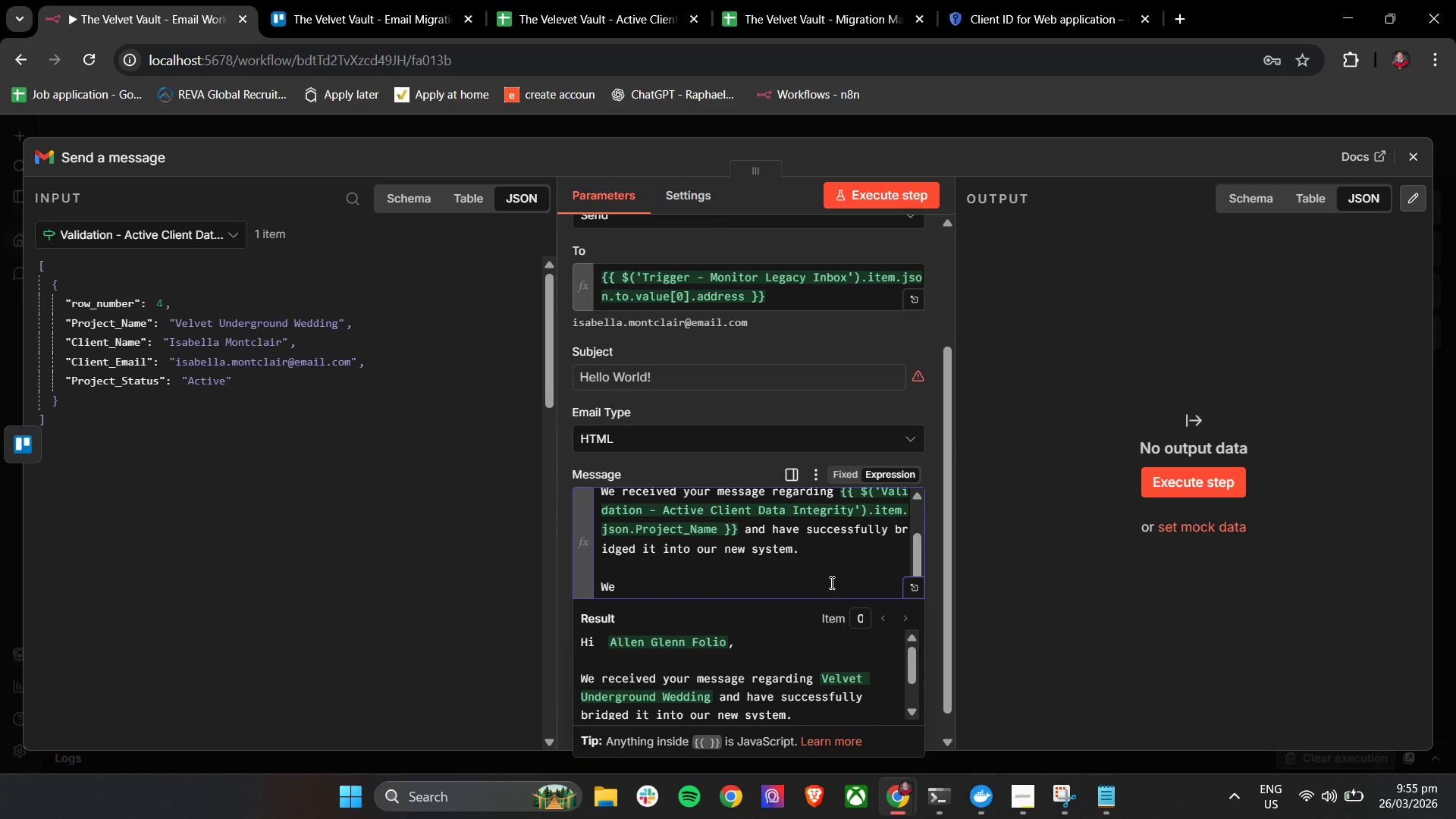 
scroll: coordinate [830, 654], scroll_direction: down, amount: 5.0
 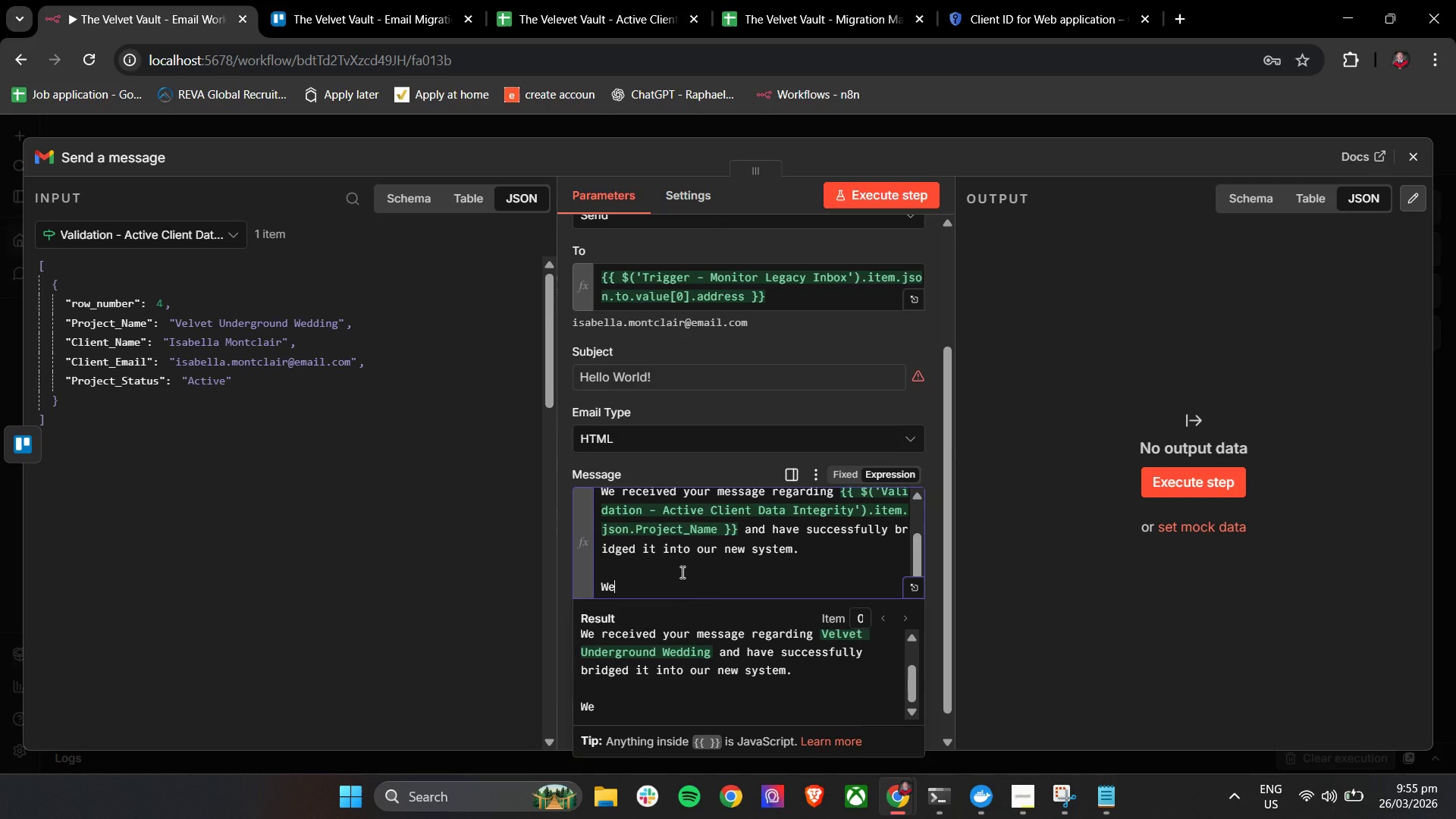 
type('ll continue handling this project from our updated workspace so nothing gts missed dui)
key(Backspace)
type(ring)
 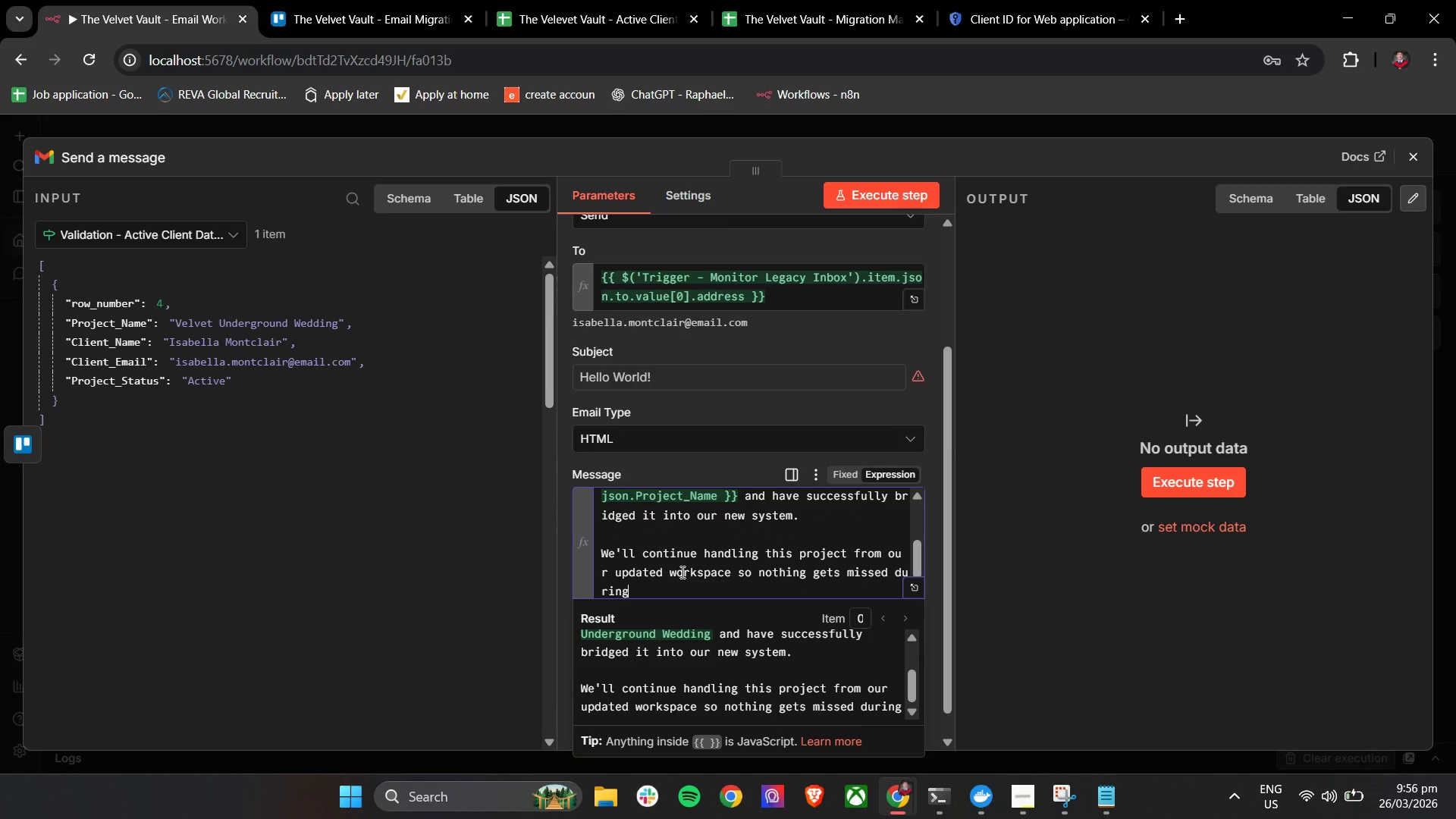 
type( the transasc)
key(Backspace)
key(Backspace)
key(Backspace)
type(acit)
key(Backspace)
key(Backspace)
type(tion.)
 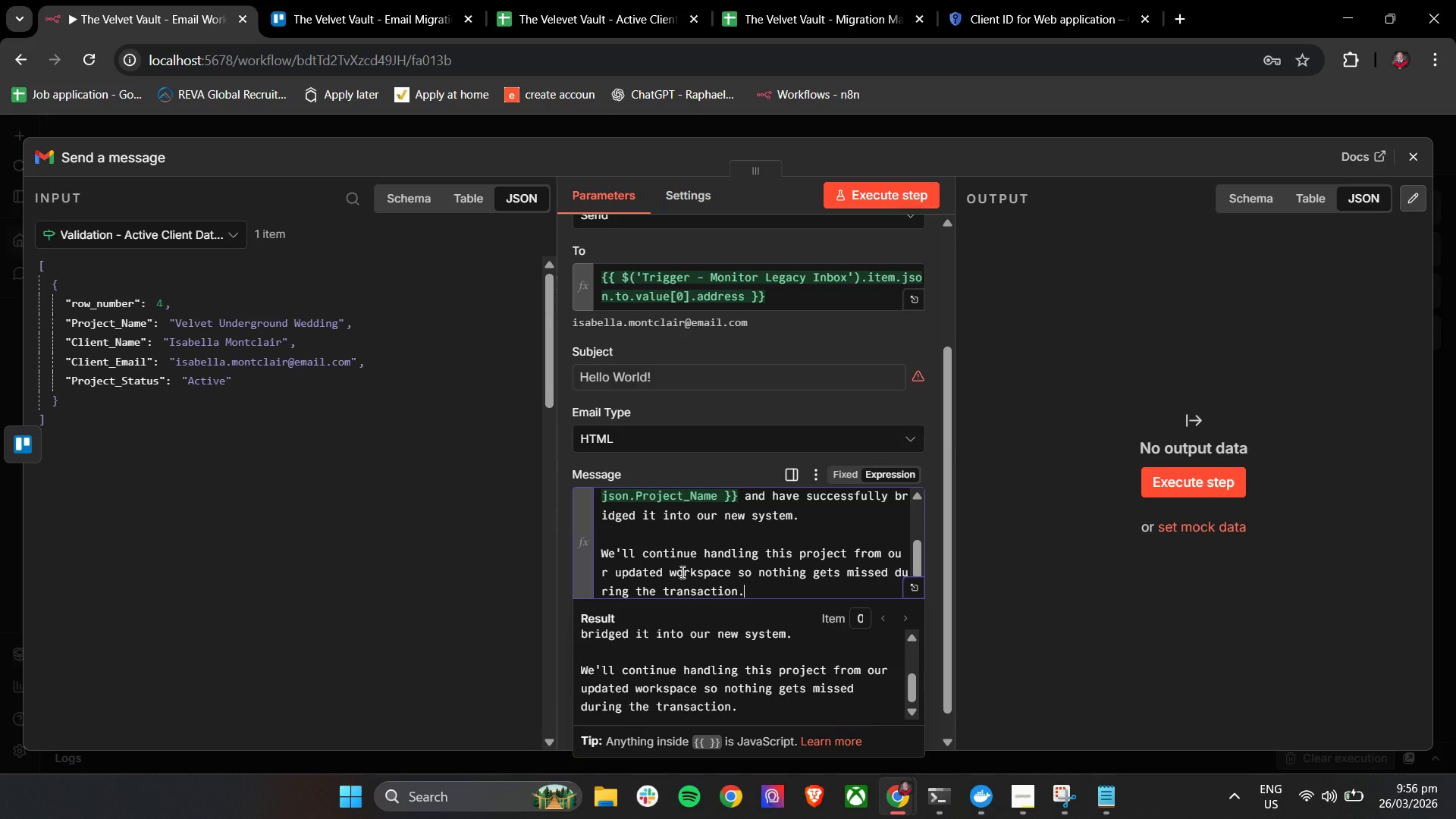 
key(Enter)
 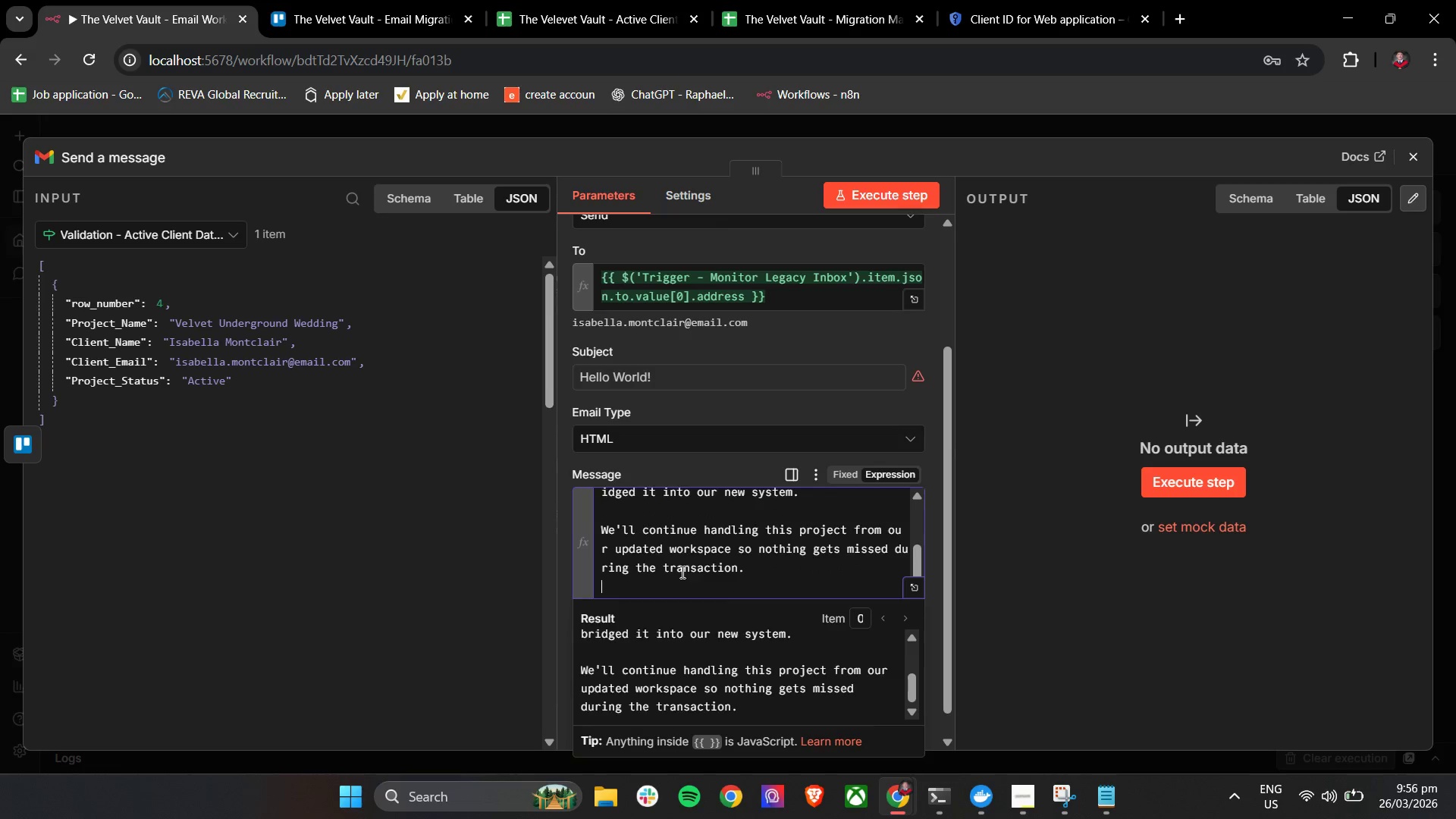 
key(Enter)
 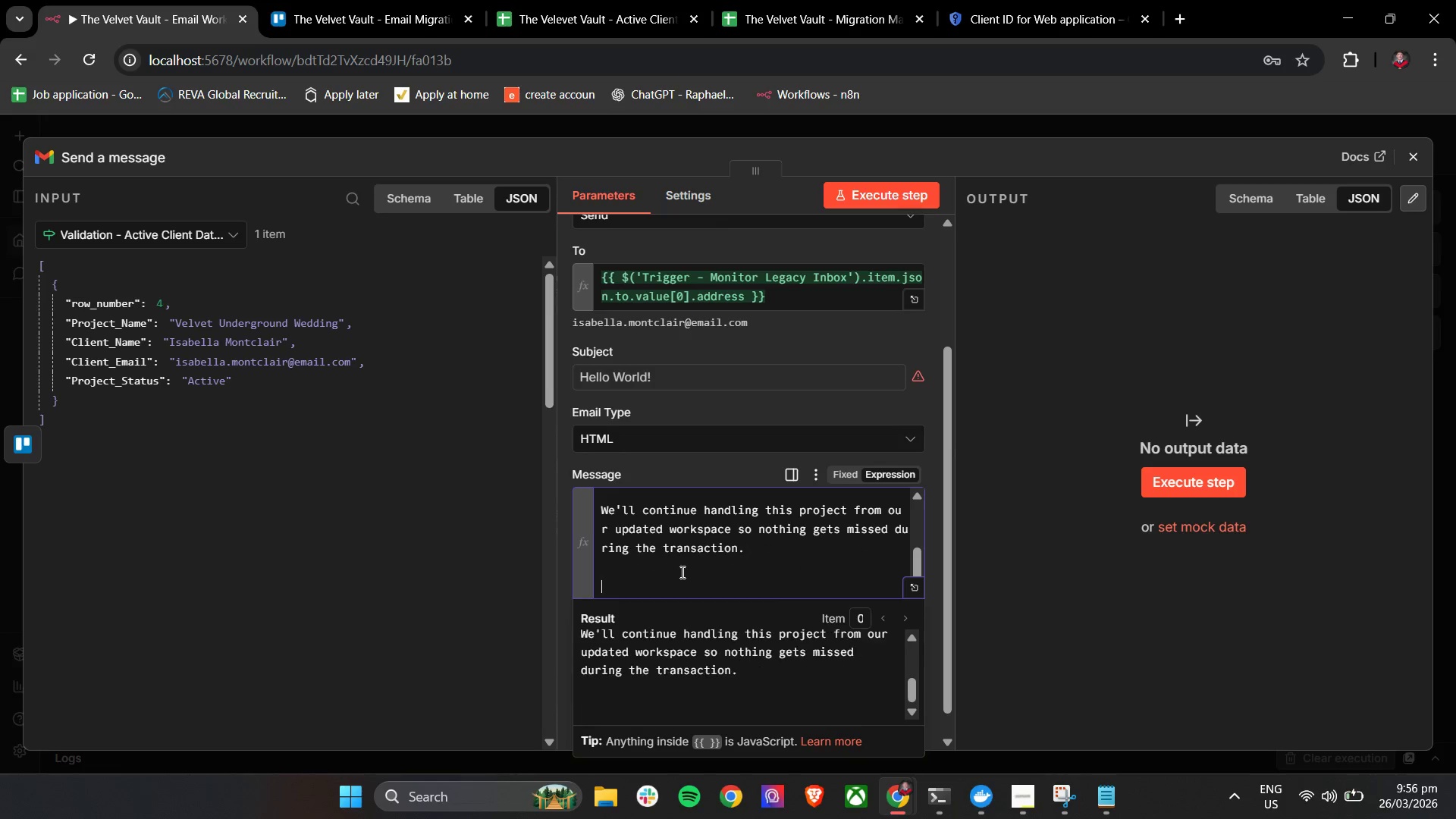 
type(Thabk)
key(Backspace)
key(Backspace)
type(nk Y)
key(Backspace)
type(you,)
 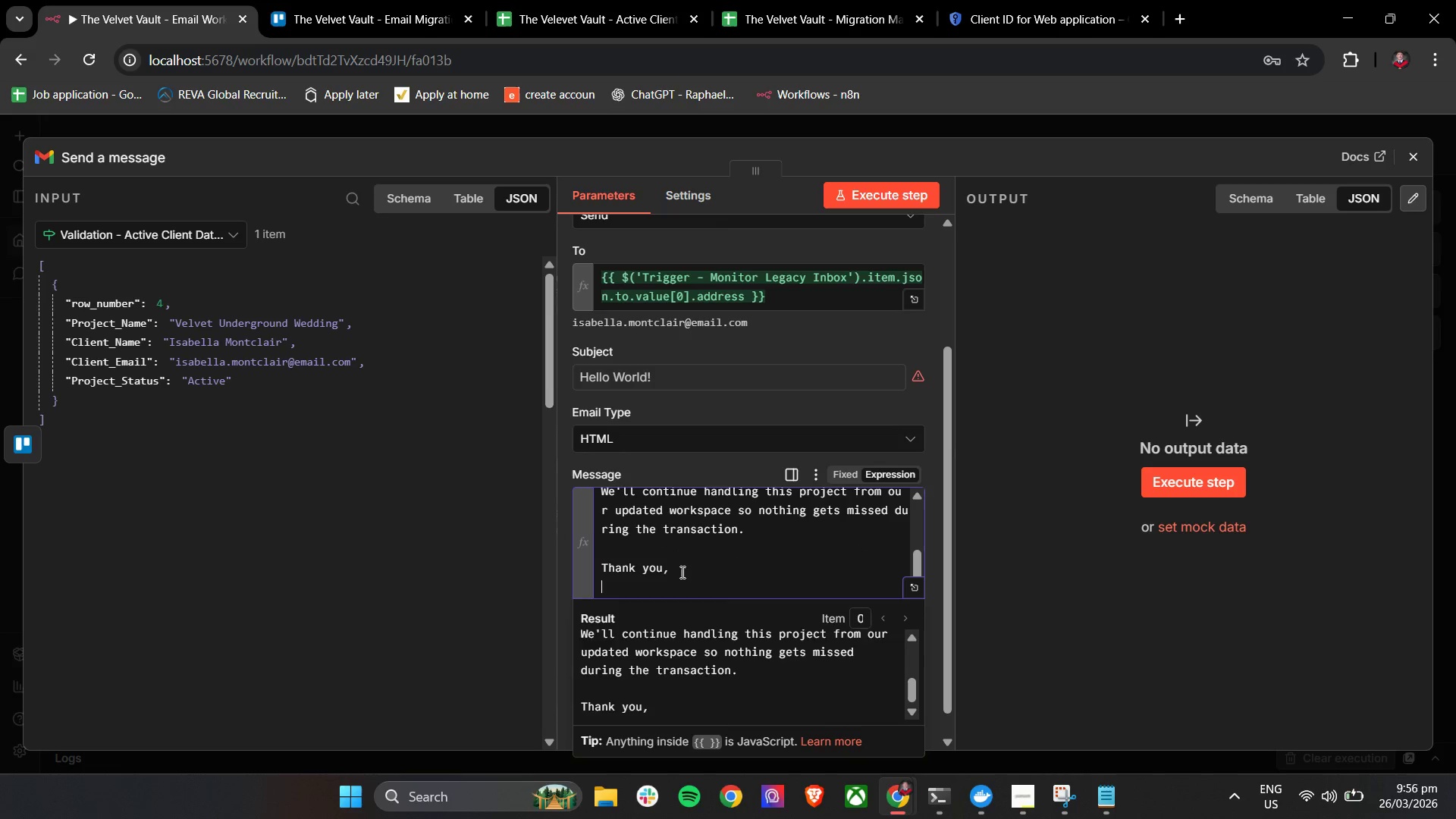 
 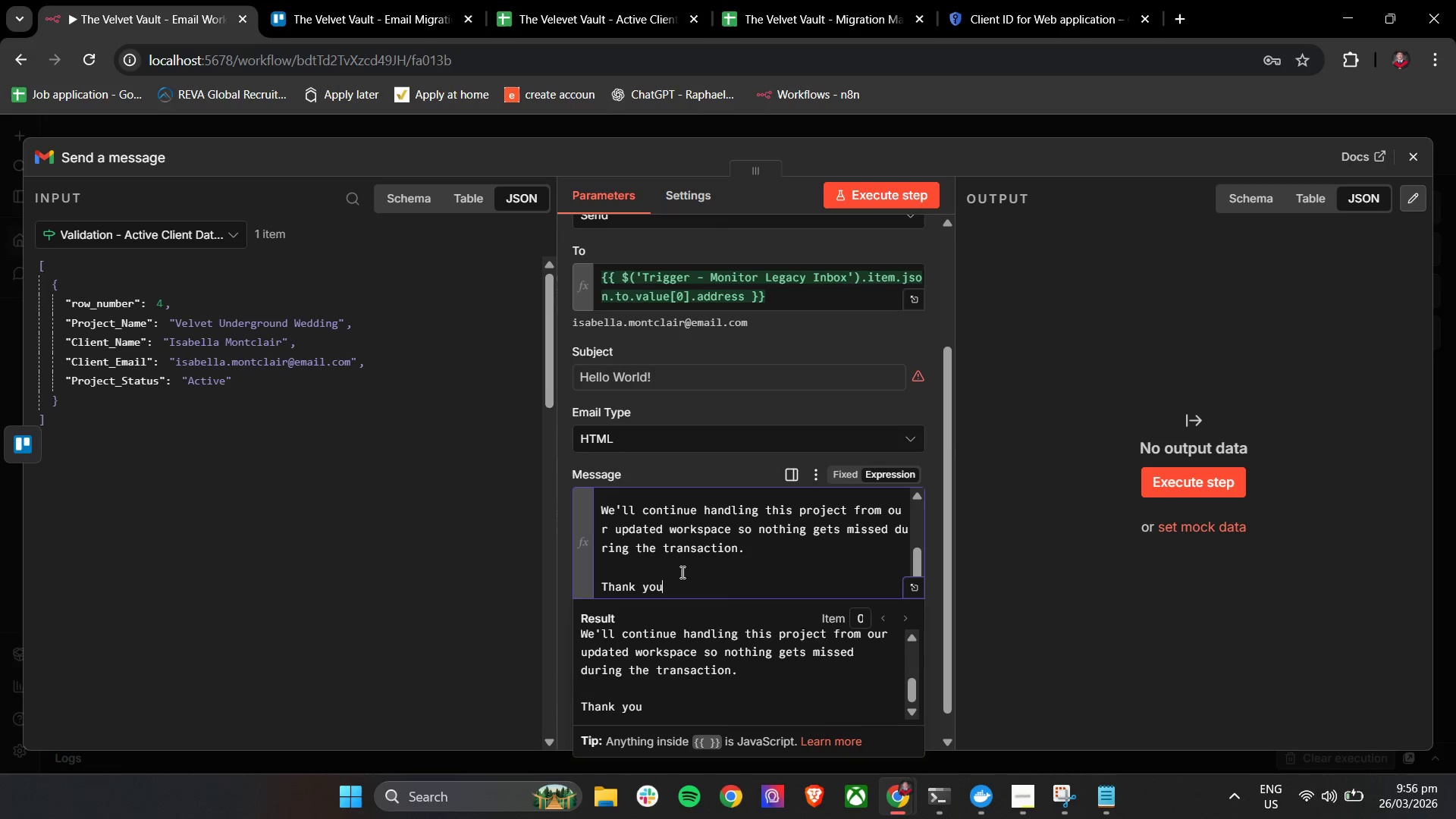 
key(Enter)
 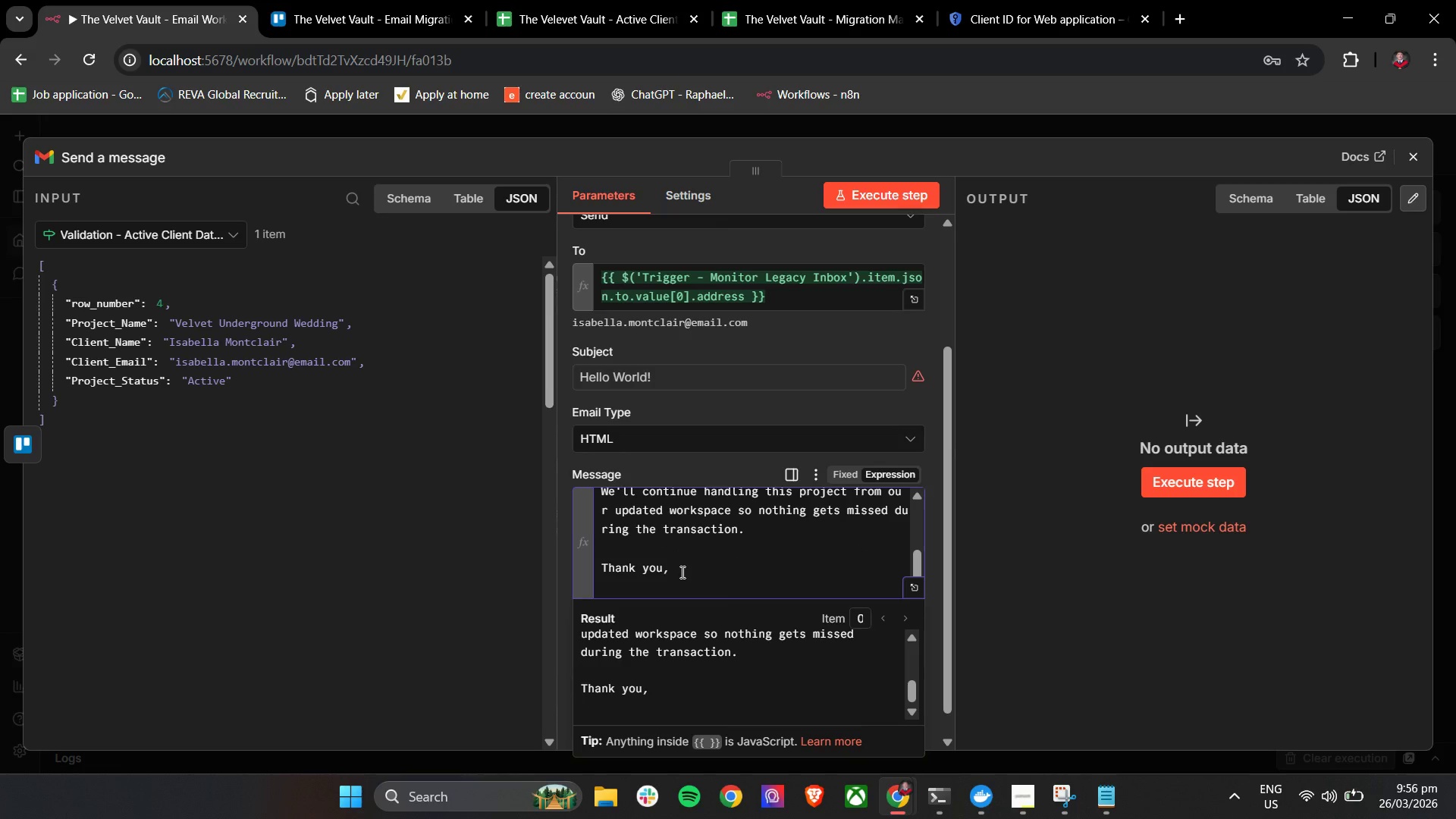 
type(Thea)
key(Backspace)
type( Velvet Vault)
 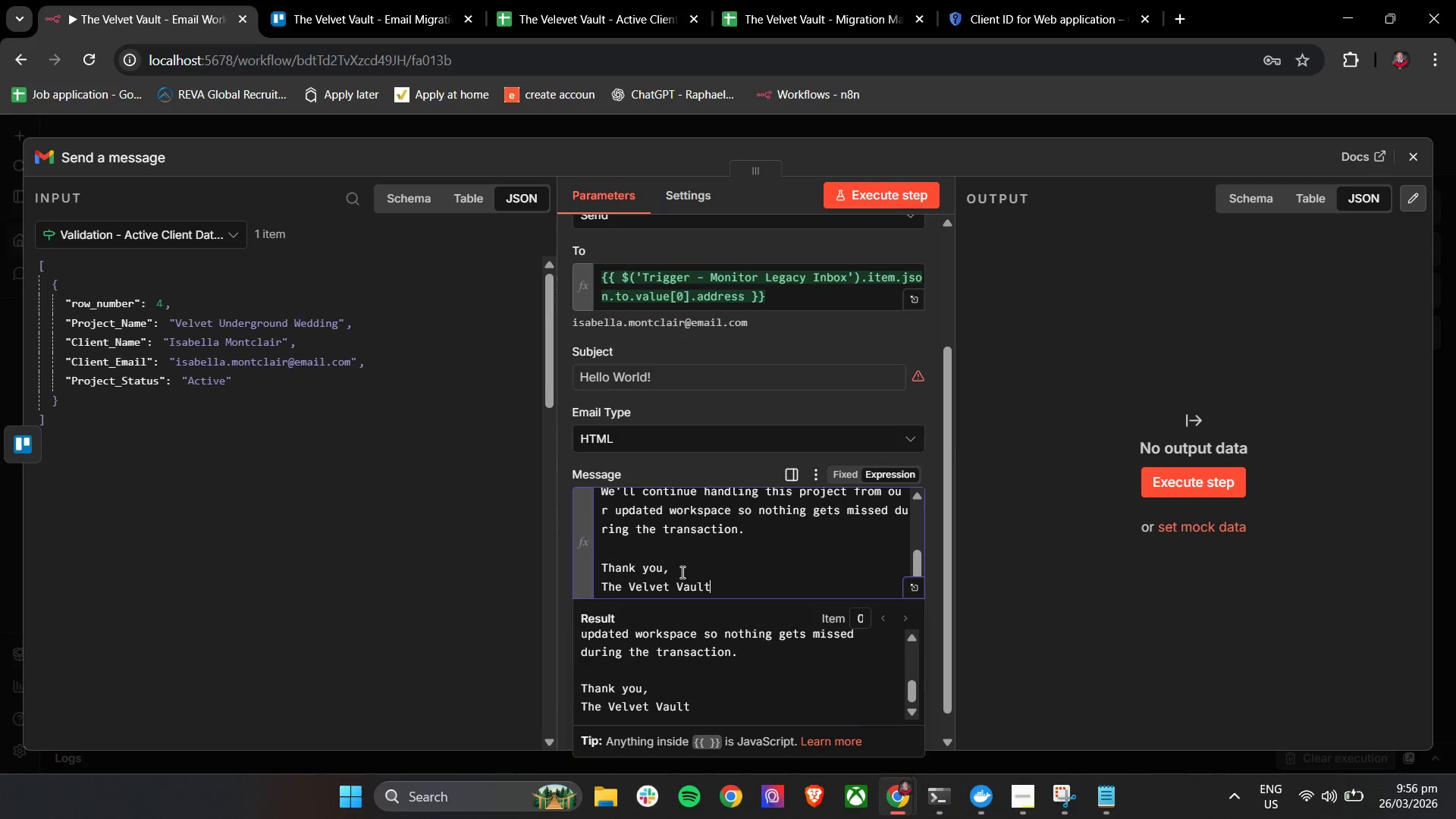 
left_click([832, 583])
 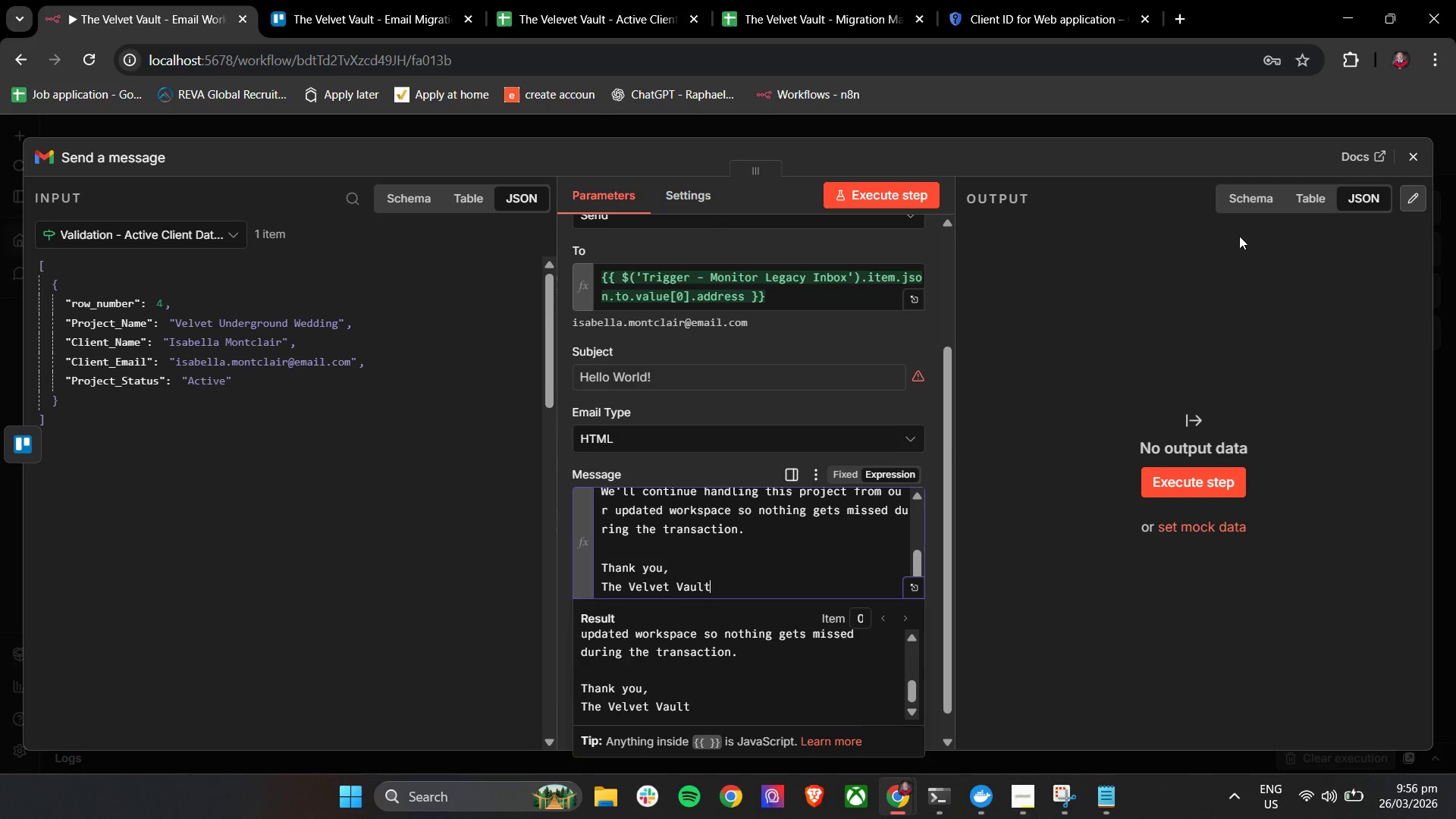 
wait(7.39)
 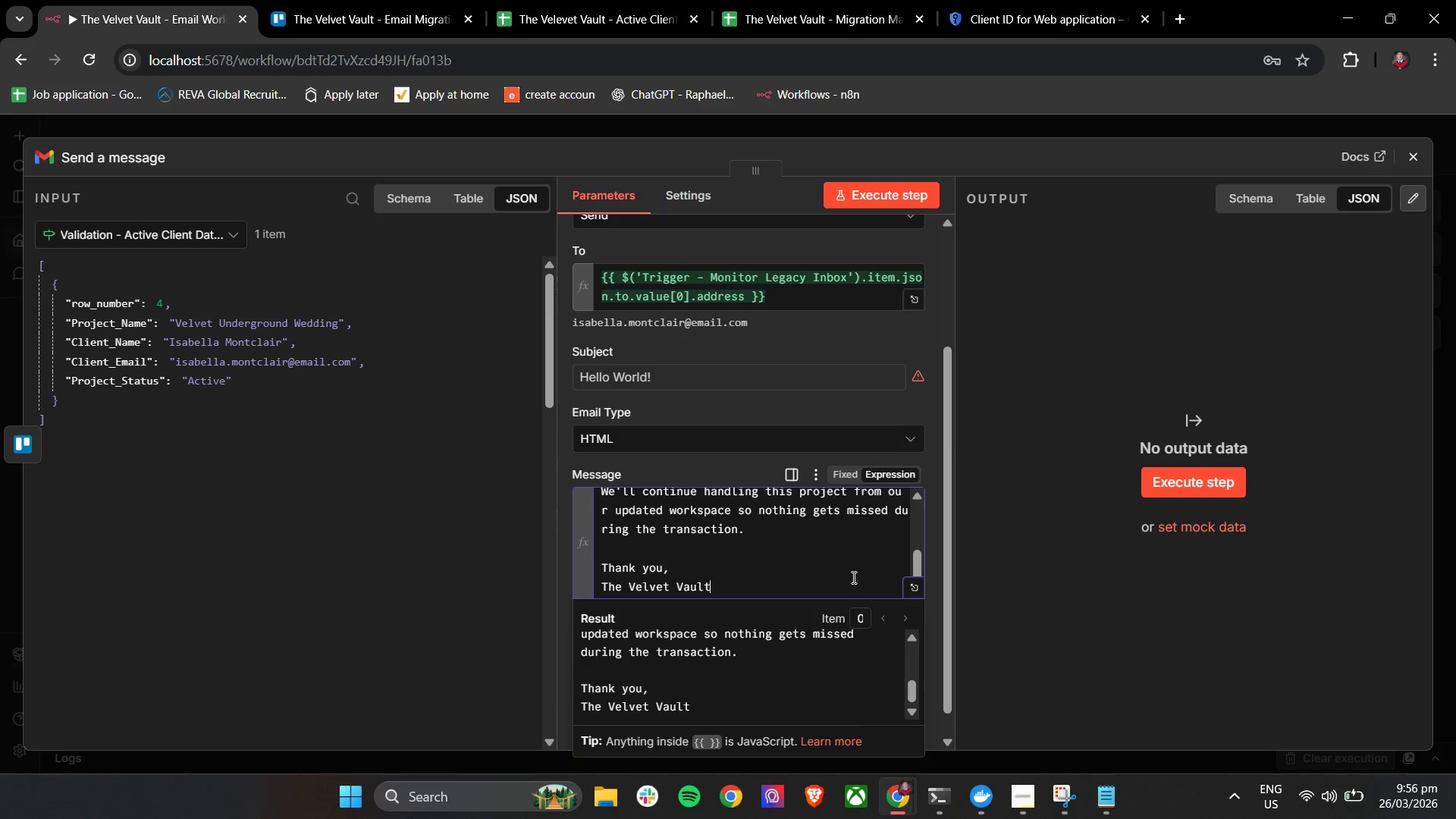 
left_click([1026, 452])
 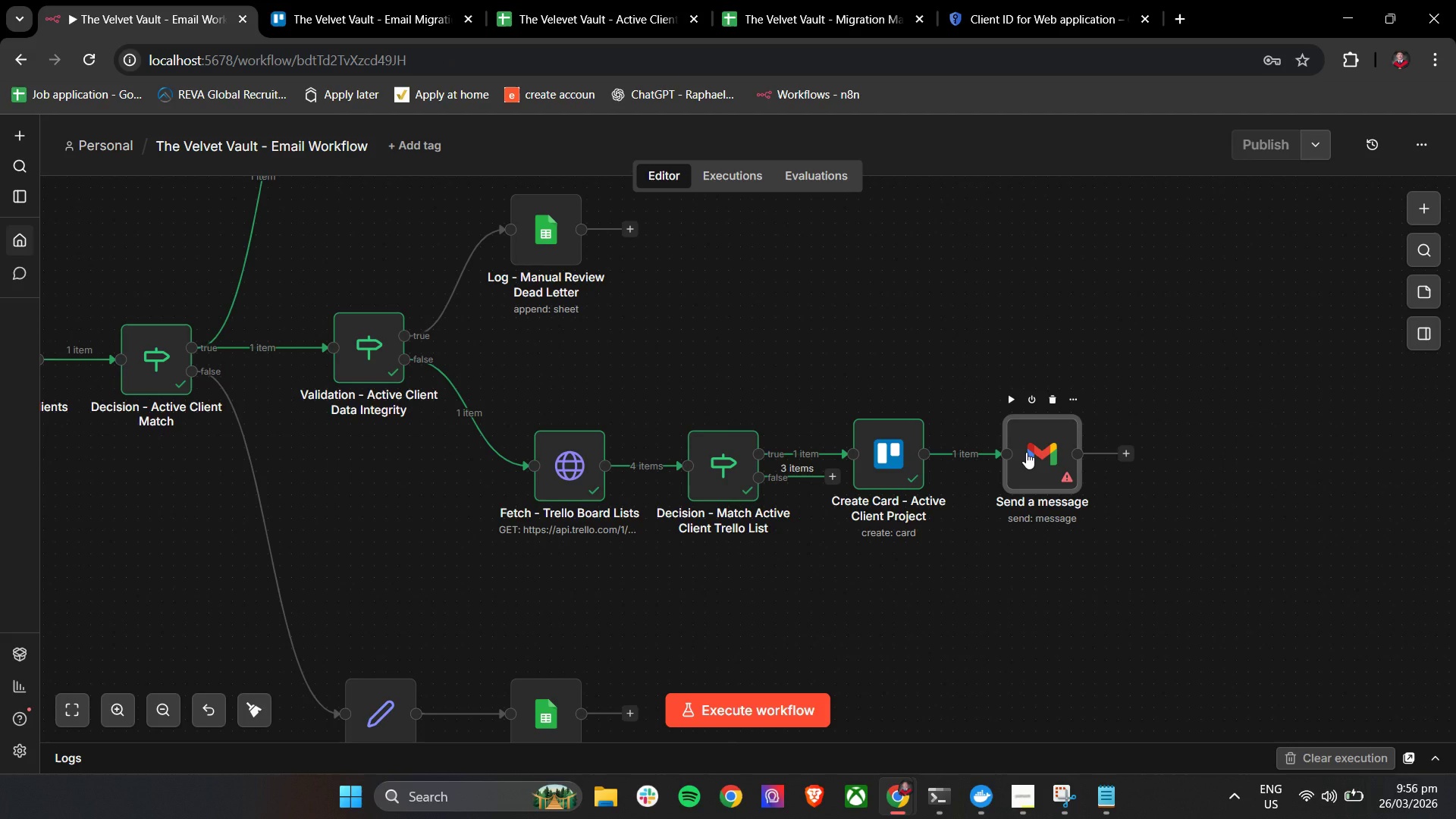 
double_click([1026, 452])
 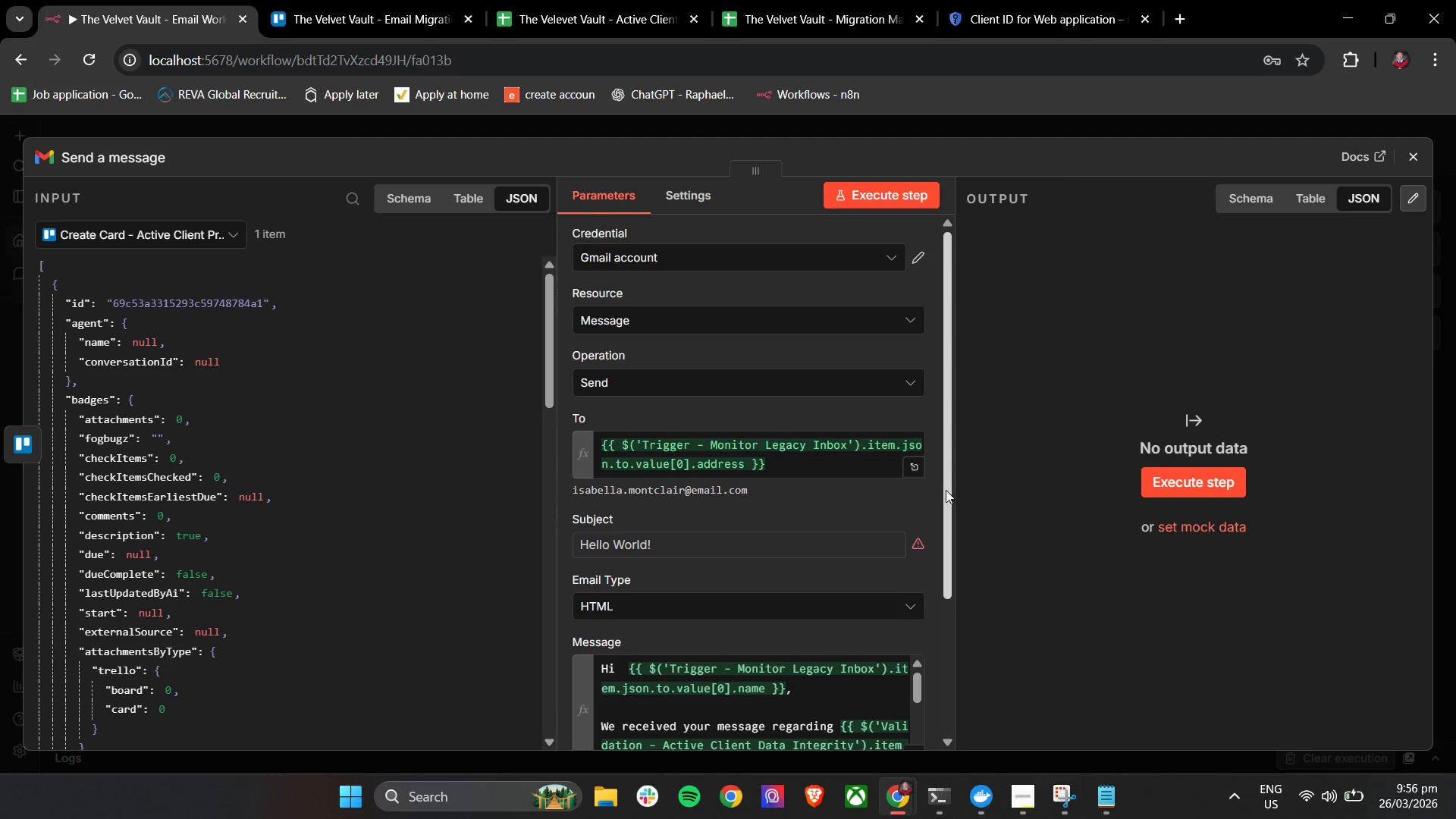 
scroll: coordinate [832, 492], scroll_direction: down, amount: 6.0
 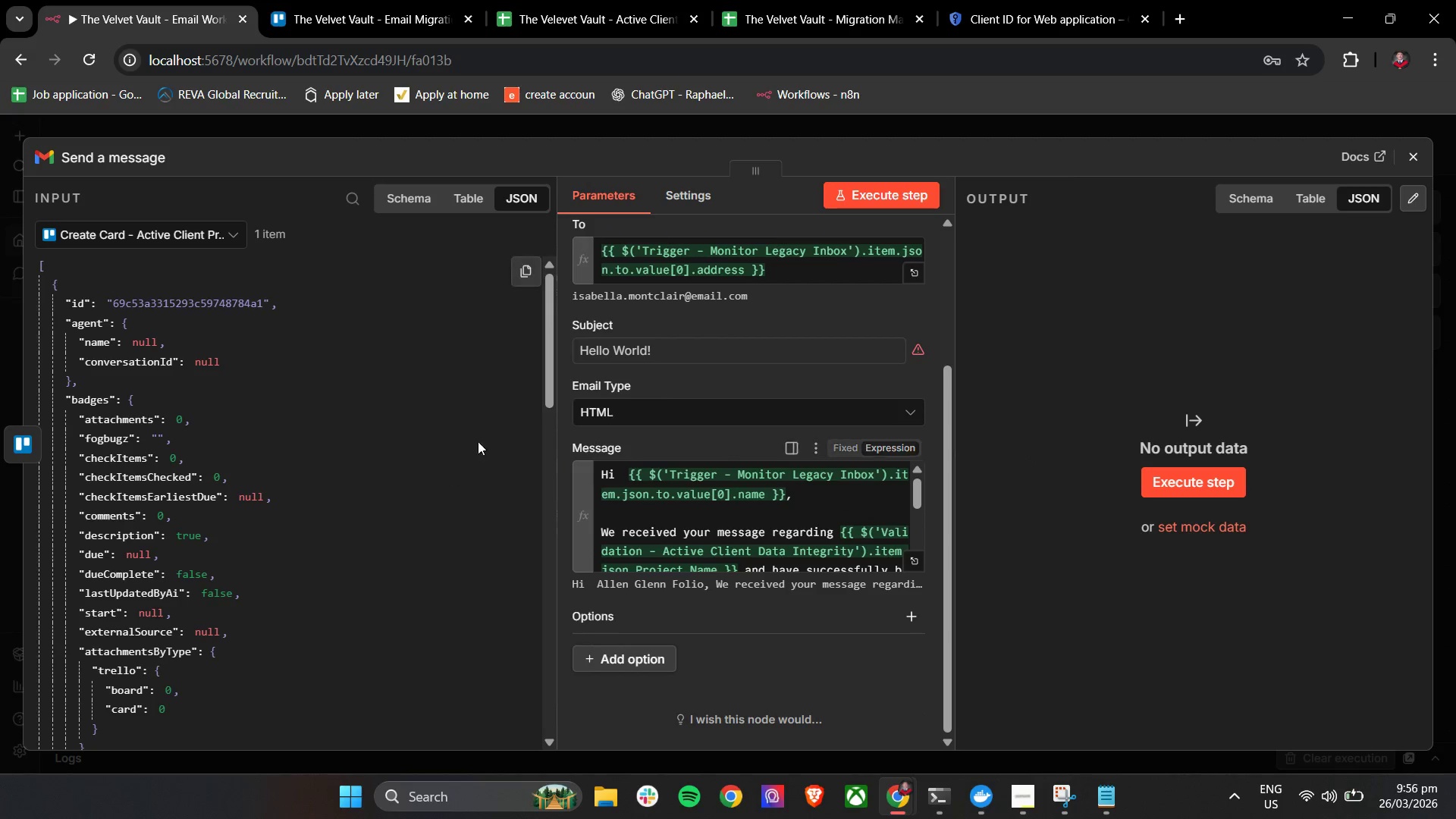 
scroll: coordinate [858, 435], scroll_direction: none, amount: 0.0
 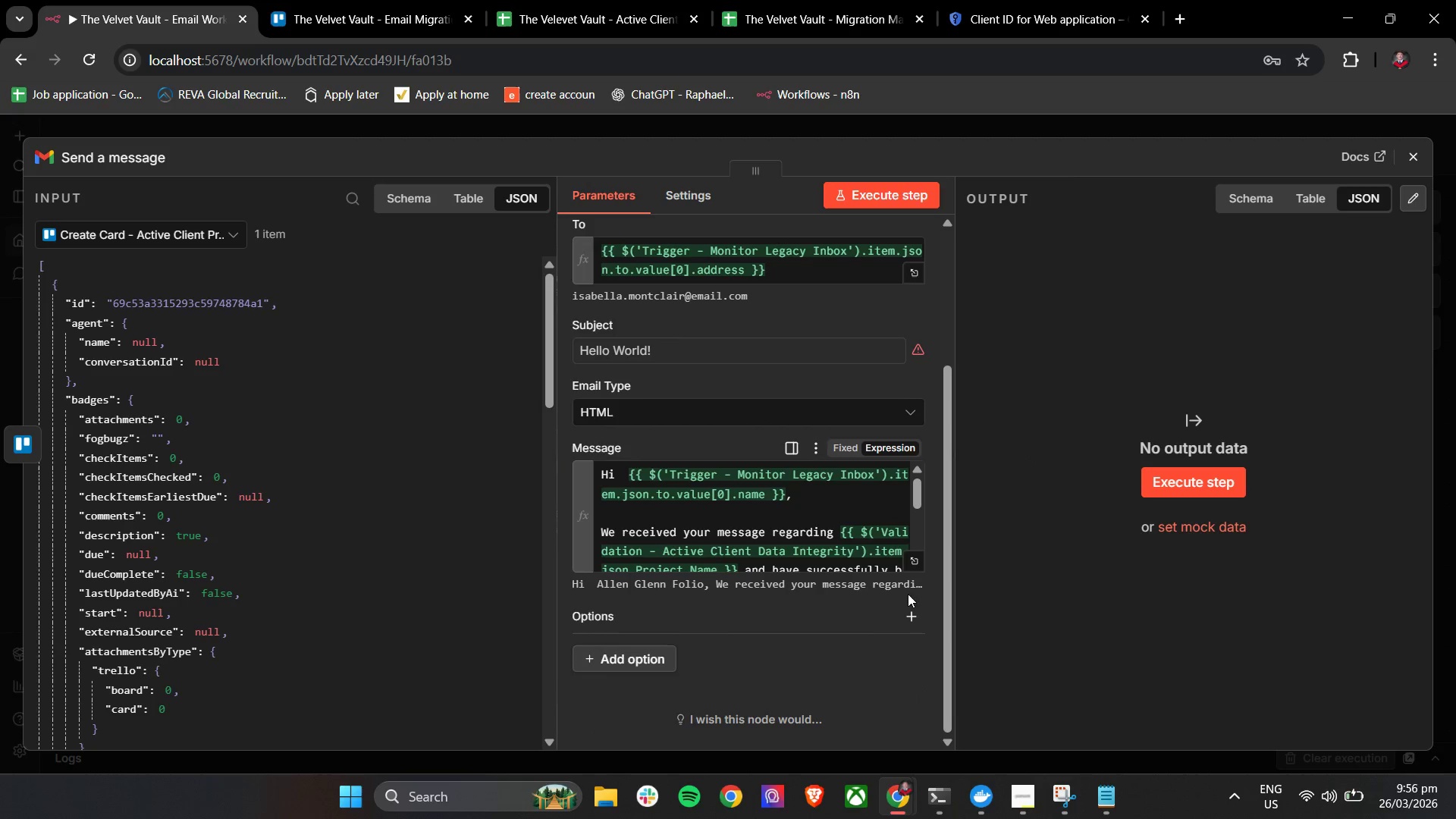 
left_click([915, 567])
 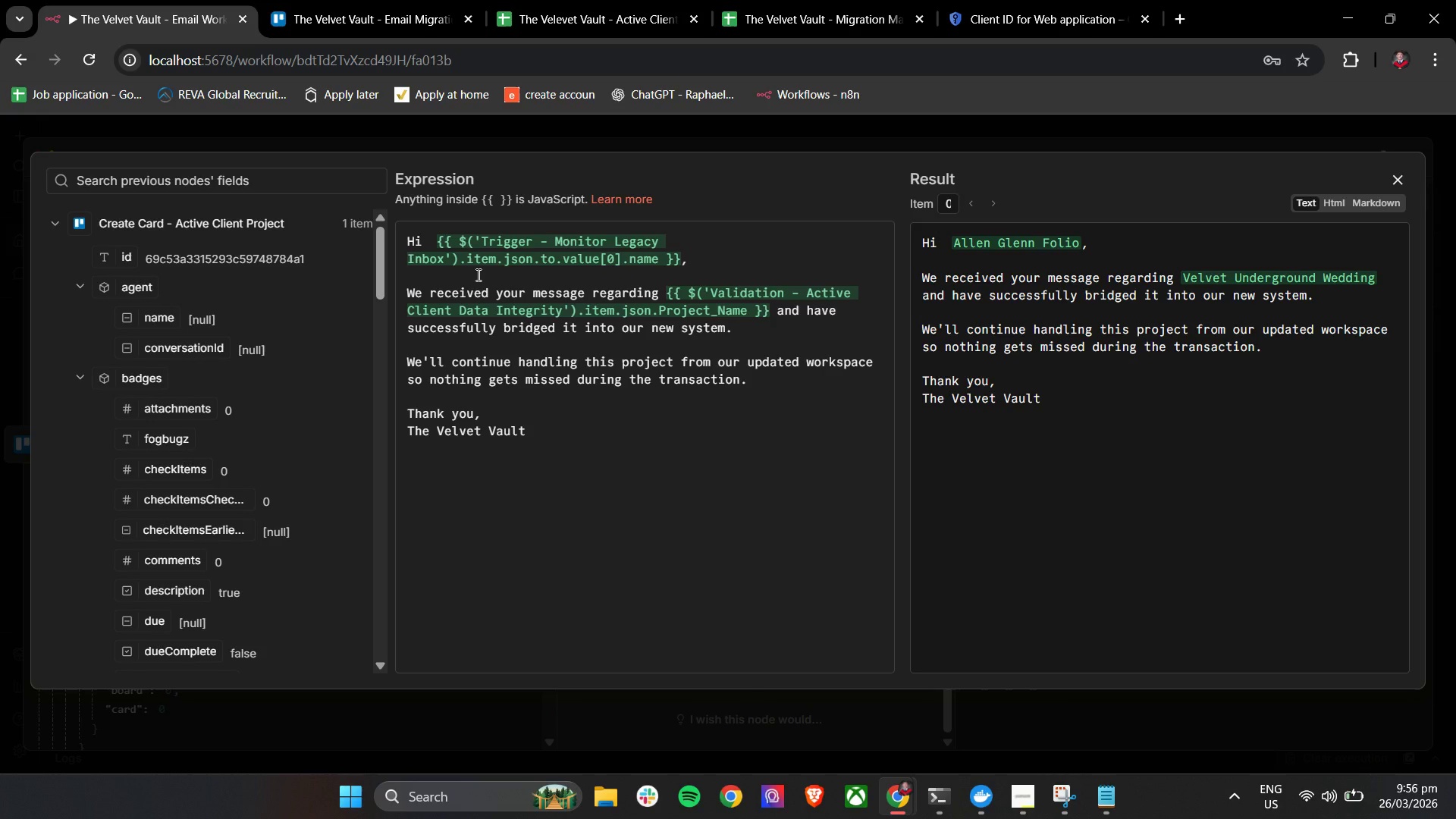 
mouse_move([1389, 187])
 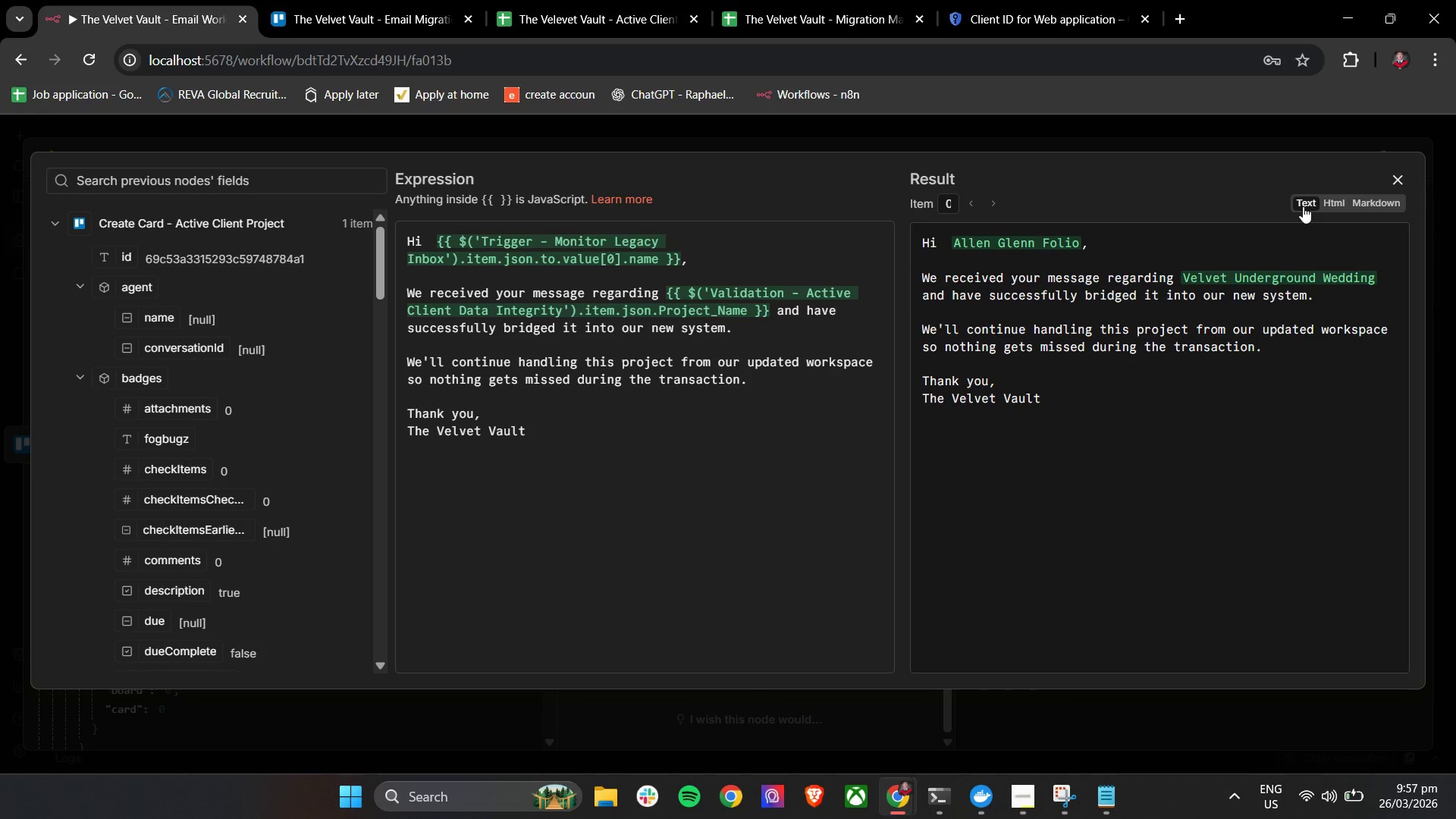 
left_click([1341, 206])
 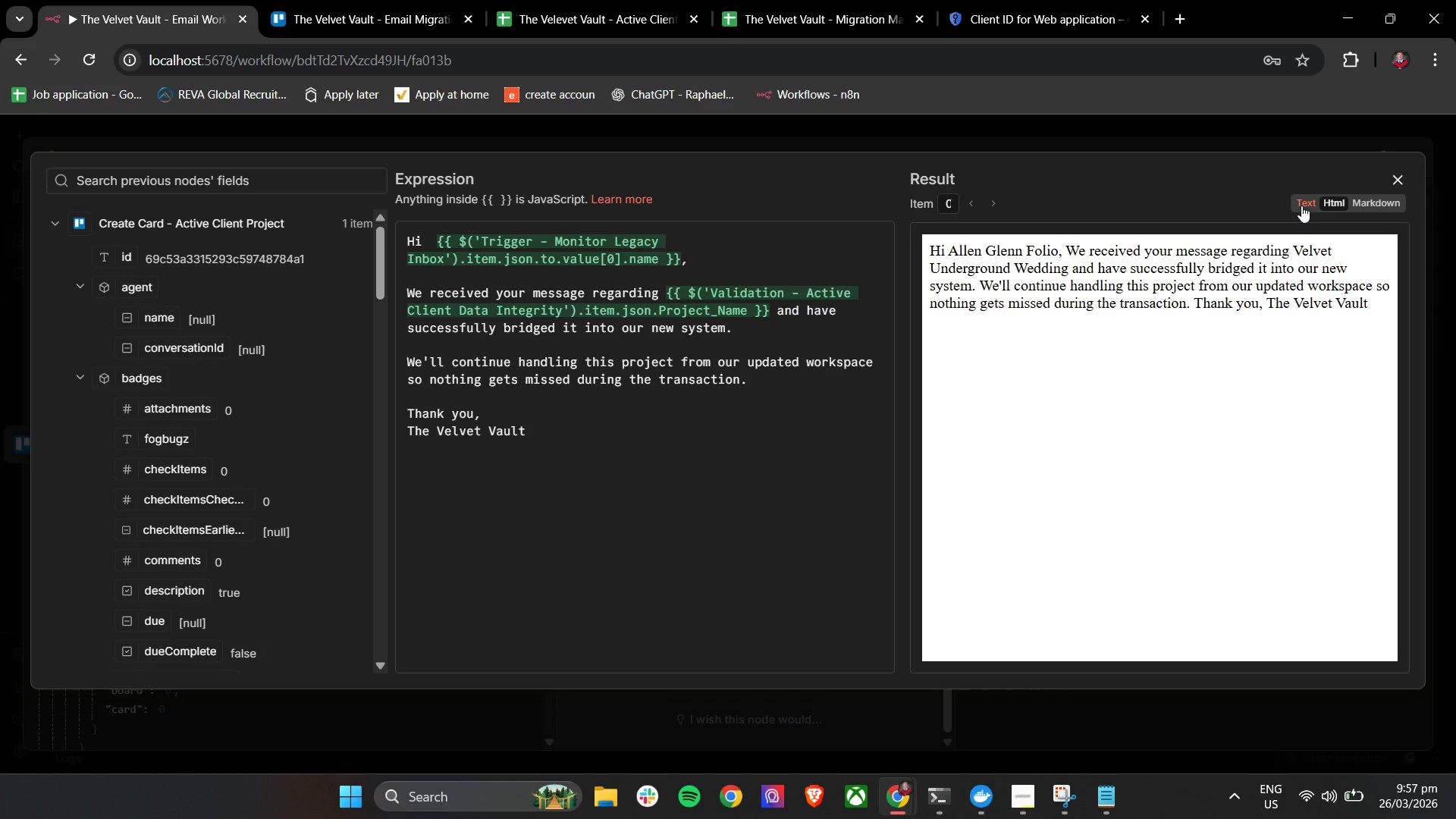 
left_click([1301, 206])
 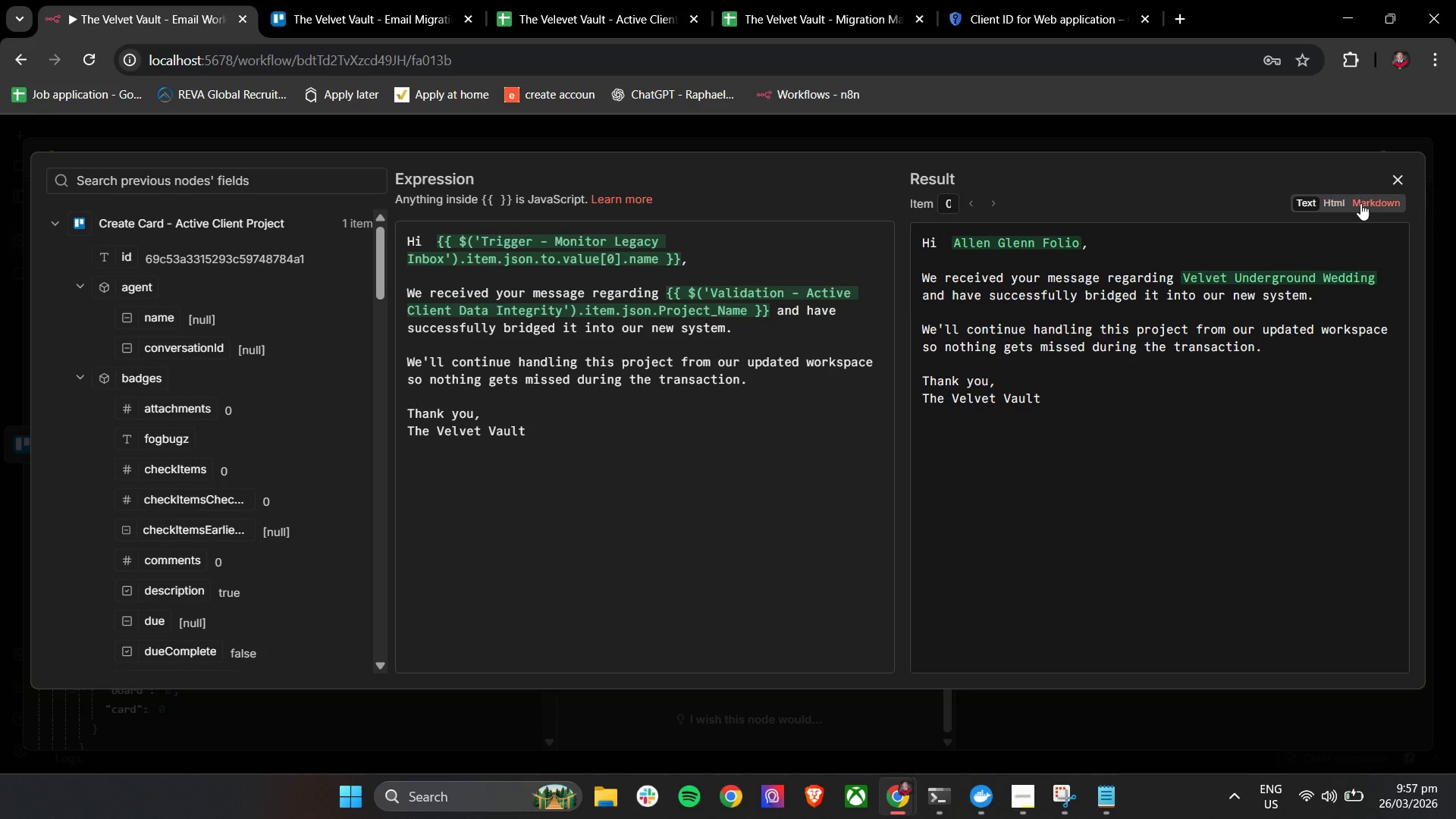 
left_click([1375, 200])
 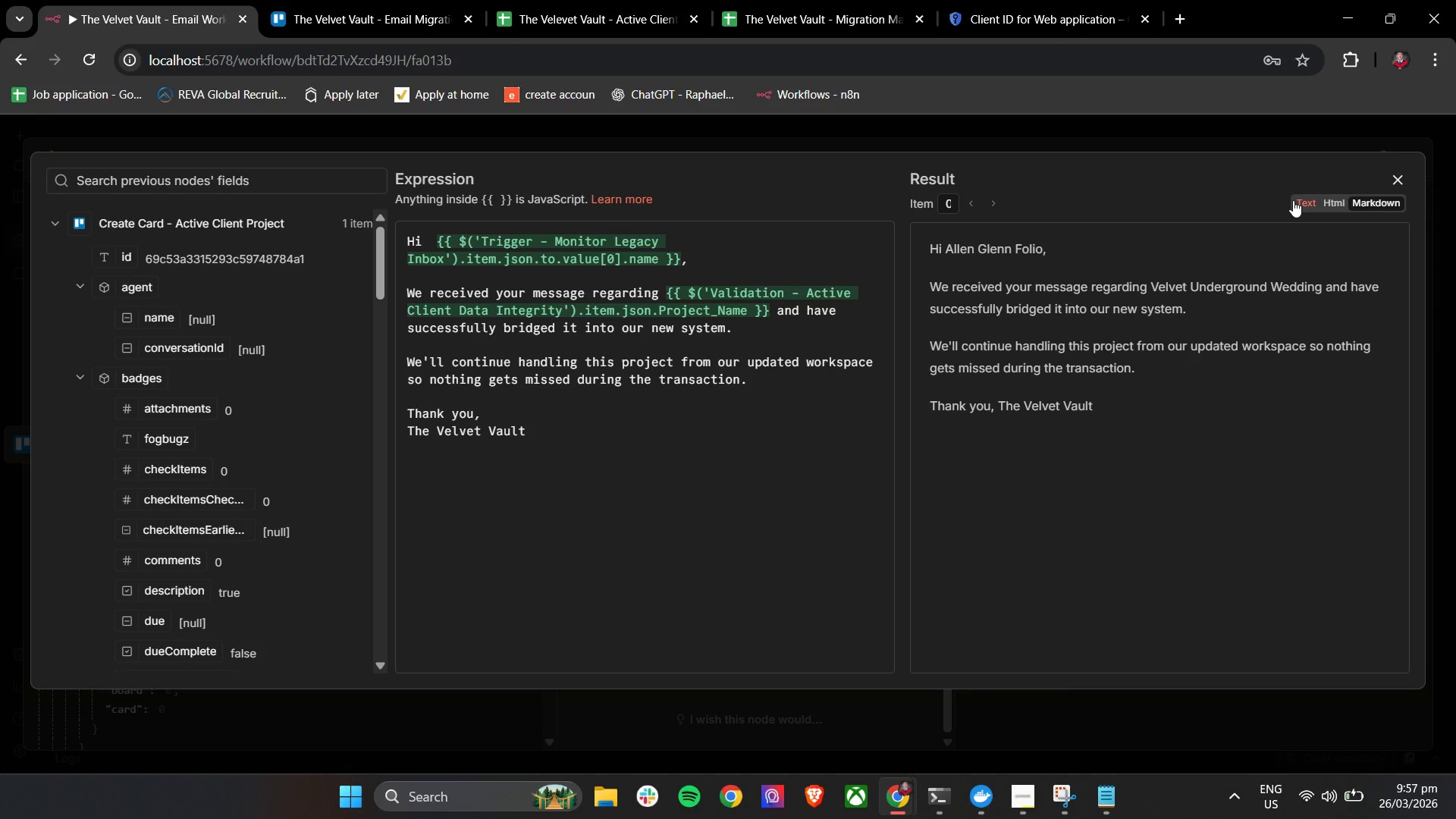 
left_click([1293, 200])
 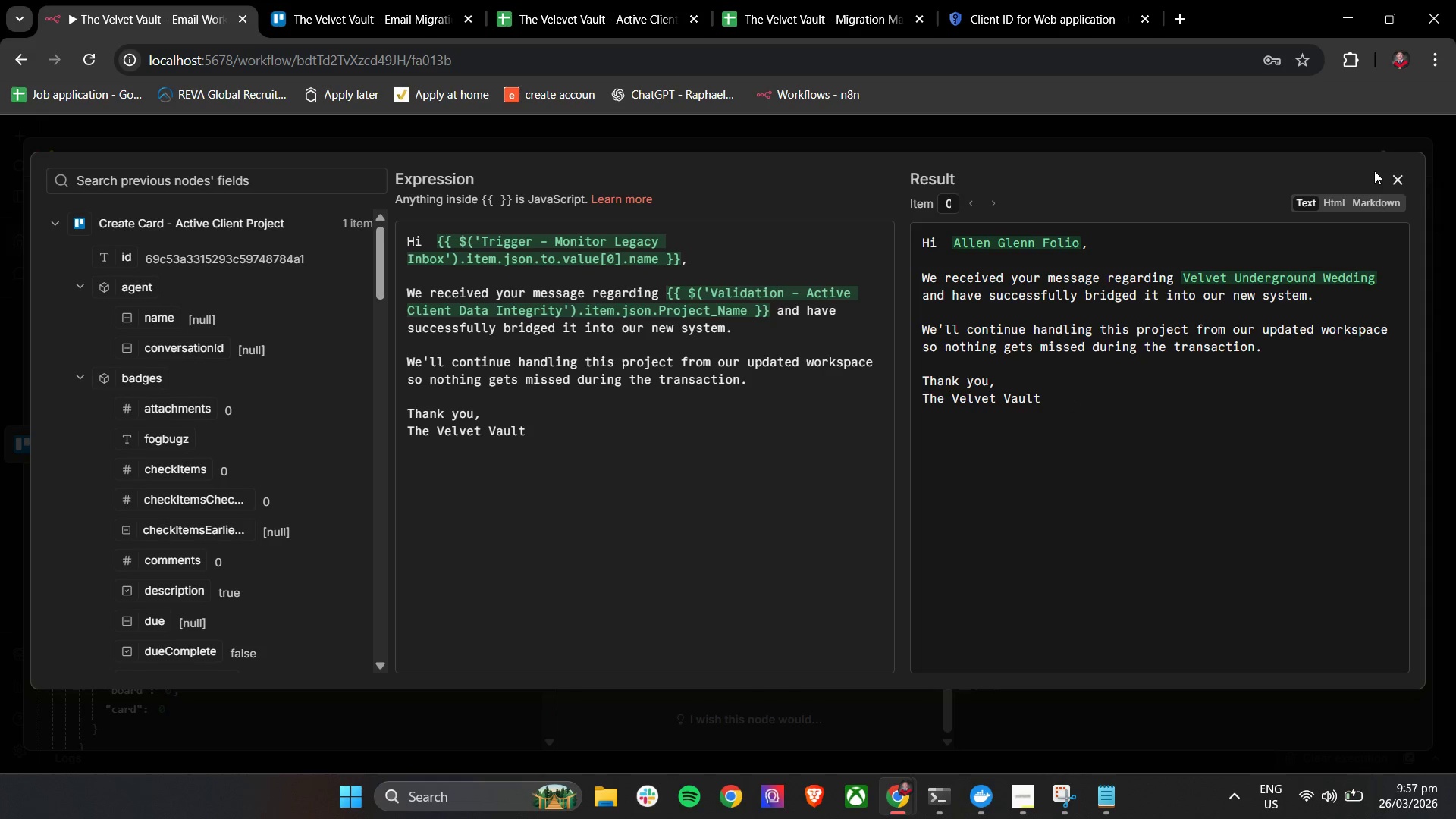 
left_click([1389, 176])
 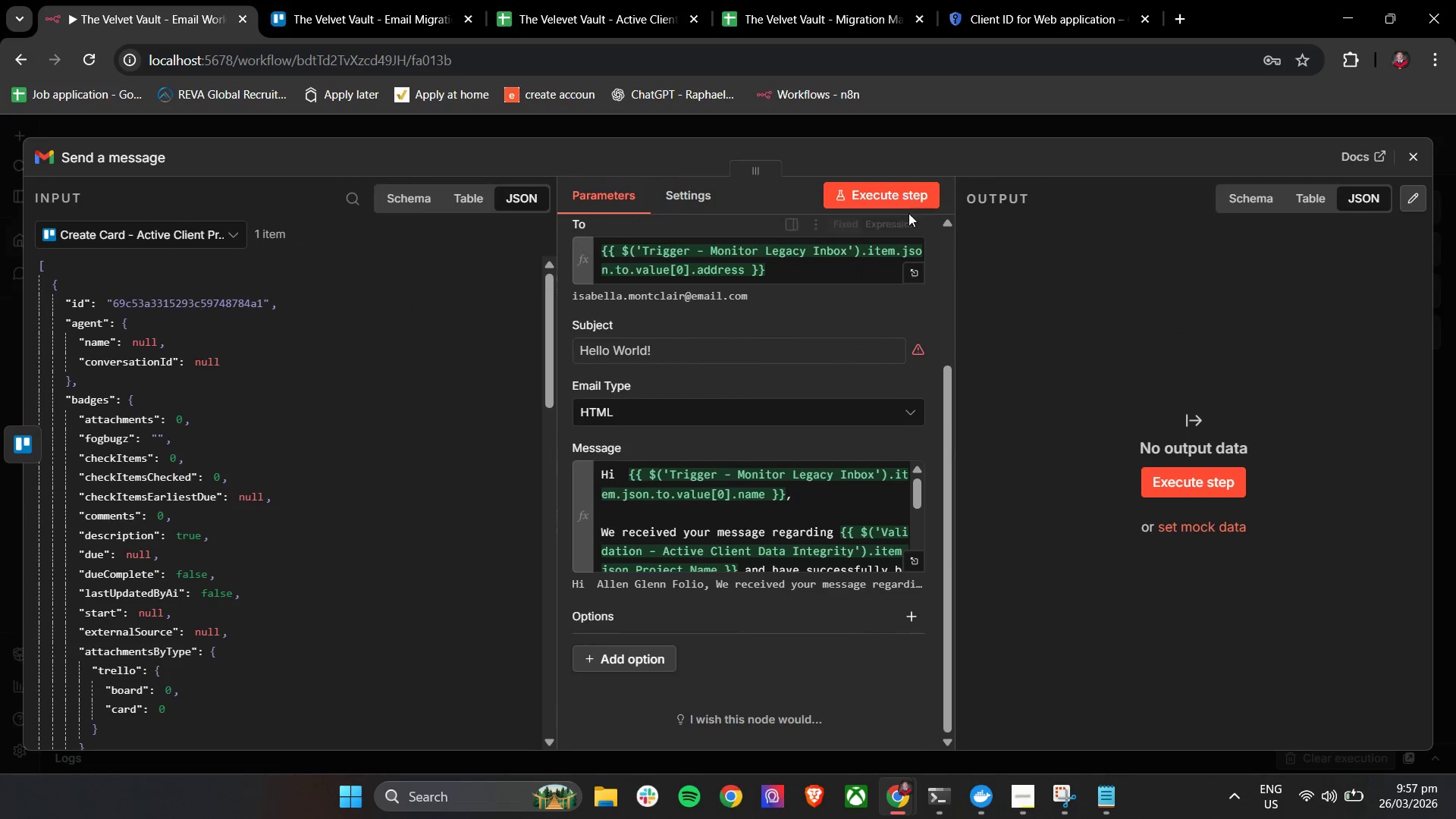 
left_click([883, 199])
 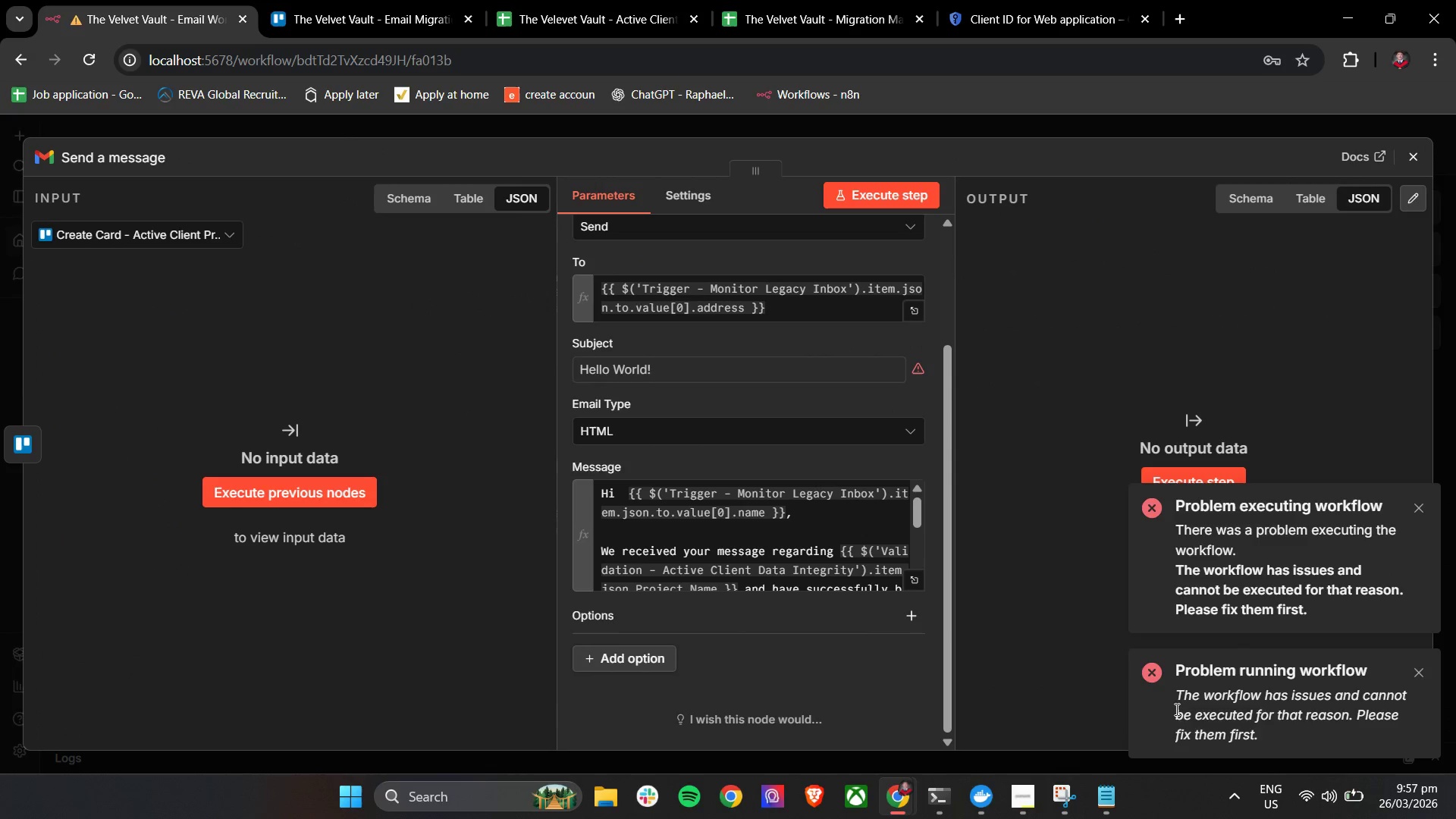 
wait(6.97)
 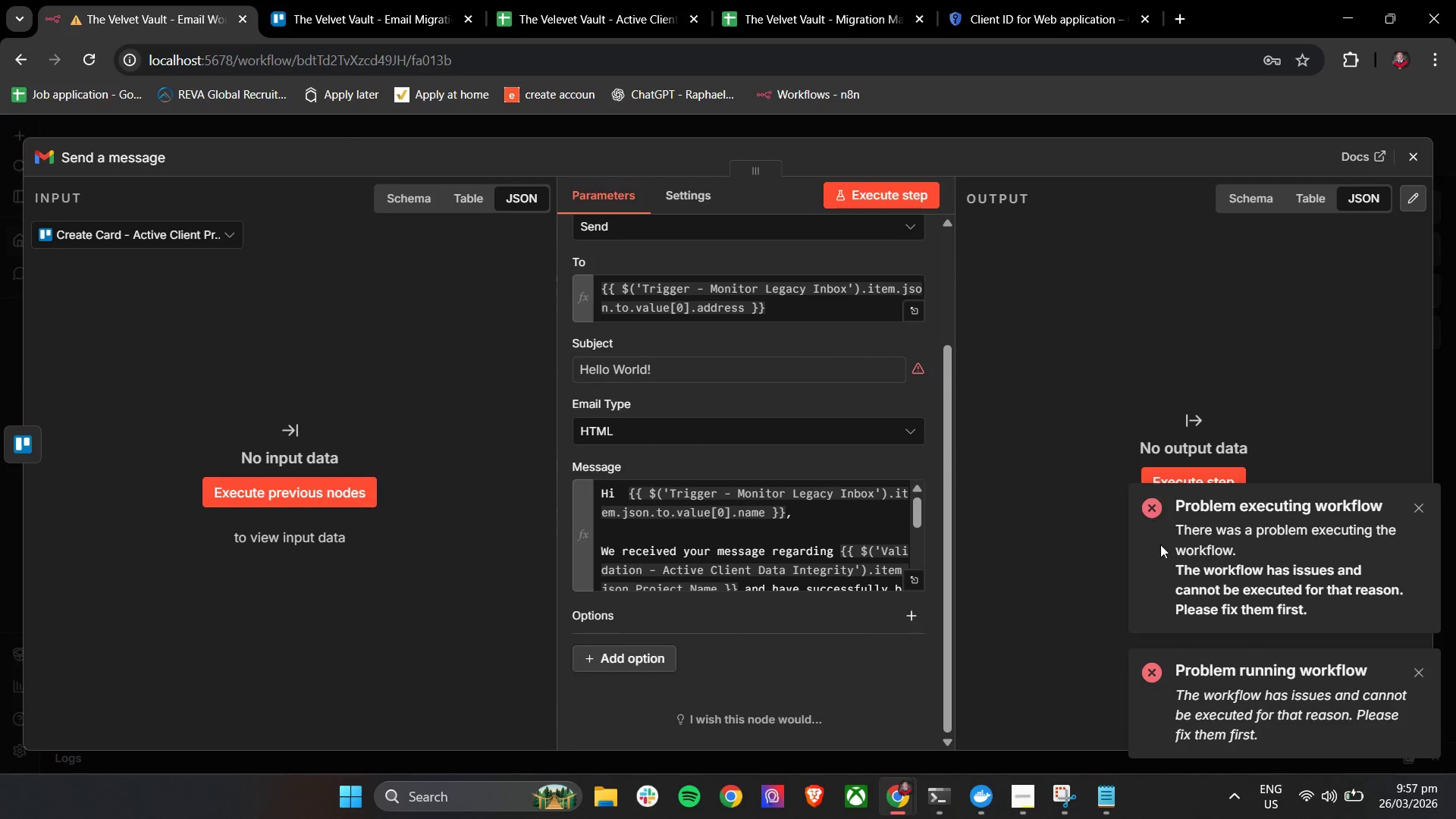 
left_click_drag(start_coordinate=[1423, 150], to_coordinate=[1412, 158])
 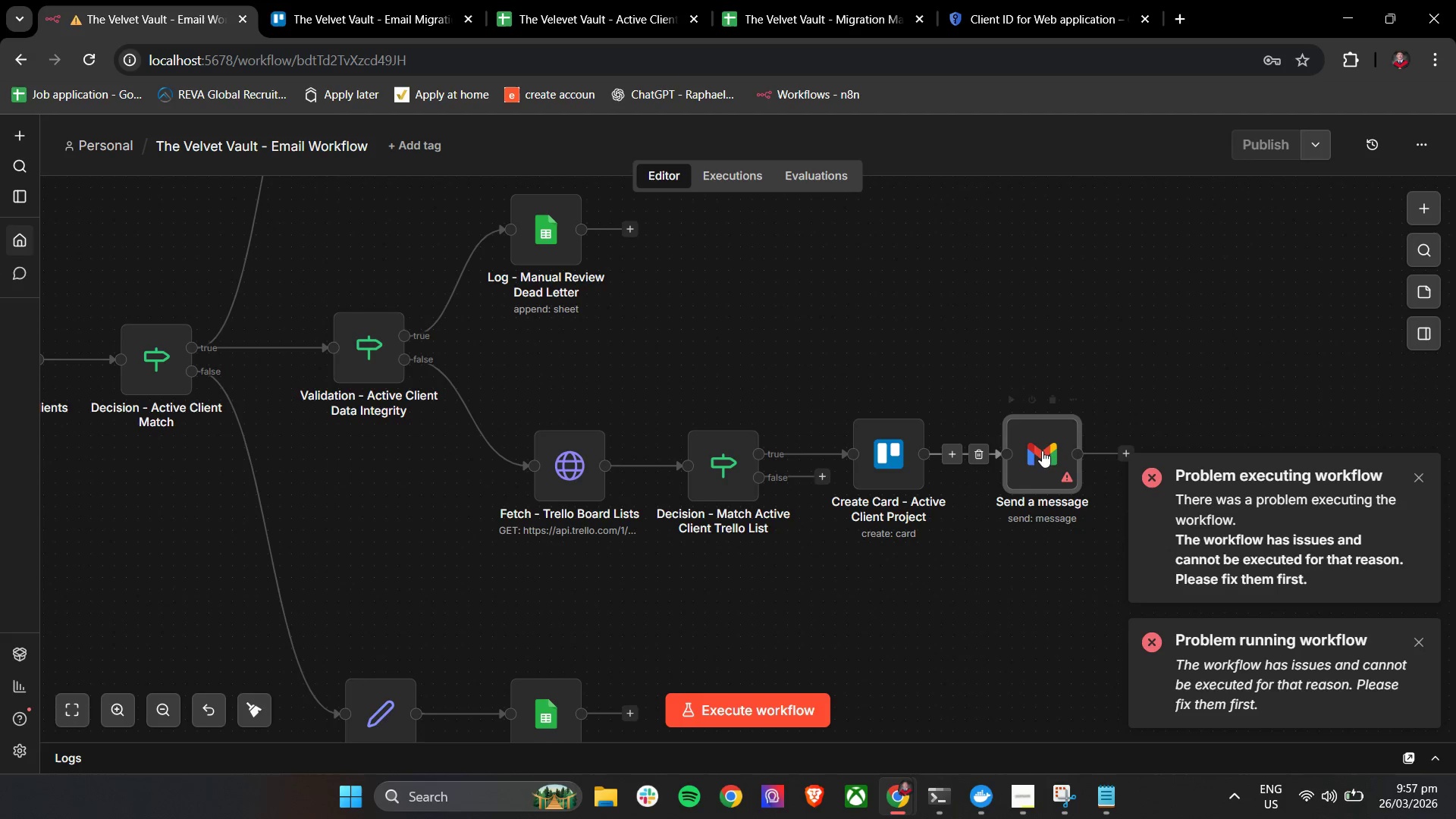 
left_click([1143, 332])
 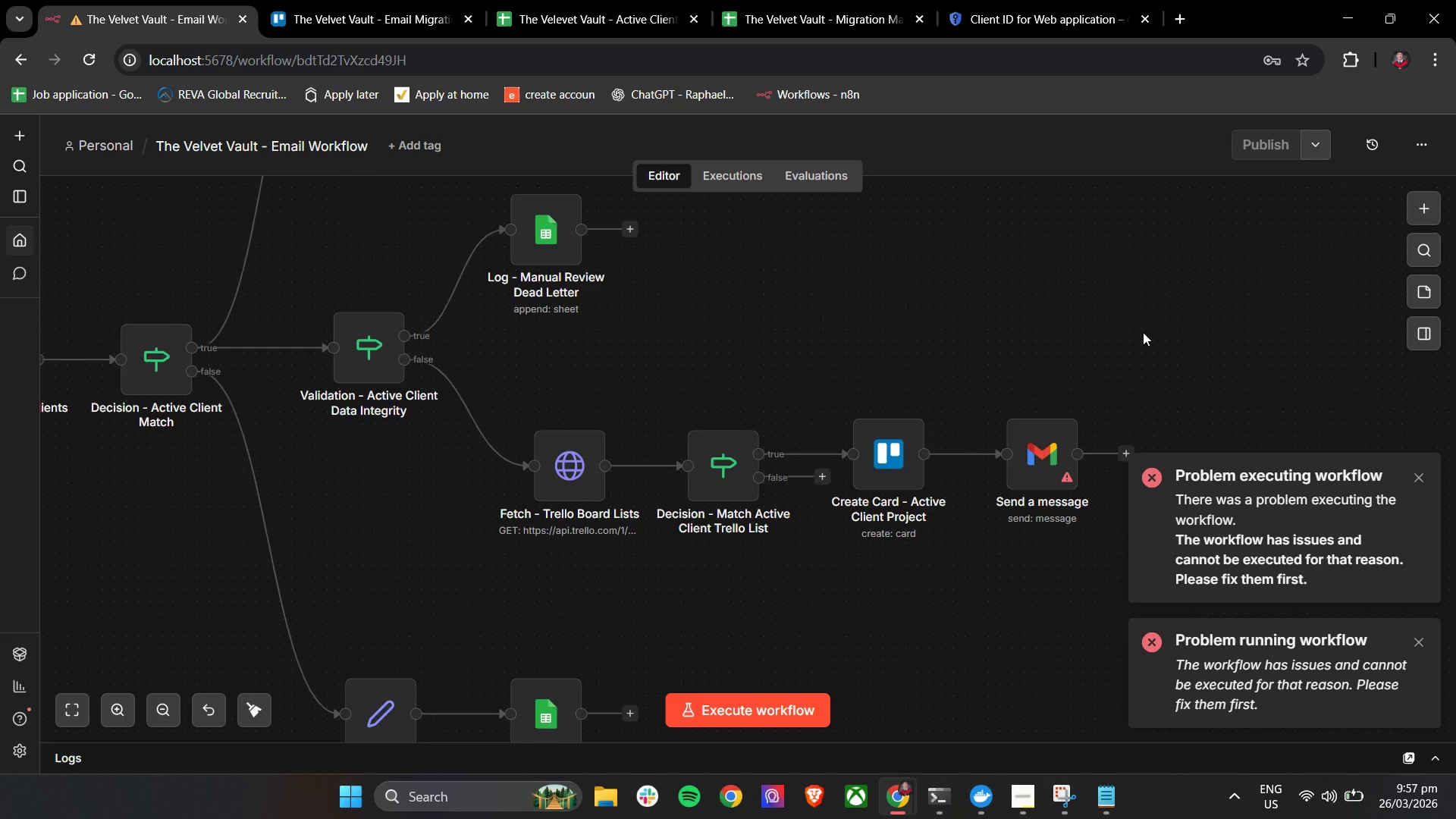 
scroll: coordinate [1143, 332], scroll_direction: down, amount: 1.0
 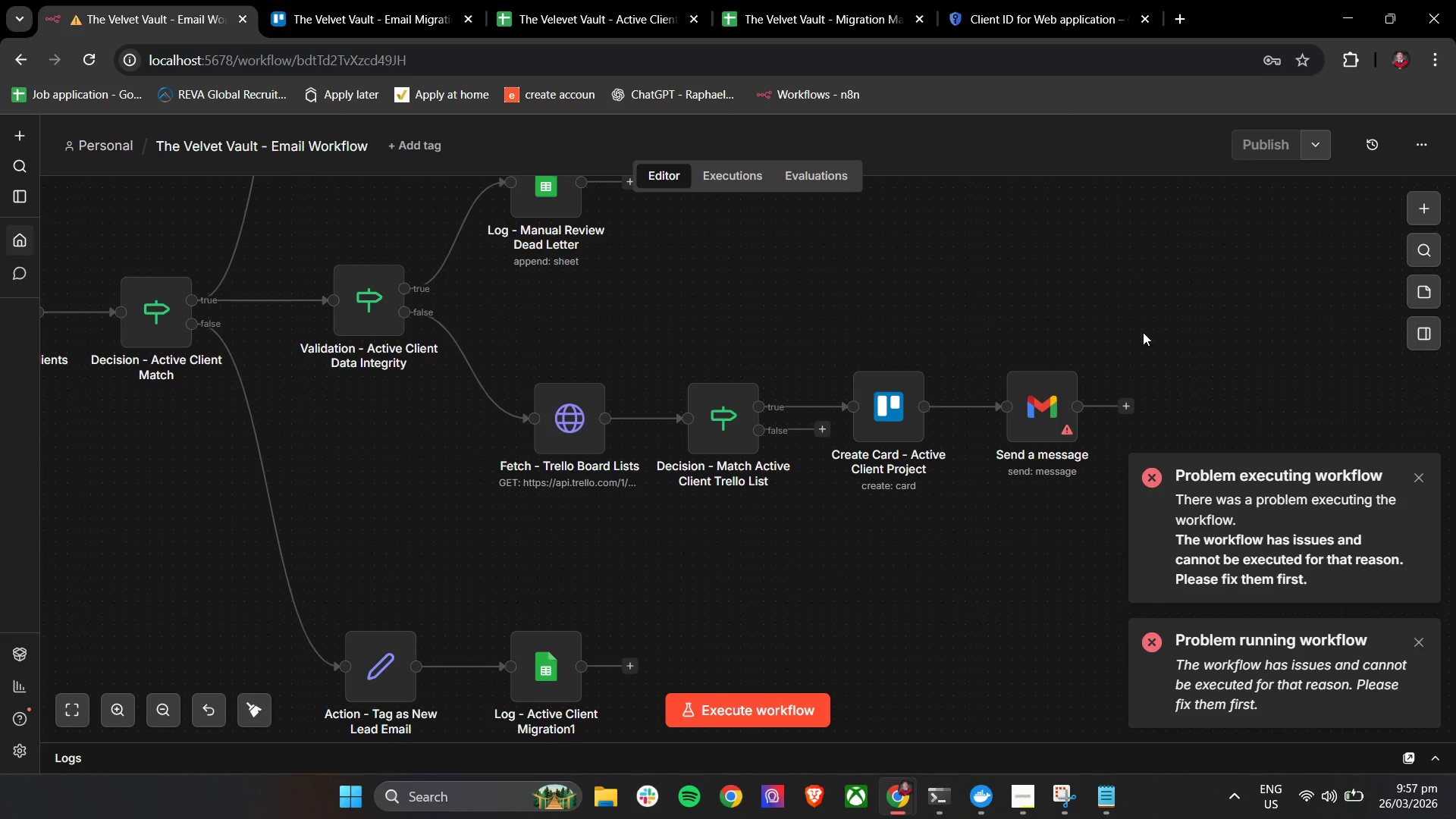 
wait(7.28)
 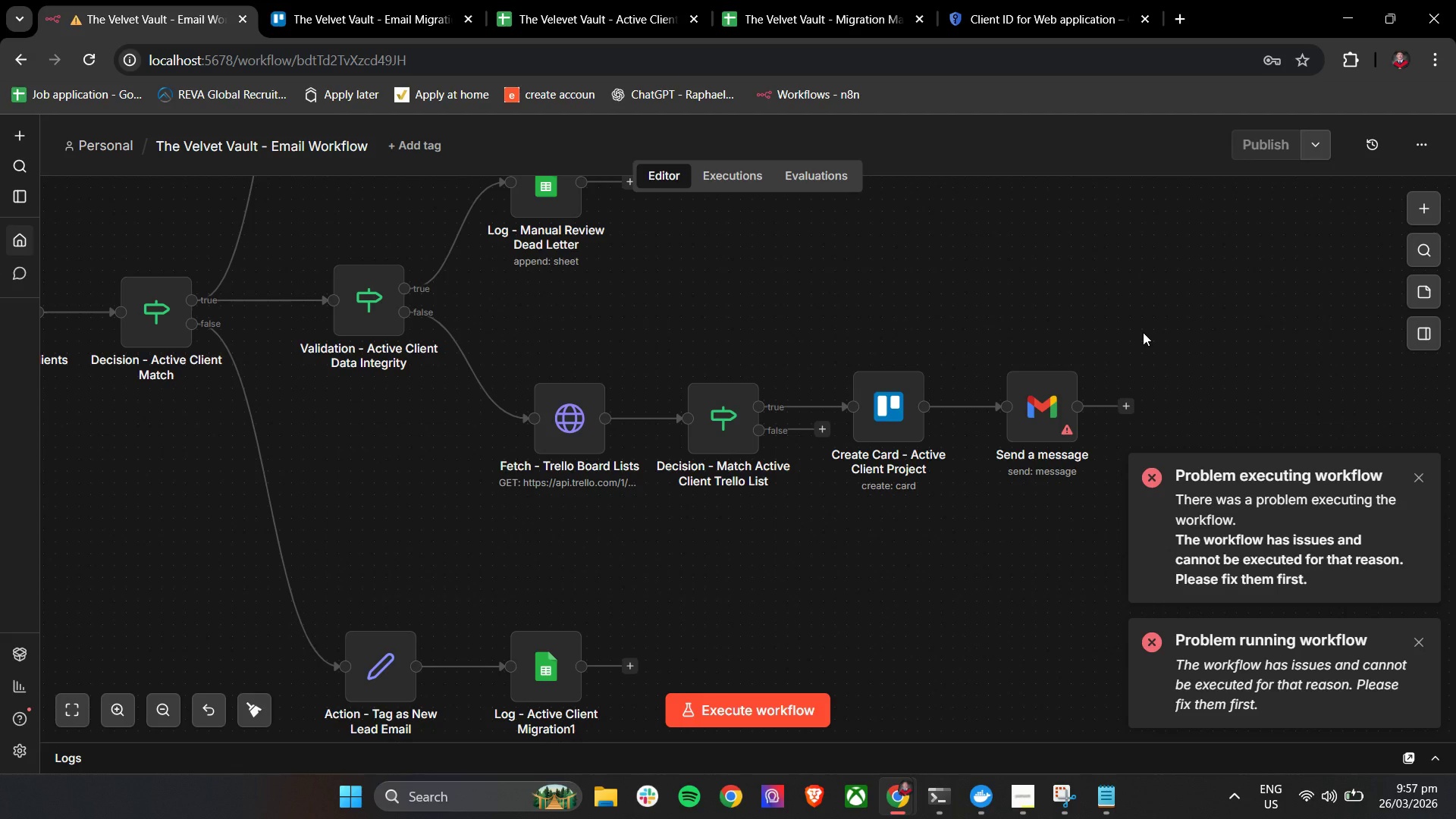 
scroll: coordinate [1143, 332], scroll_direction: down, amount: 2.0
 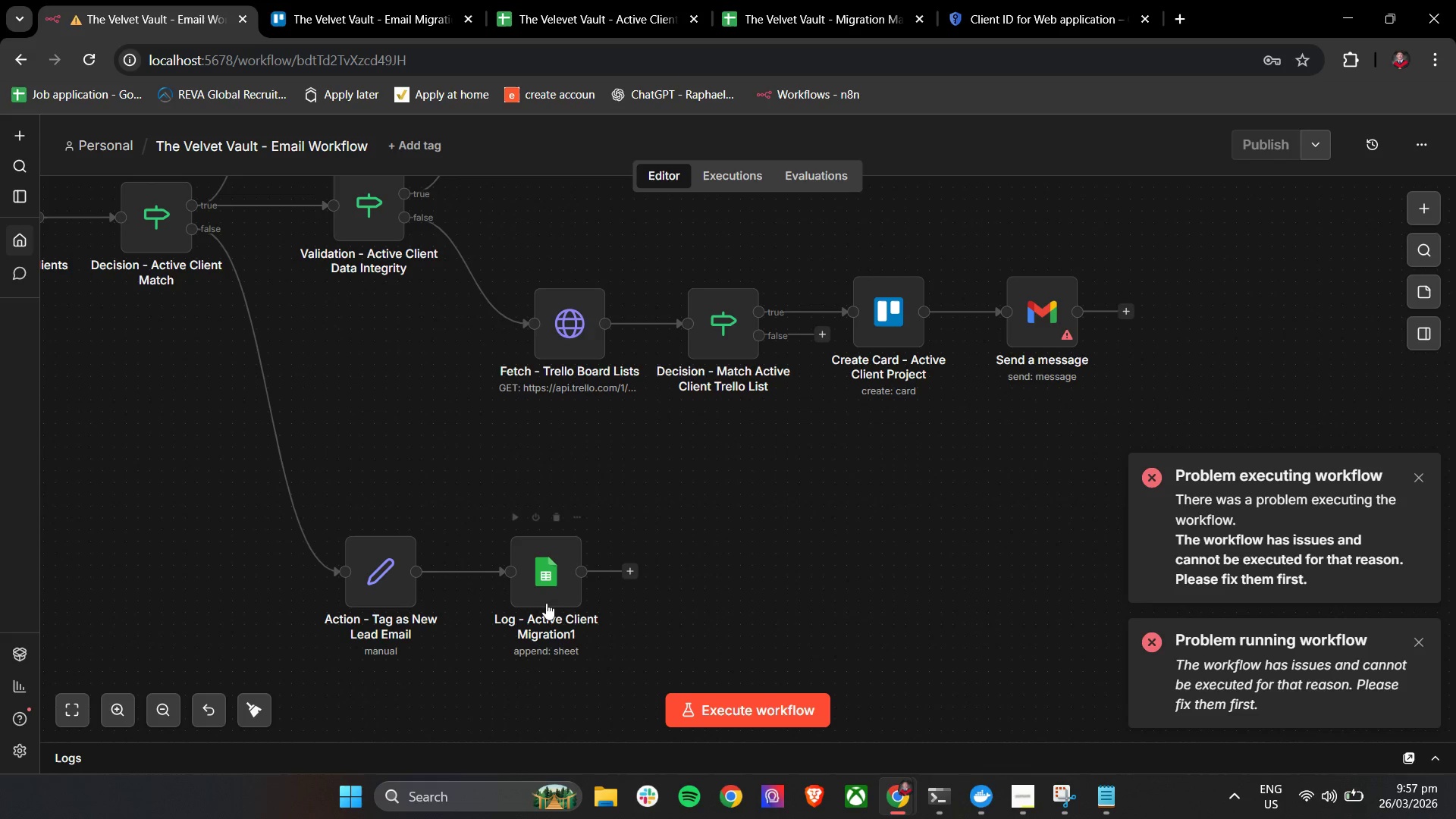 
left_click([542, 596])
 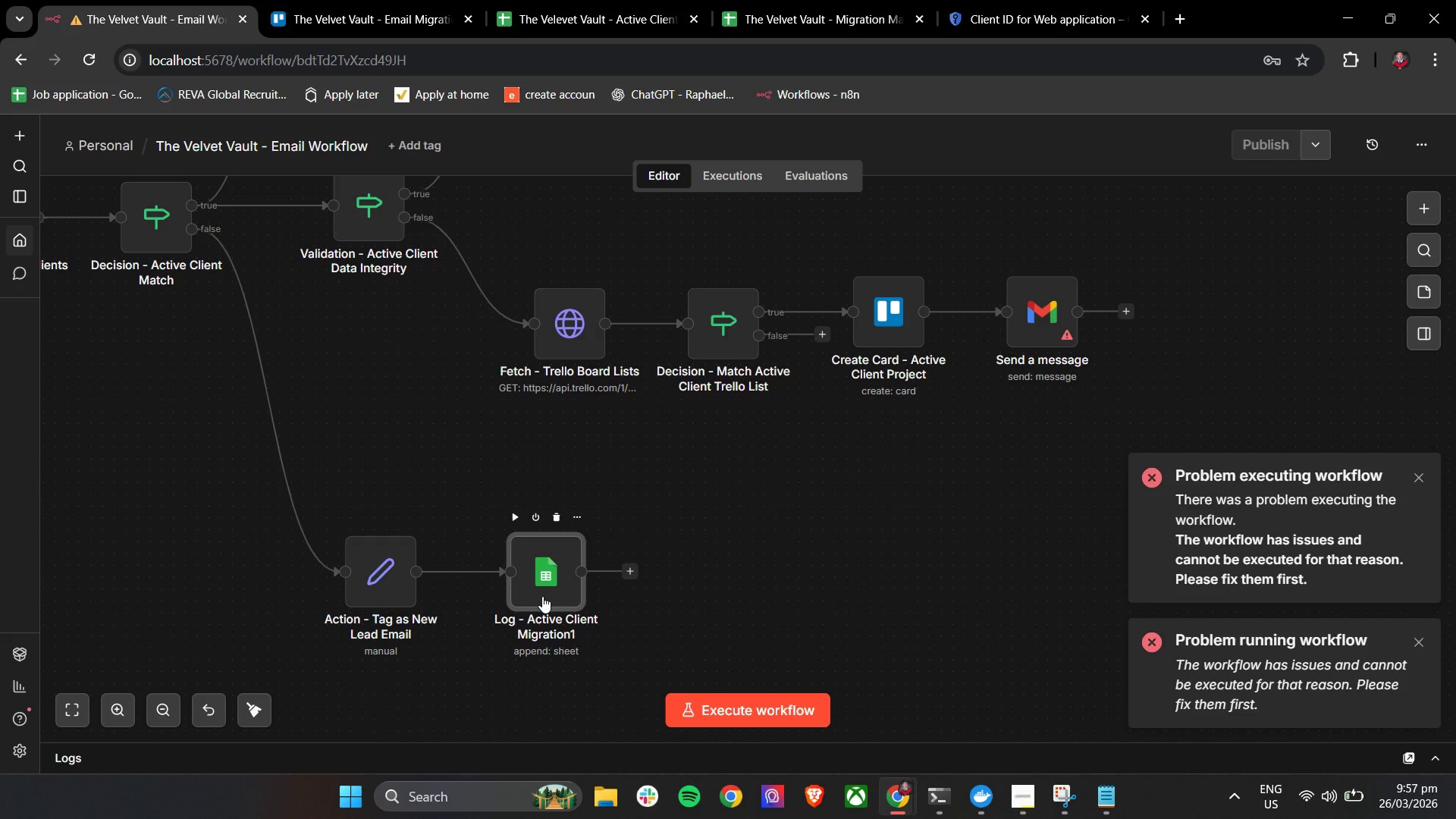 
left_click([542, 596])
 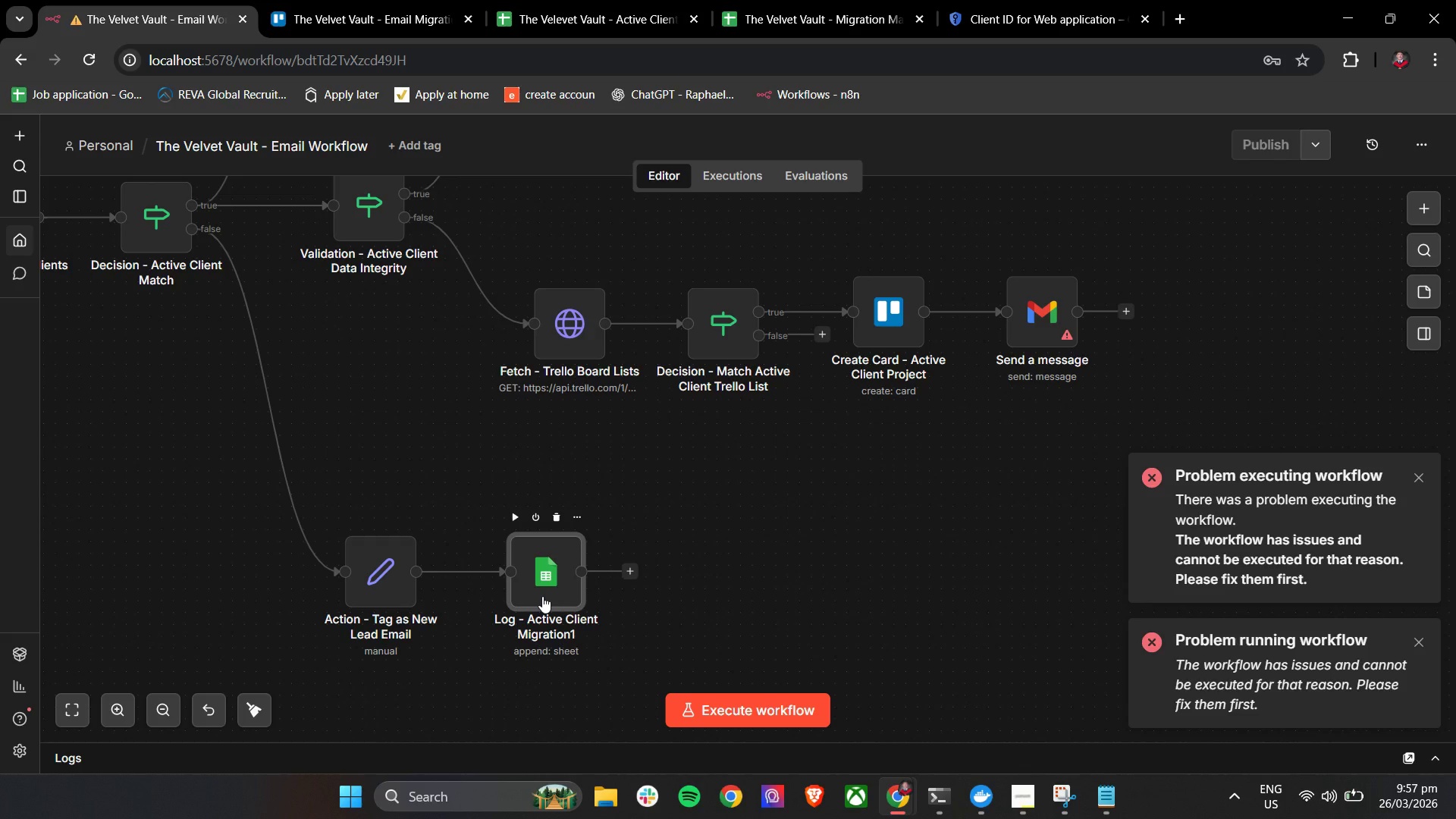 
left_click([542, 596])
 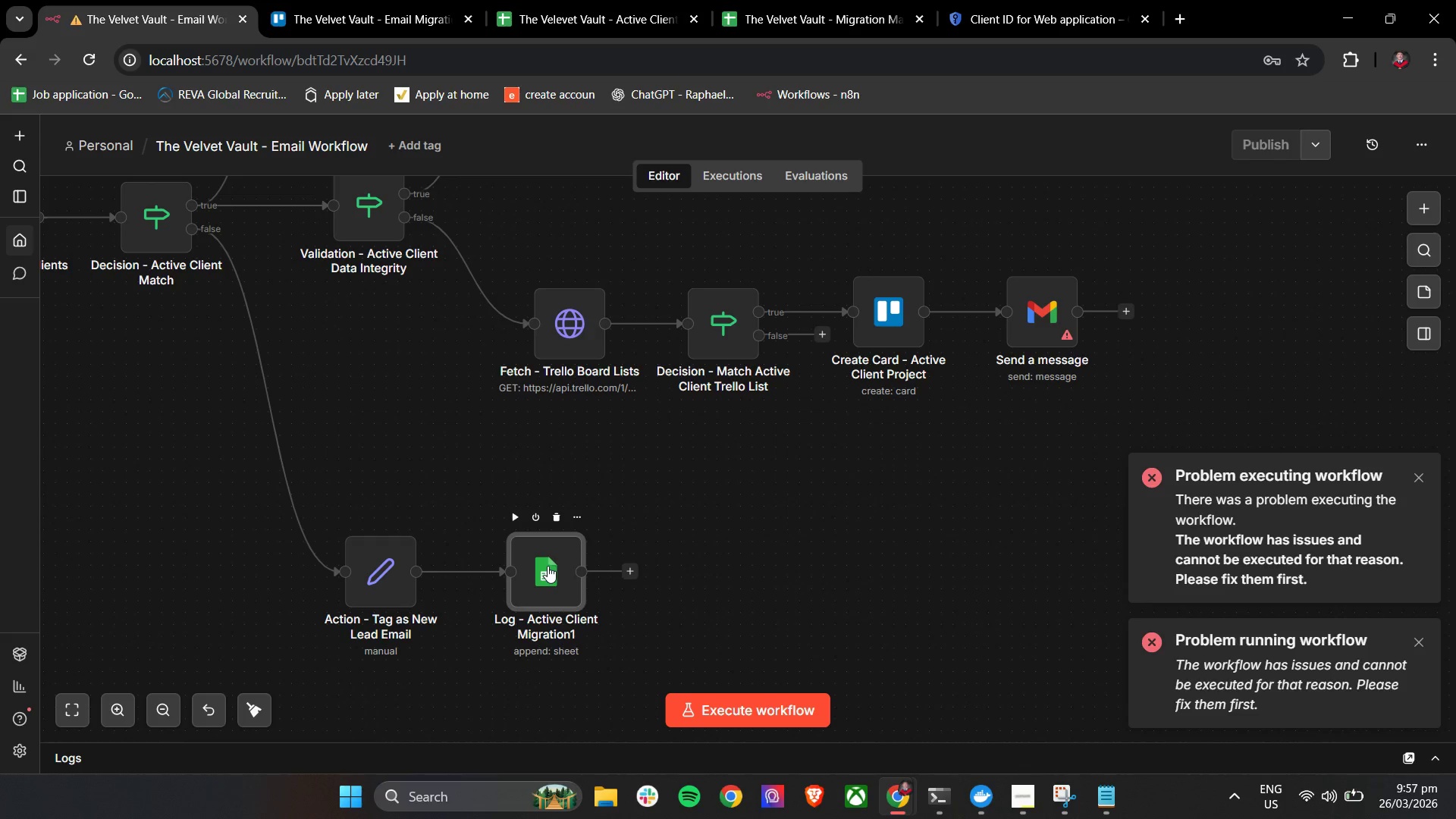 
double_click([548, 566])
 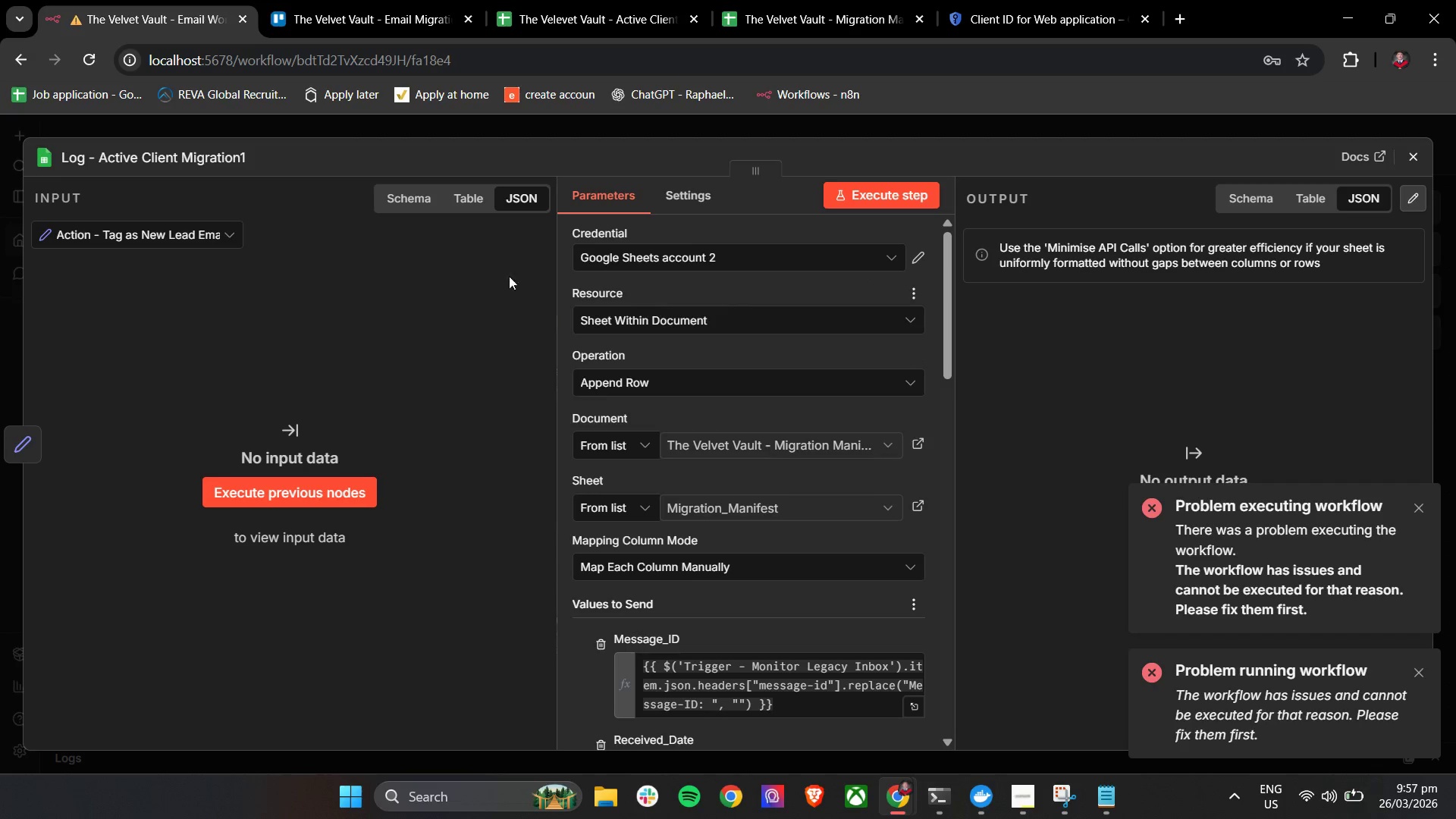 
left_click([173, 159])
 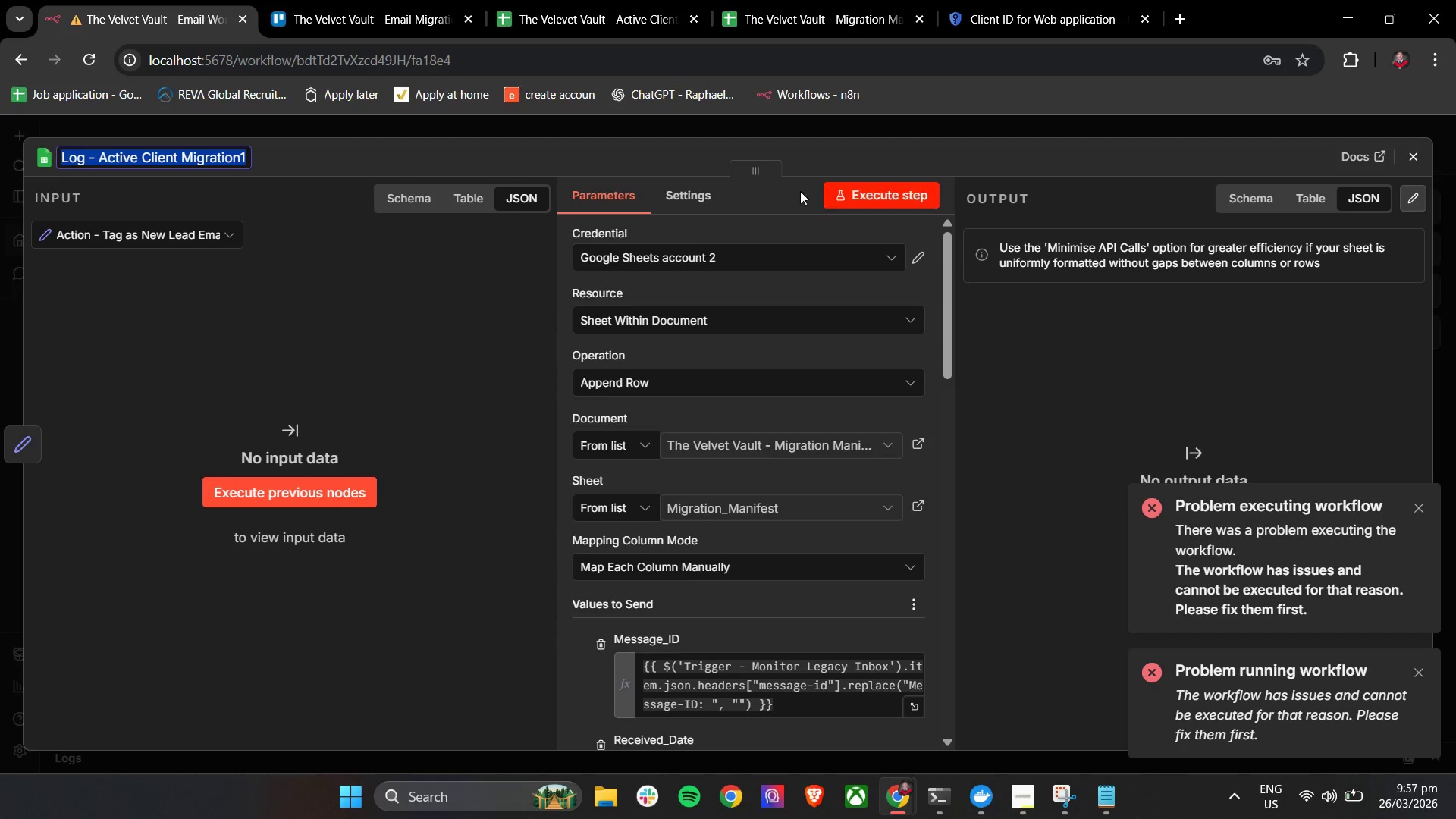 
left_click([242, 158])
 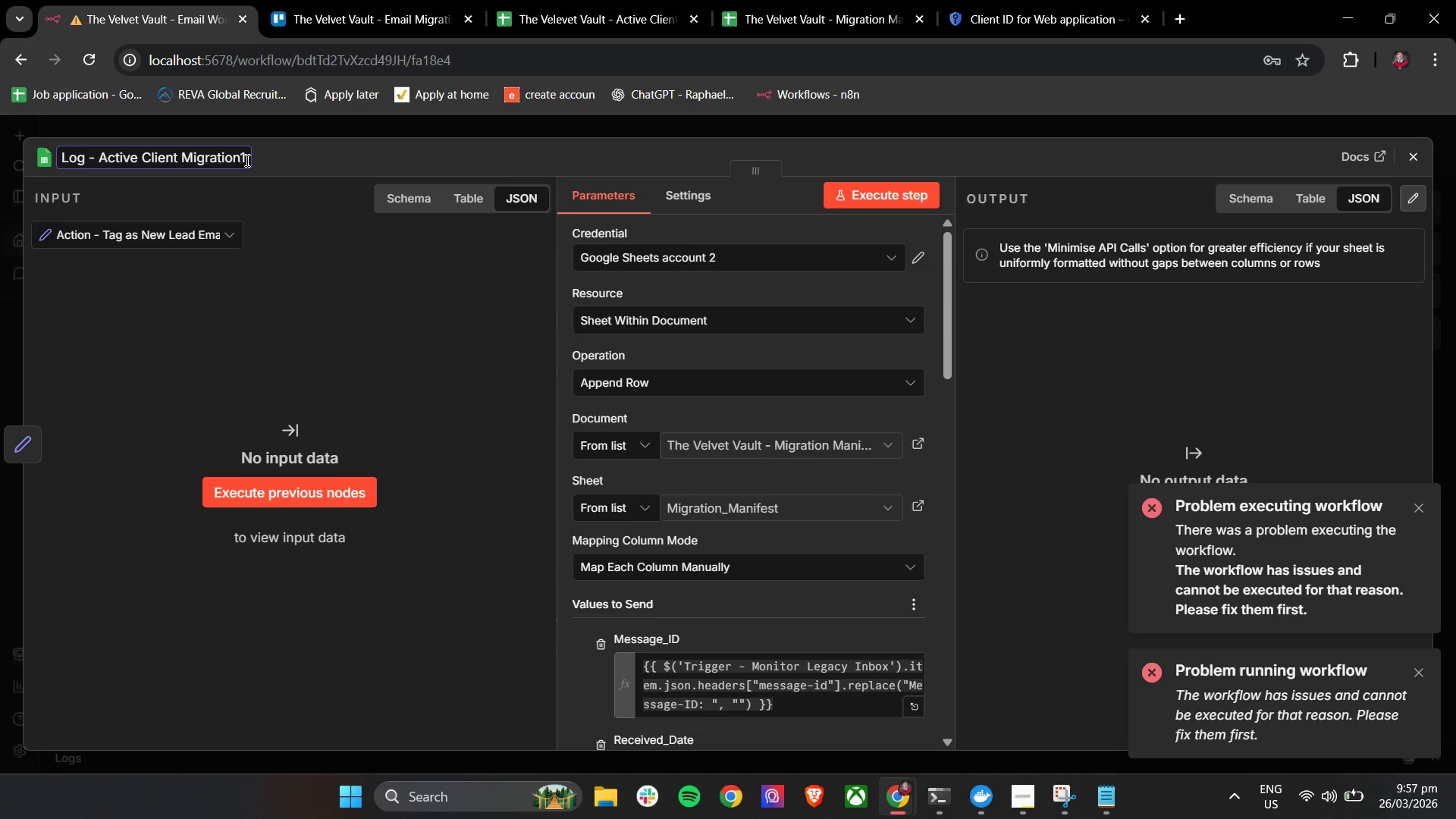 
left_click_drag(start_coordinate=[248, 158], to_coordinate=[236, 158])
 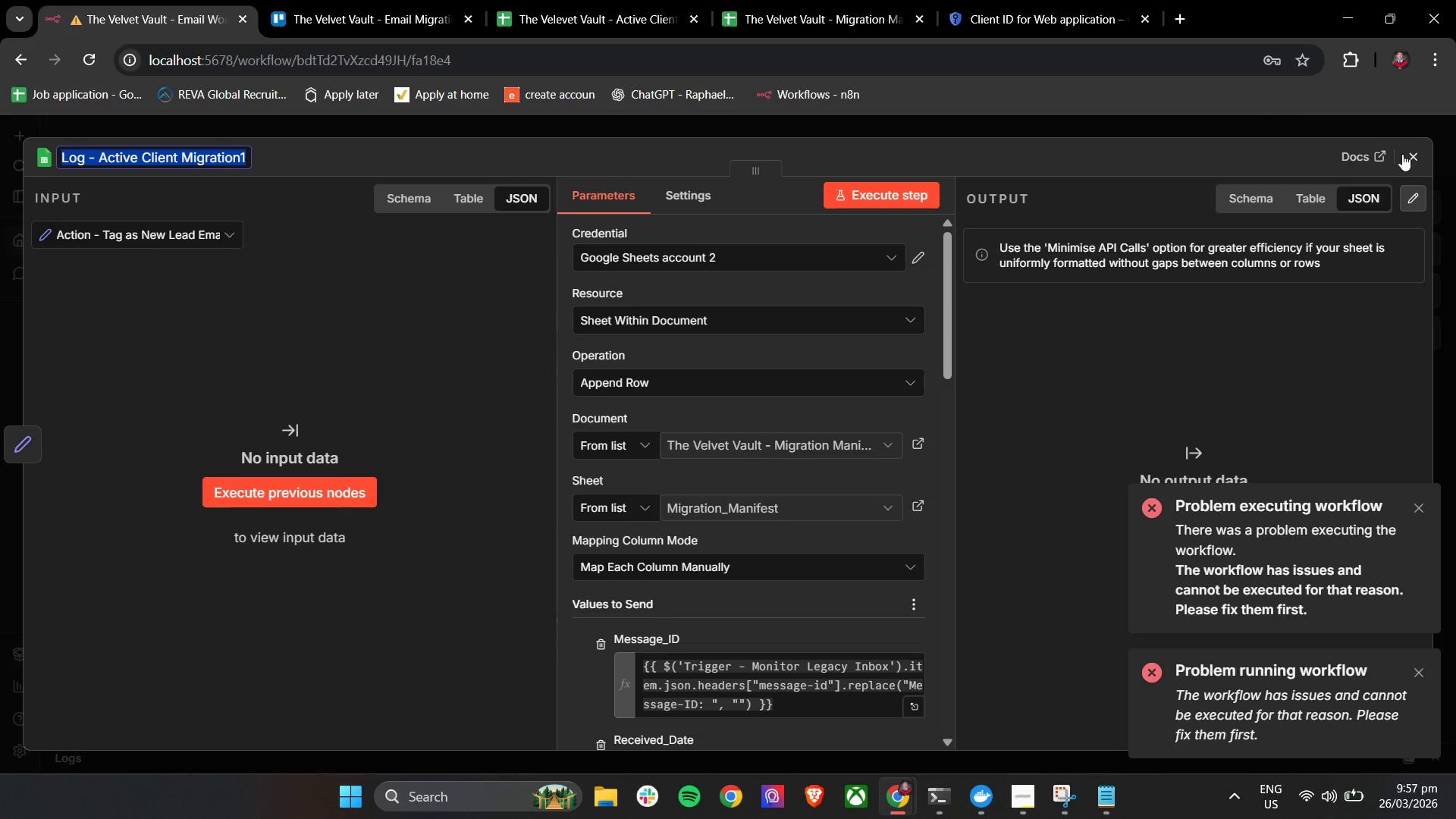 
left_click([1414, 158])
 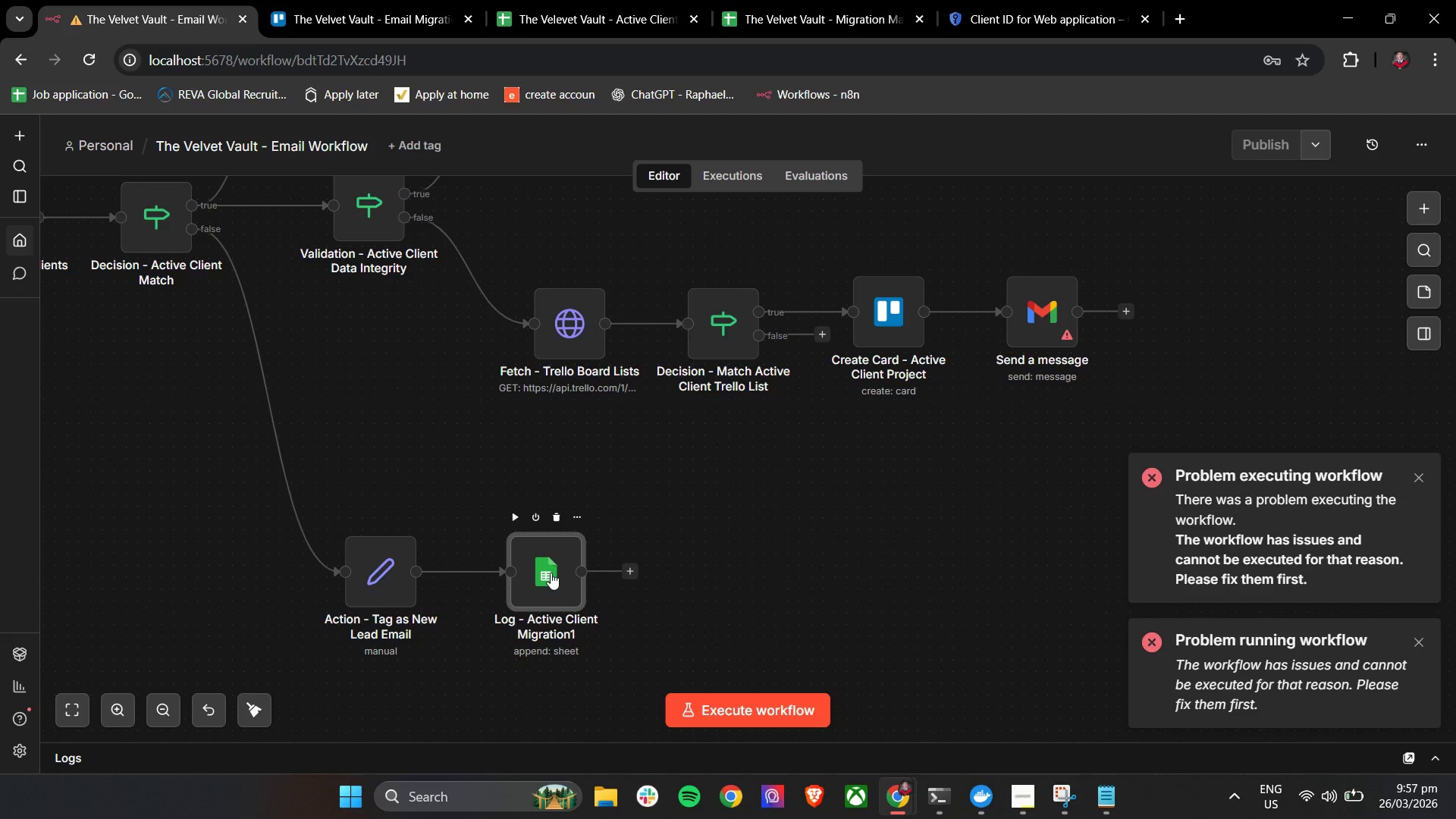 
wait(5.52)
 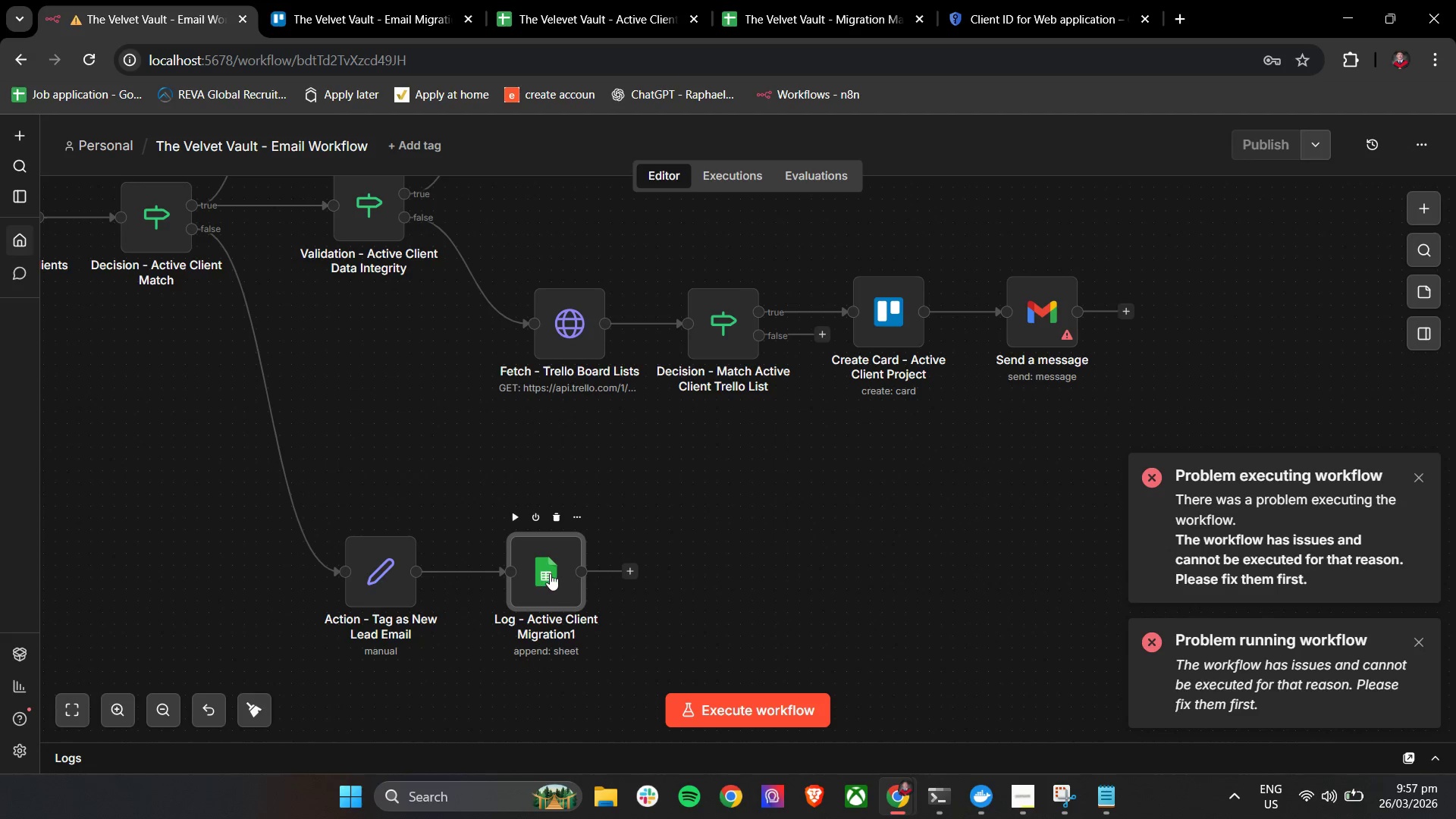 
scroll: coordinate [551, 573], scroll_direction: up, amount: 7.0
 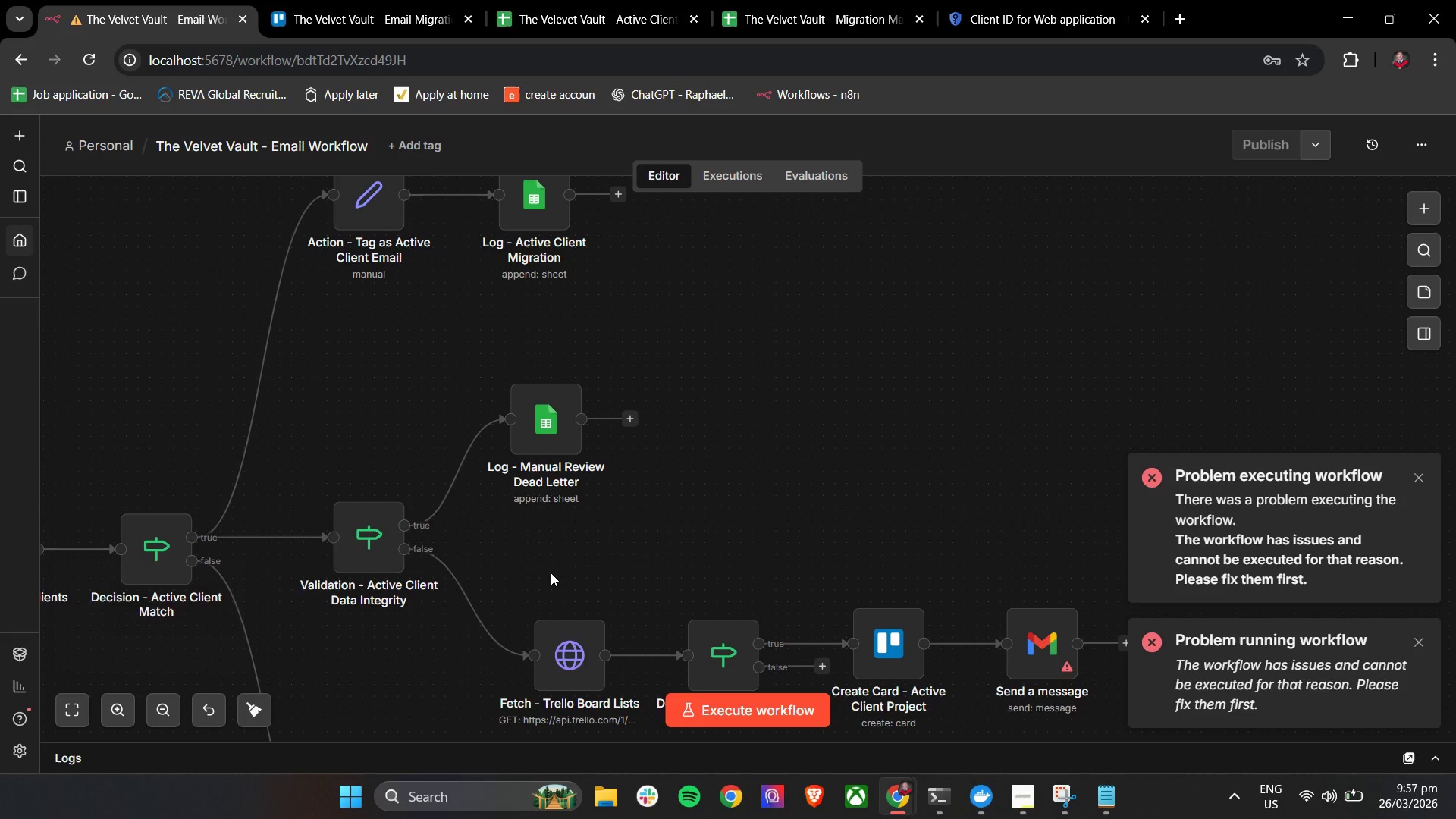 
scroll: coordinate [551, 573], scroll_direction: down, amount: 6.0
 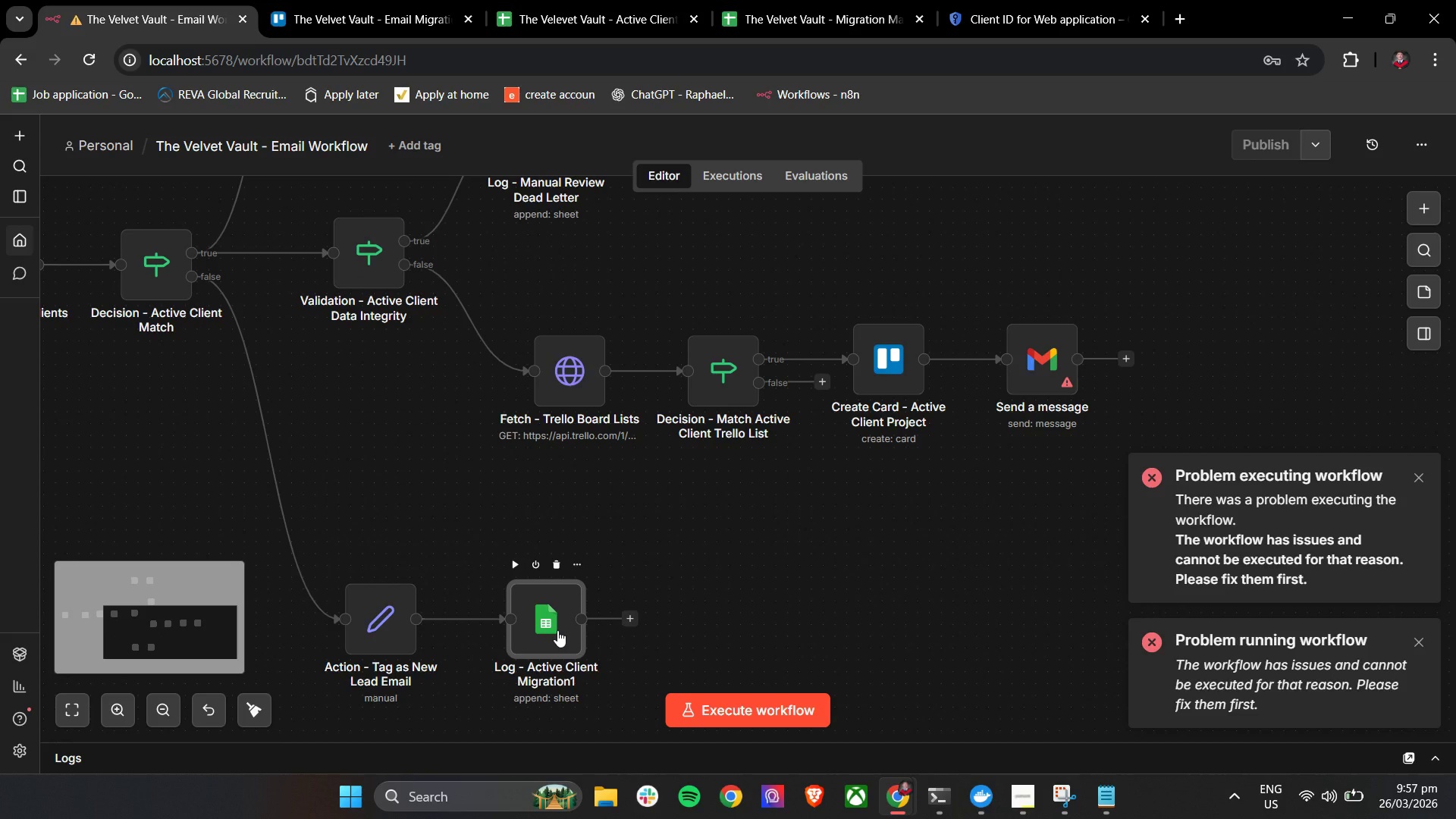 
double_click([557, 630])
 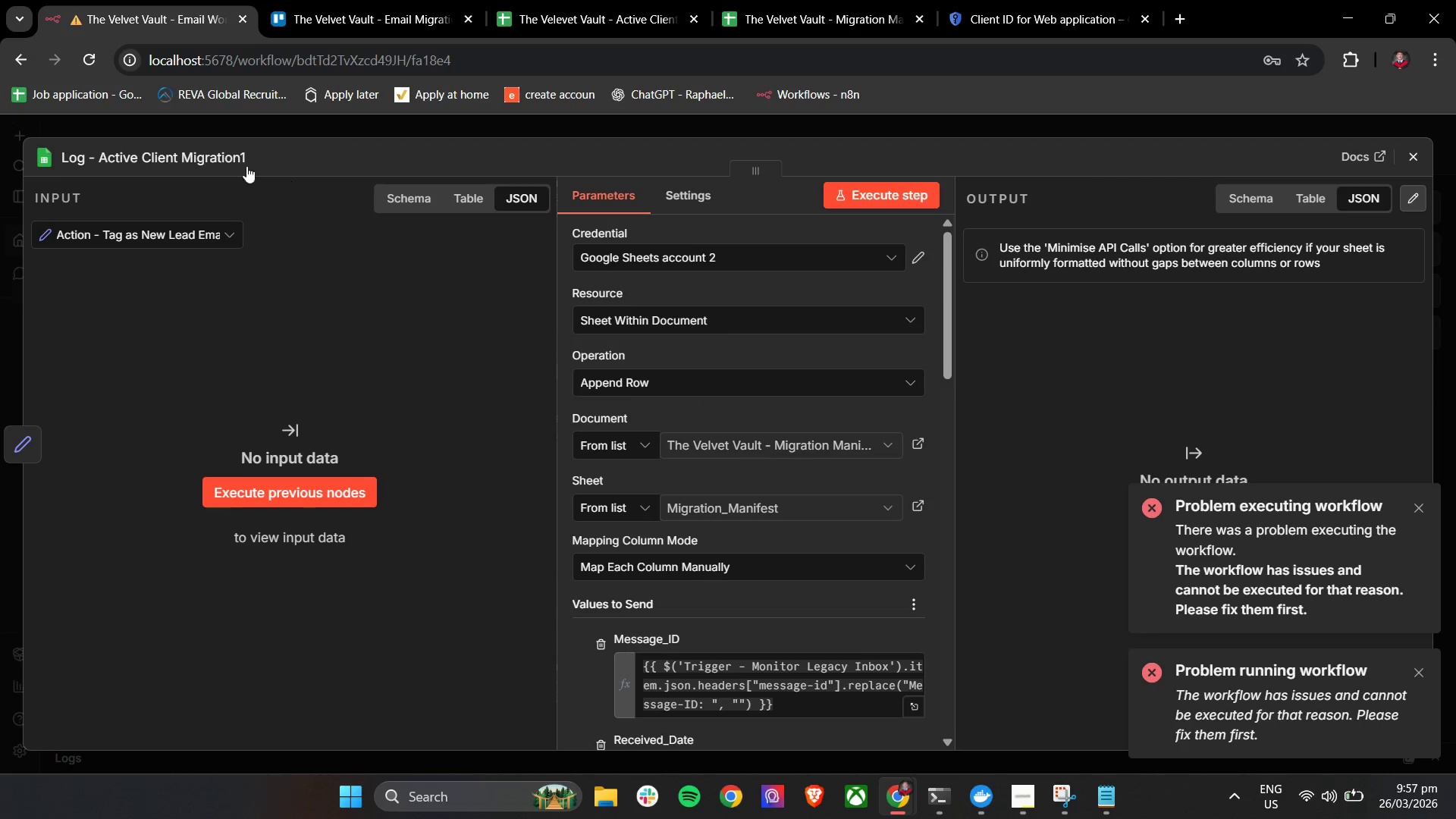 
double_click([216, 158])
 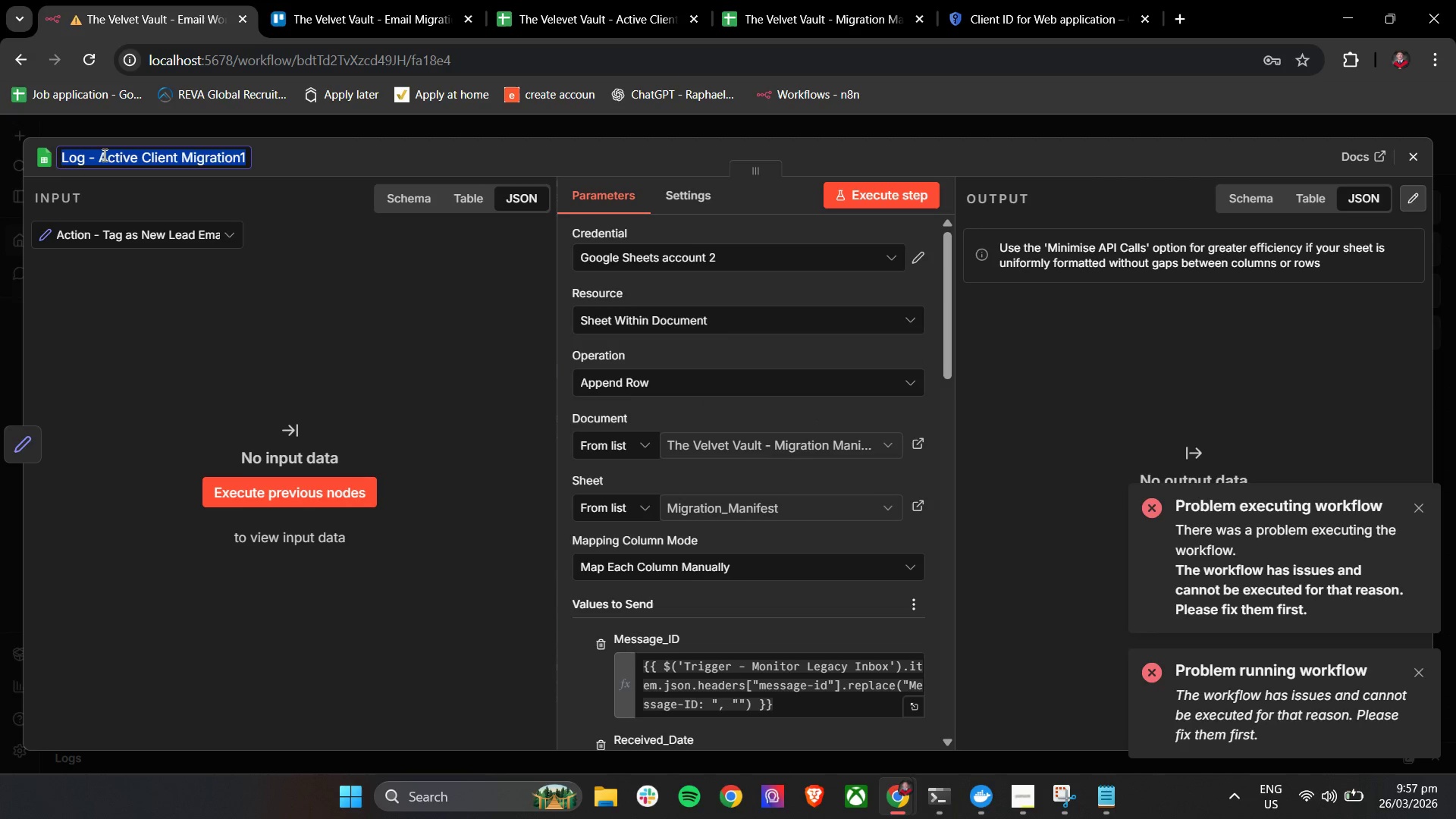 
left_click([103, 154])
 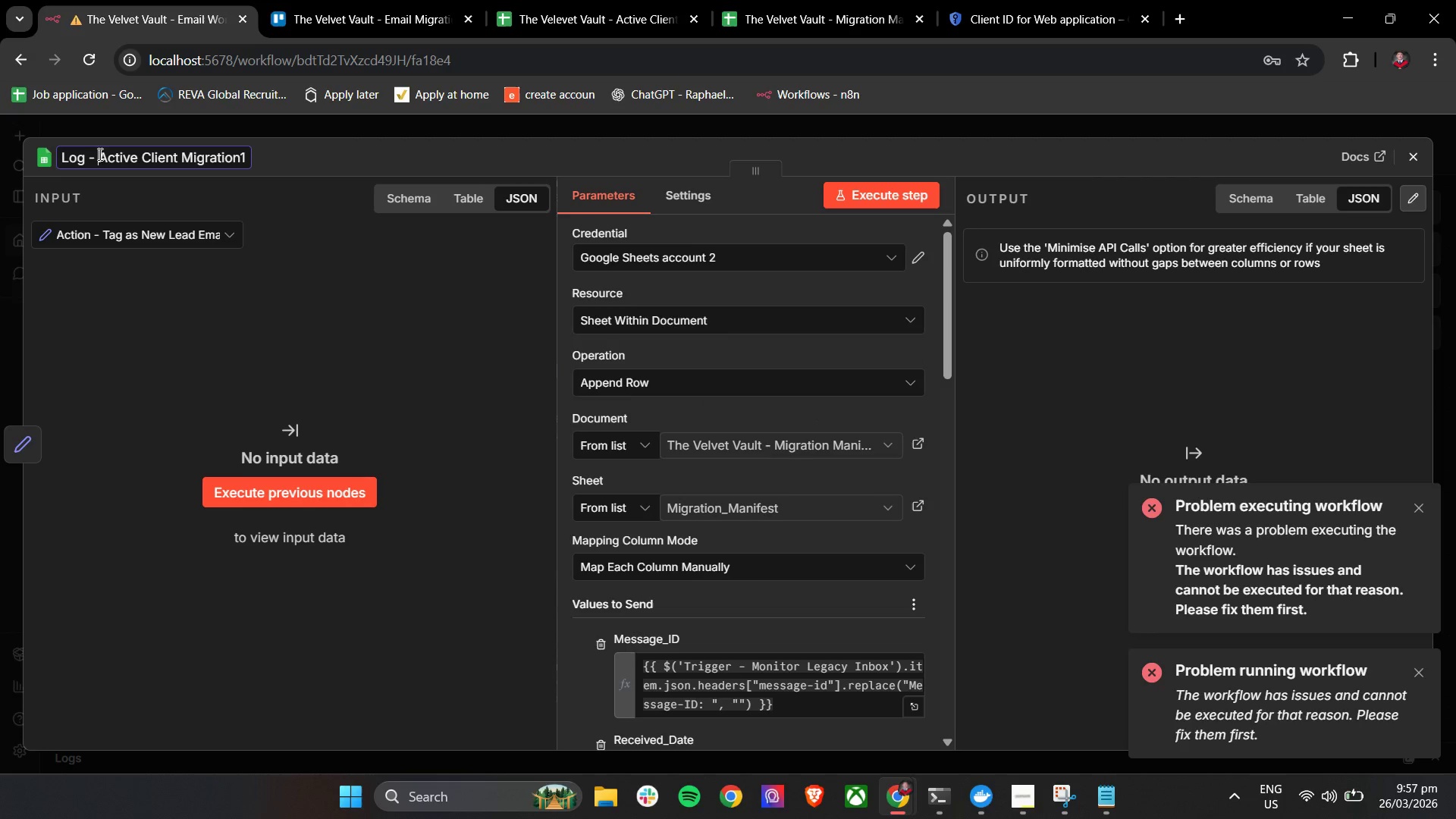 
left_click_drag(start_coordinate=[99, 154], to_coordinate=[177, 158])
 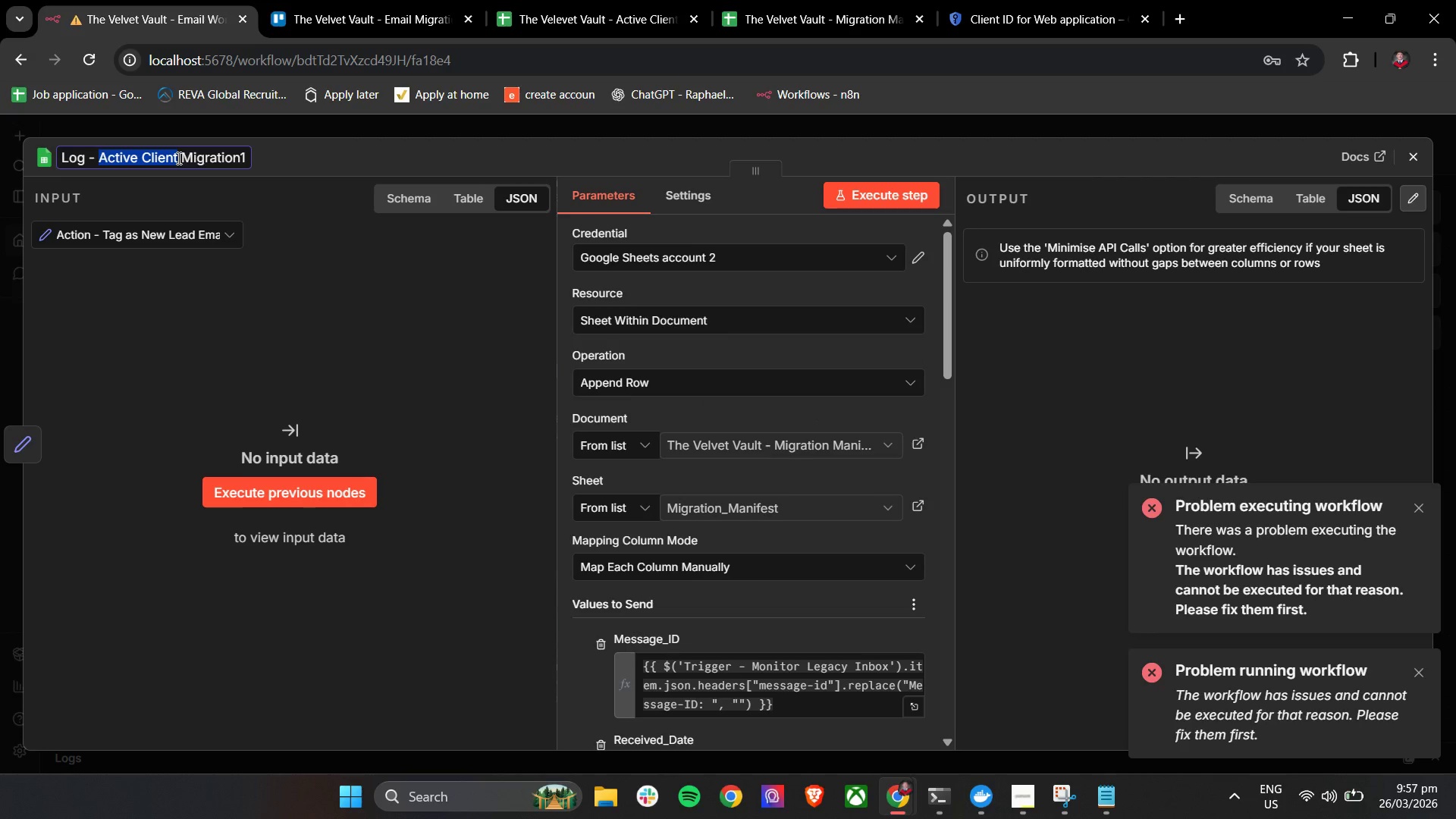 
key(Backspace)
type(New Lead )
 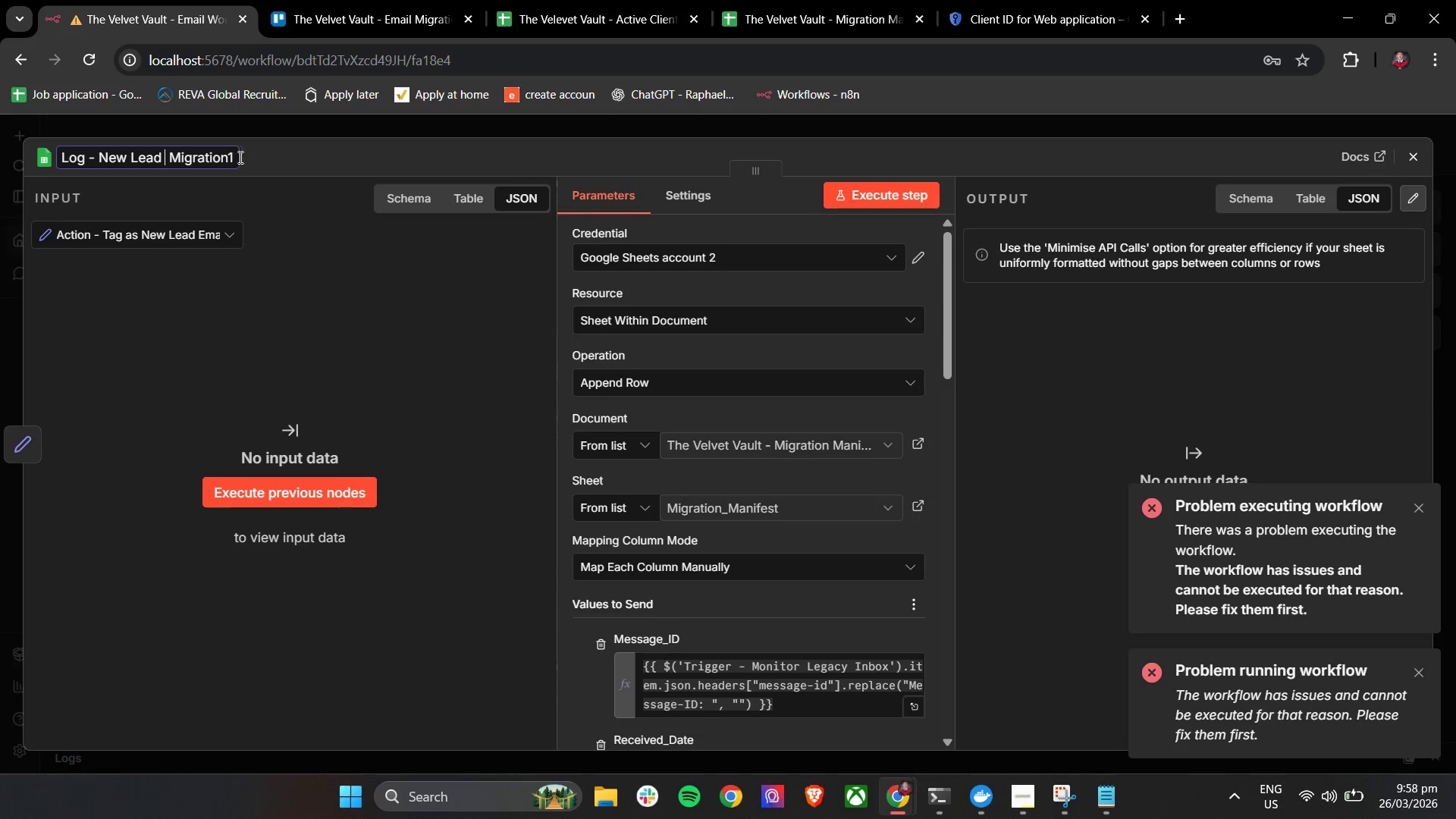 
key(Backspace)
 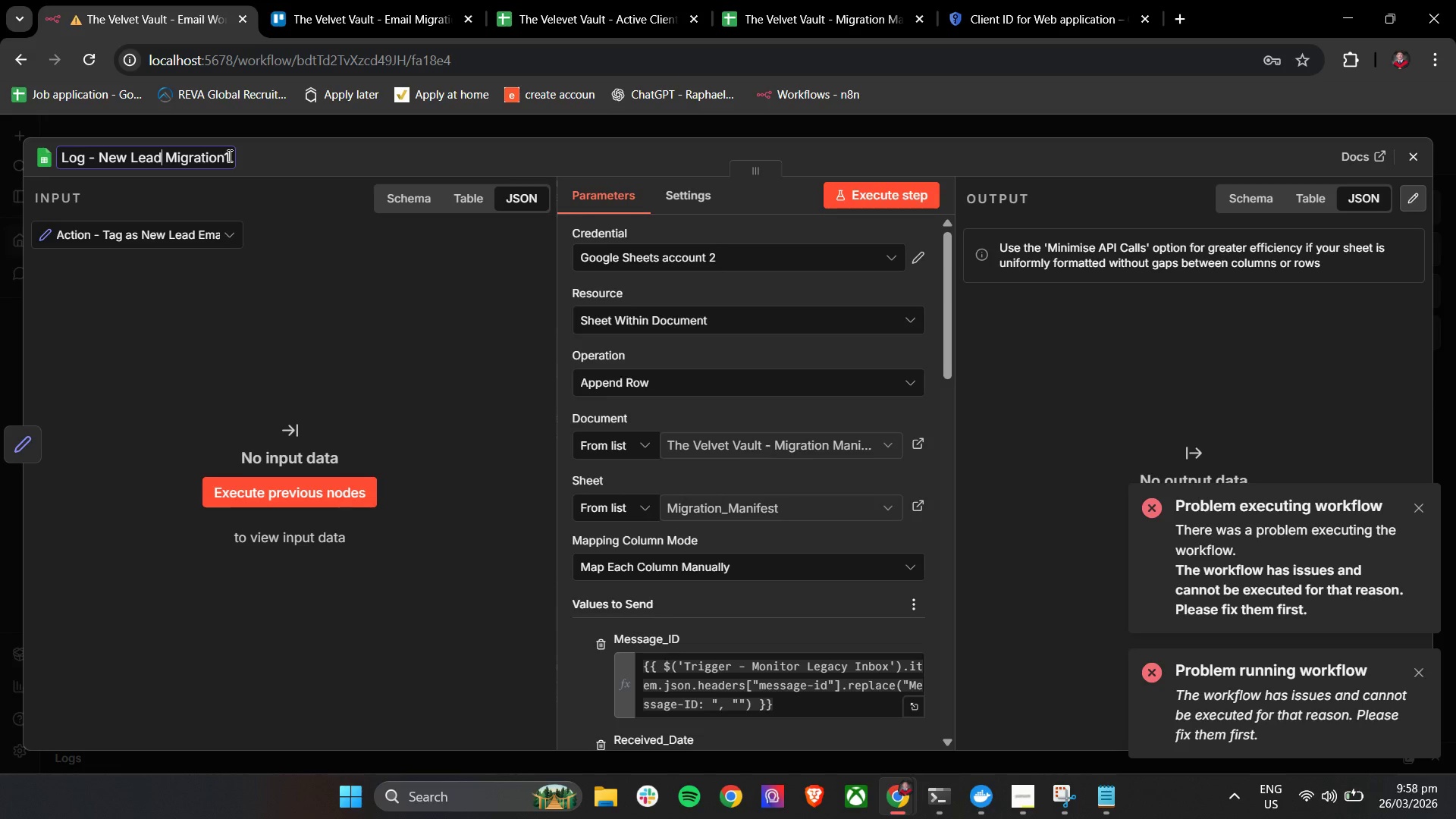 
left_click([228, 155])
 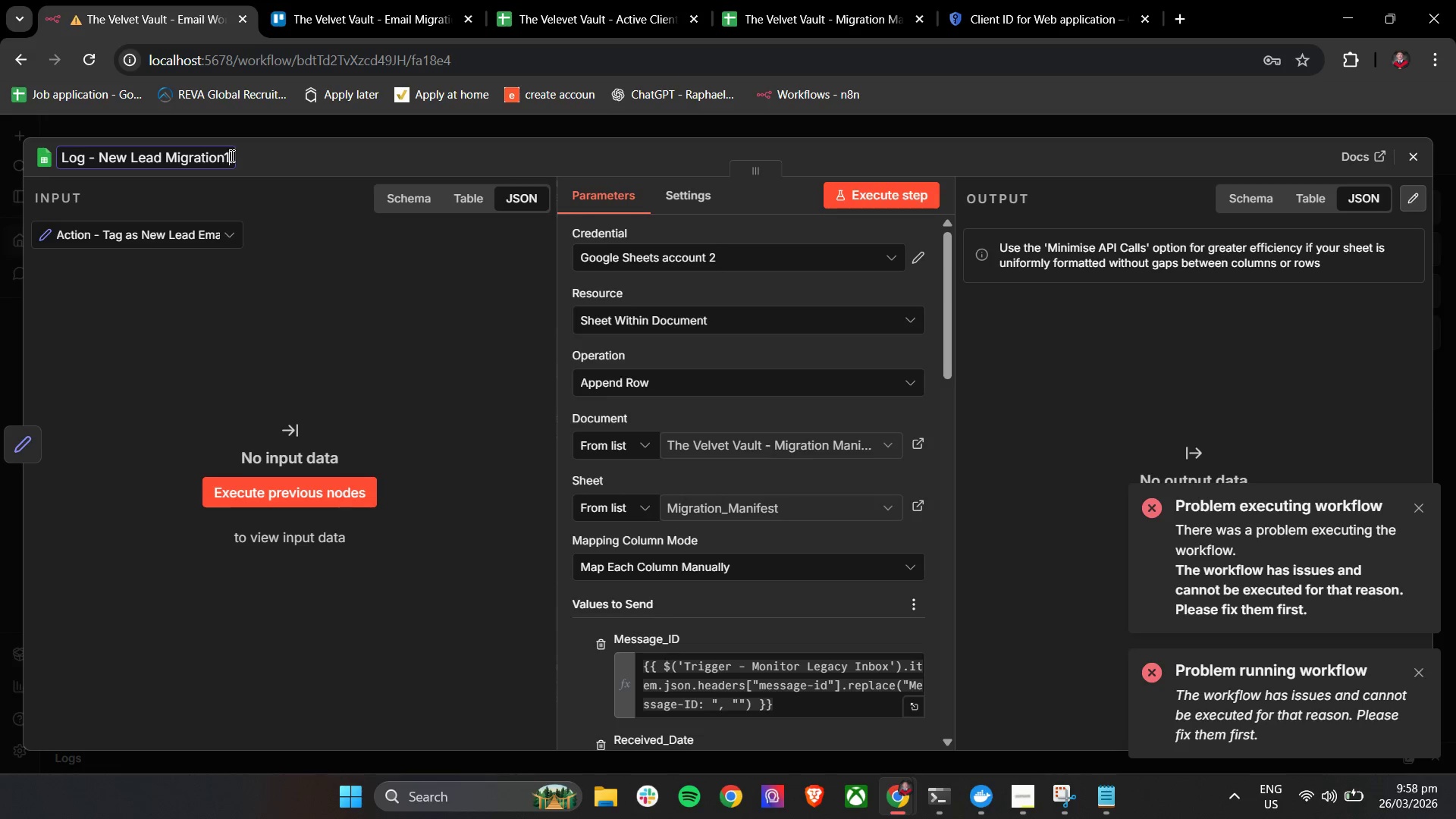 
key(Backspace)
 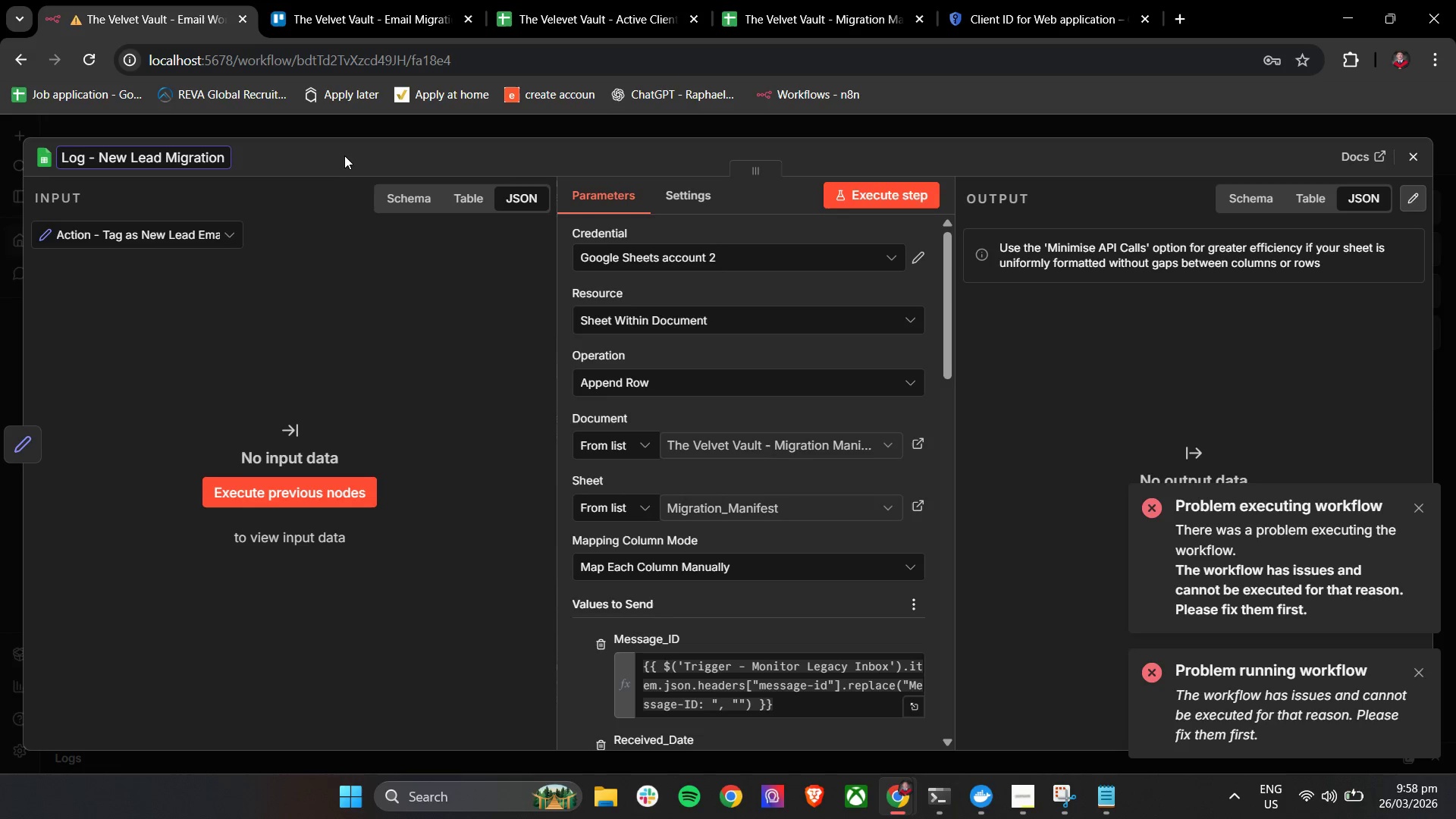 
left_click([345, 155])
 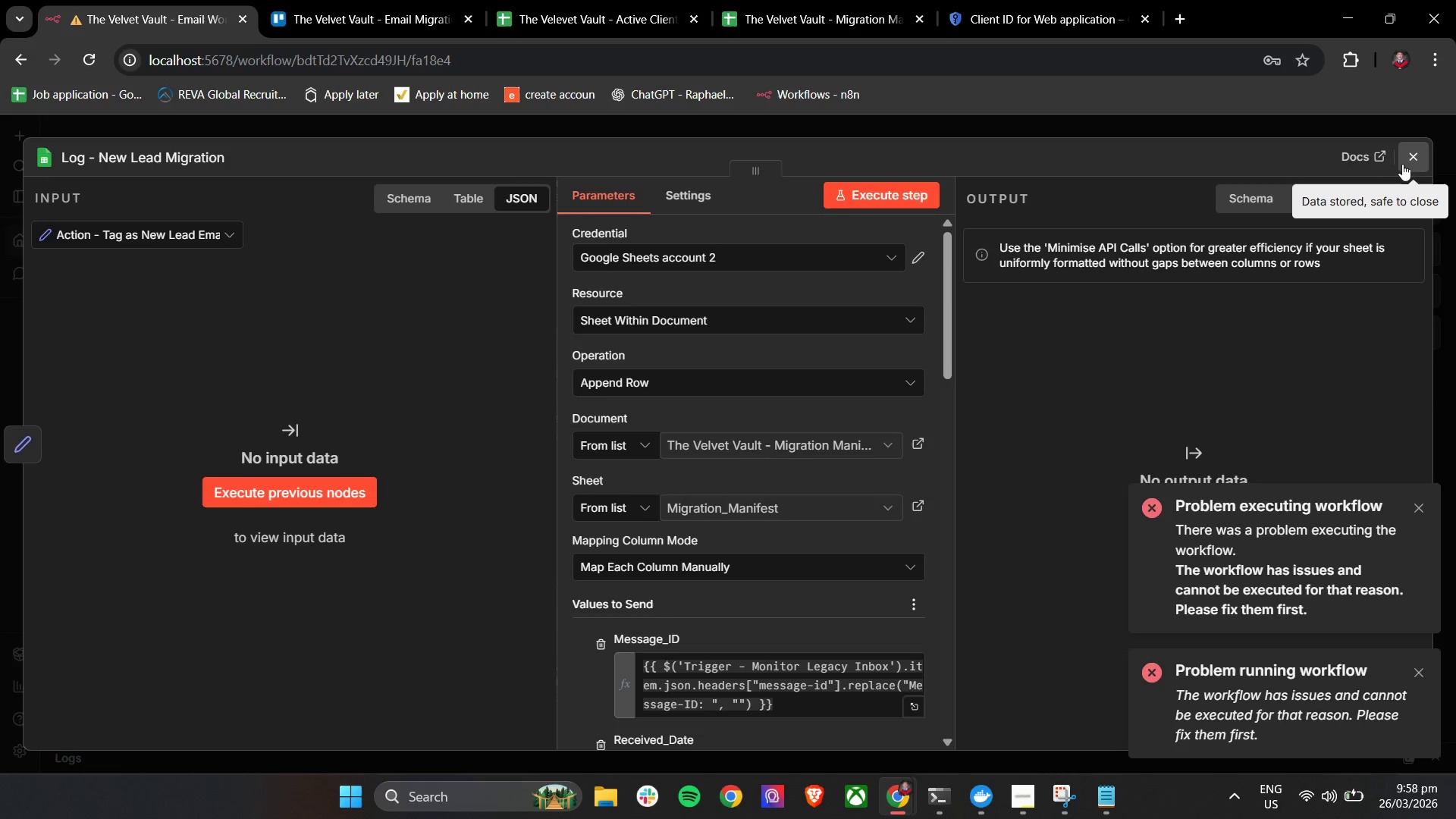 
left_click([1408, 156])
 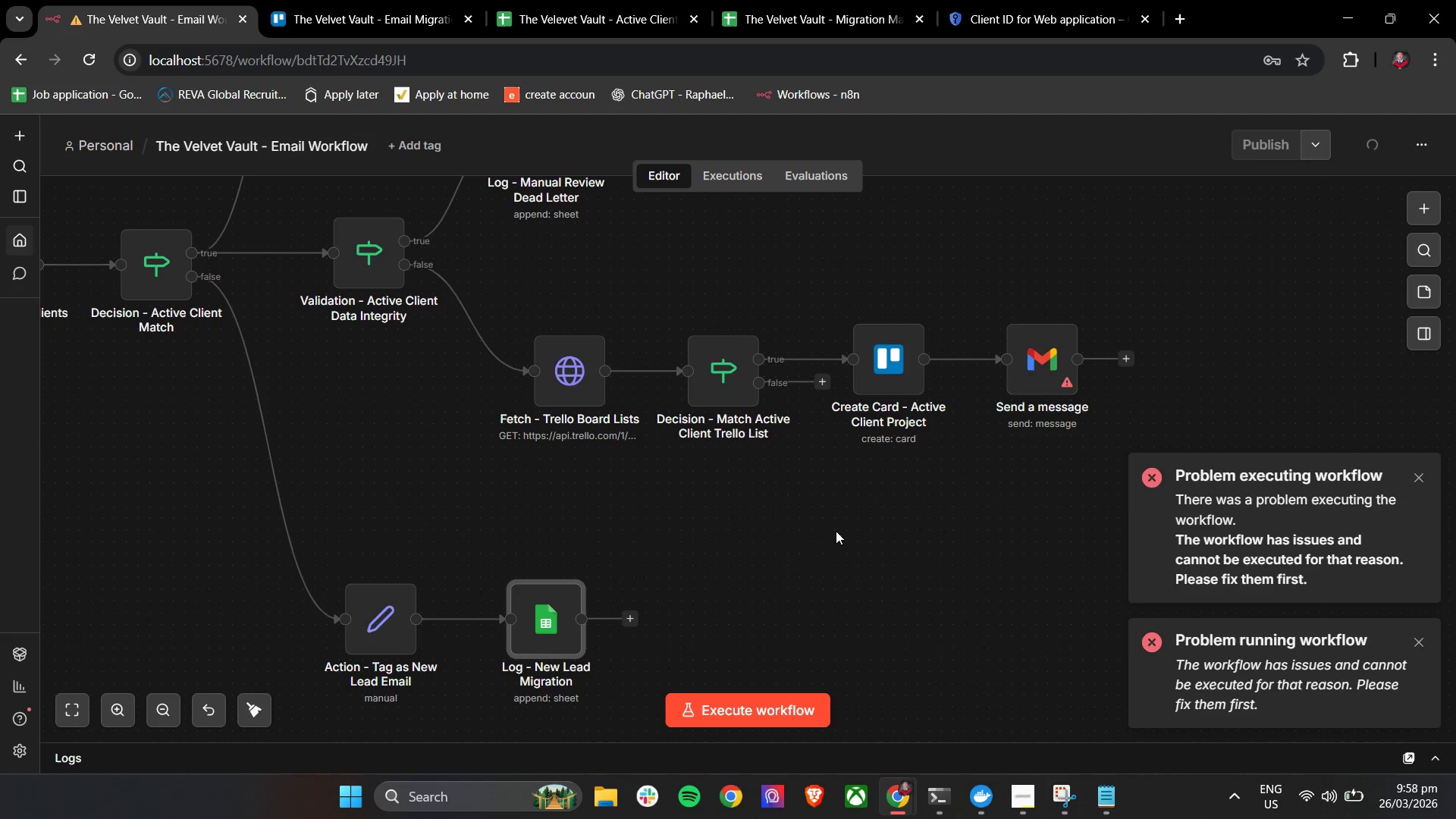 
left_click([827, 550])
 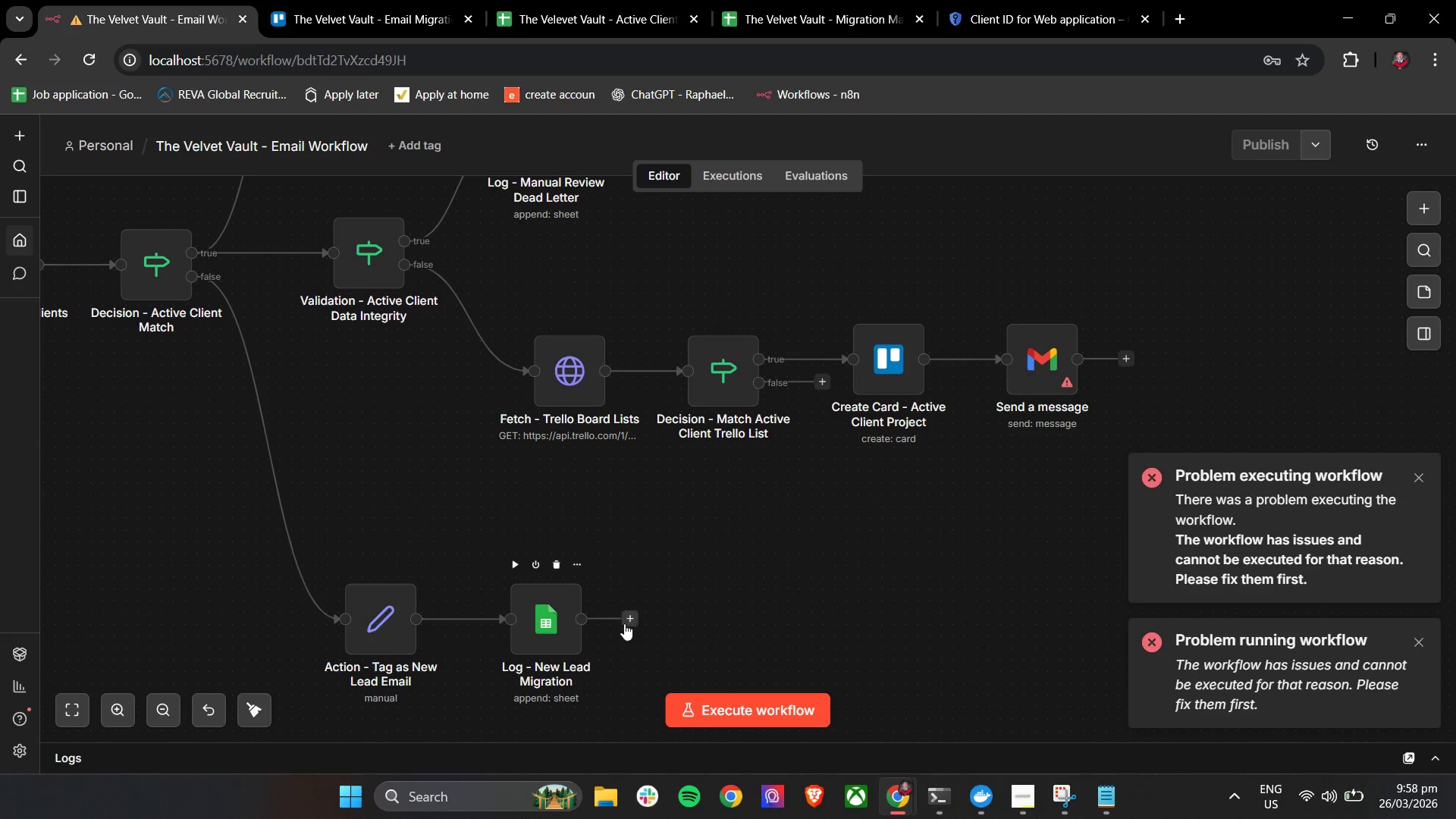 
left_click([627, 623])
 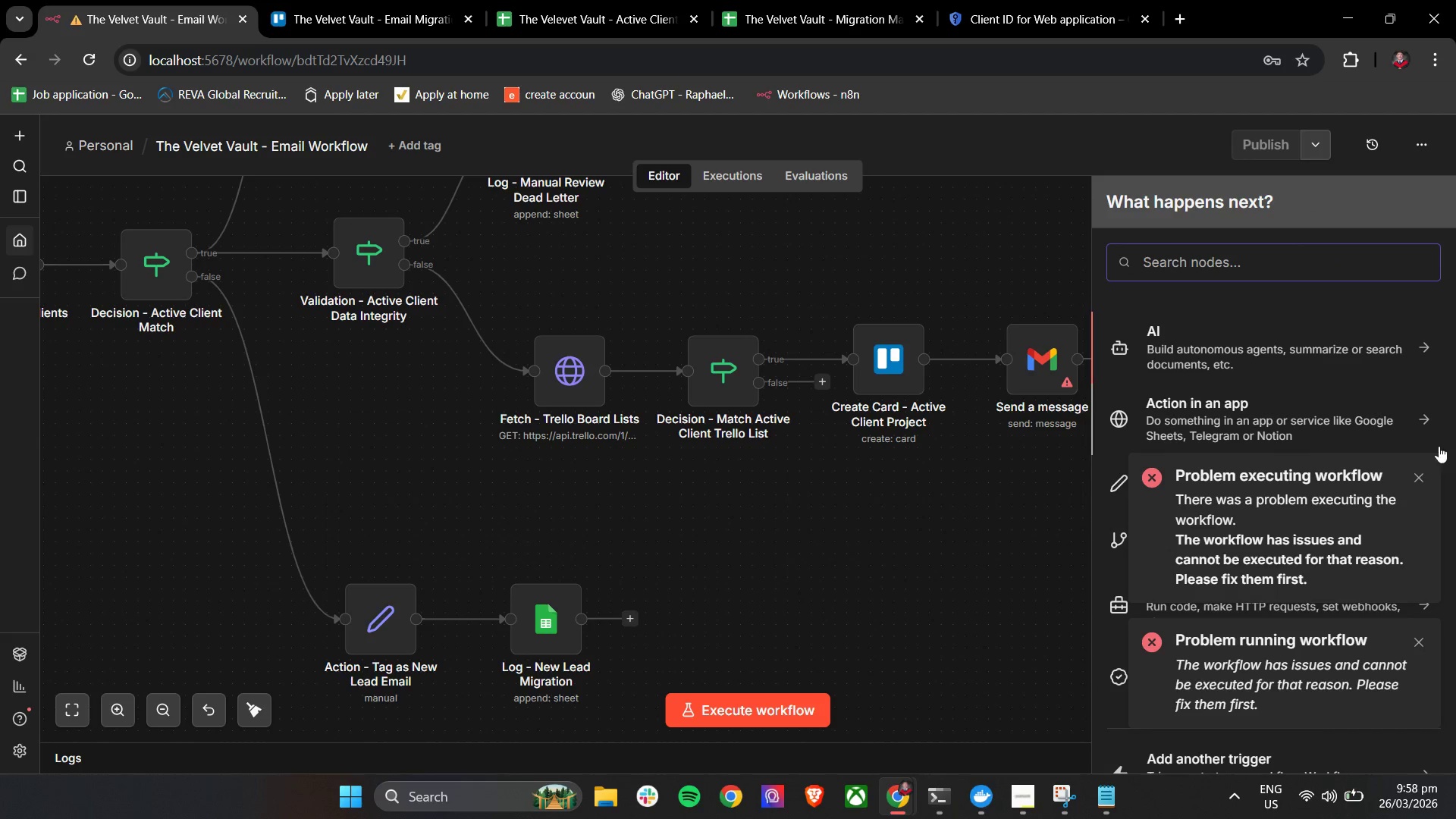 
left_click([1422, 480])
 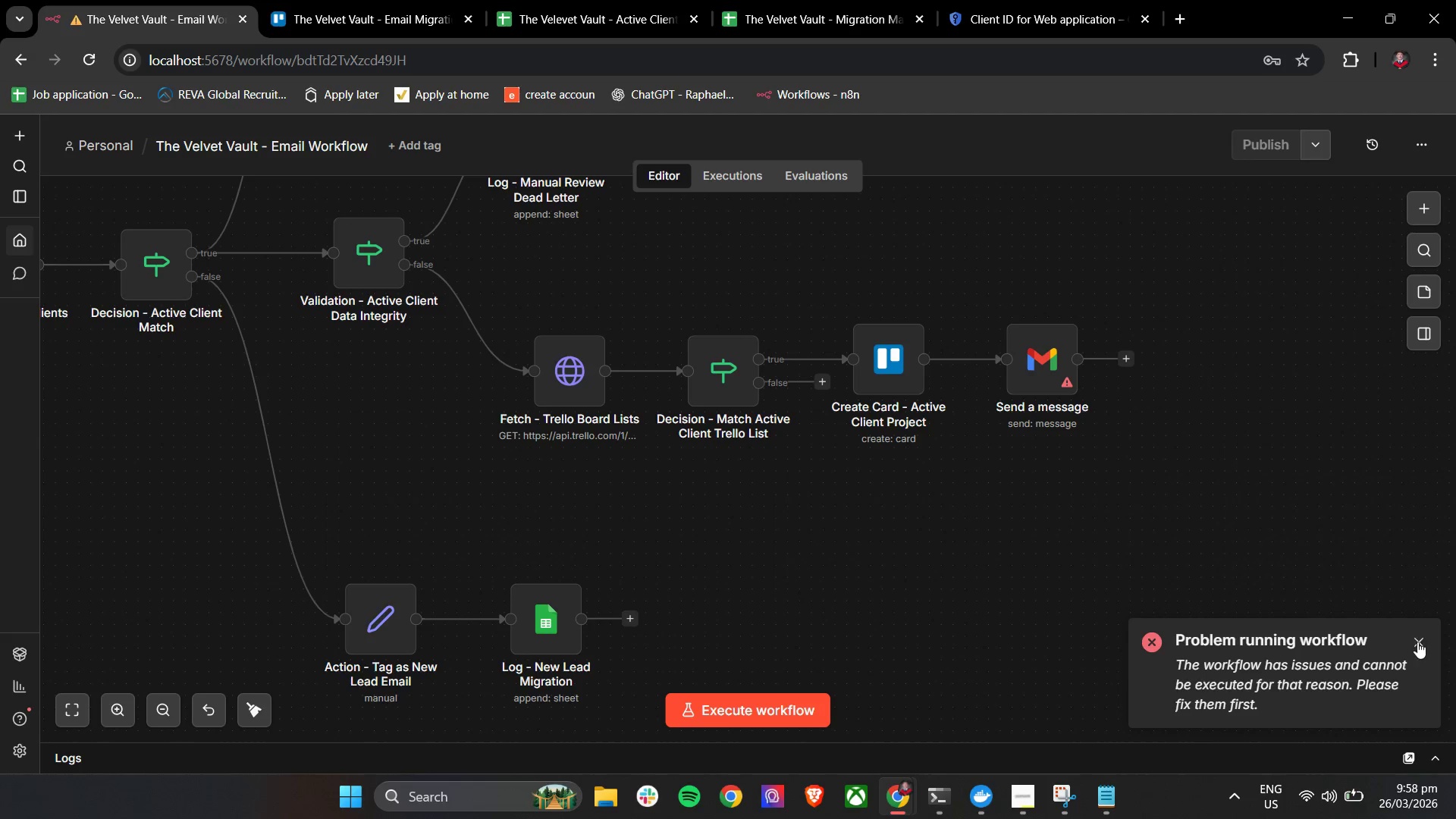 
left_click([1417, 642])
 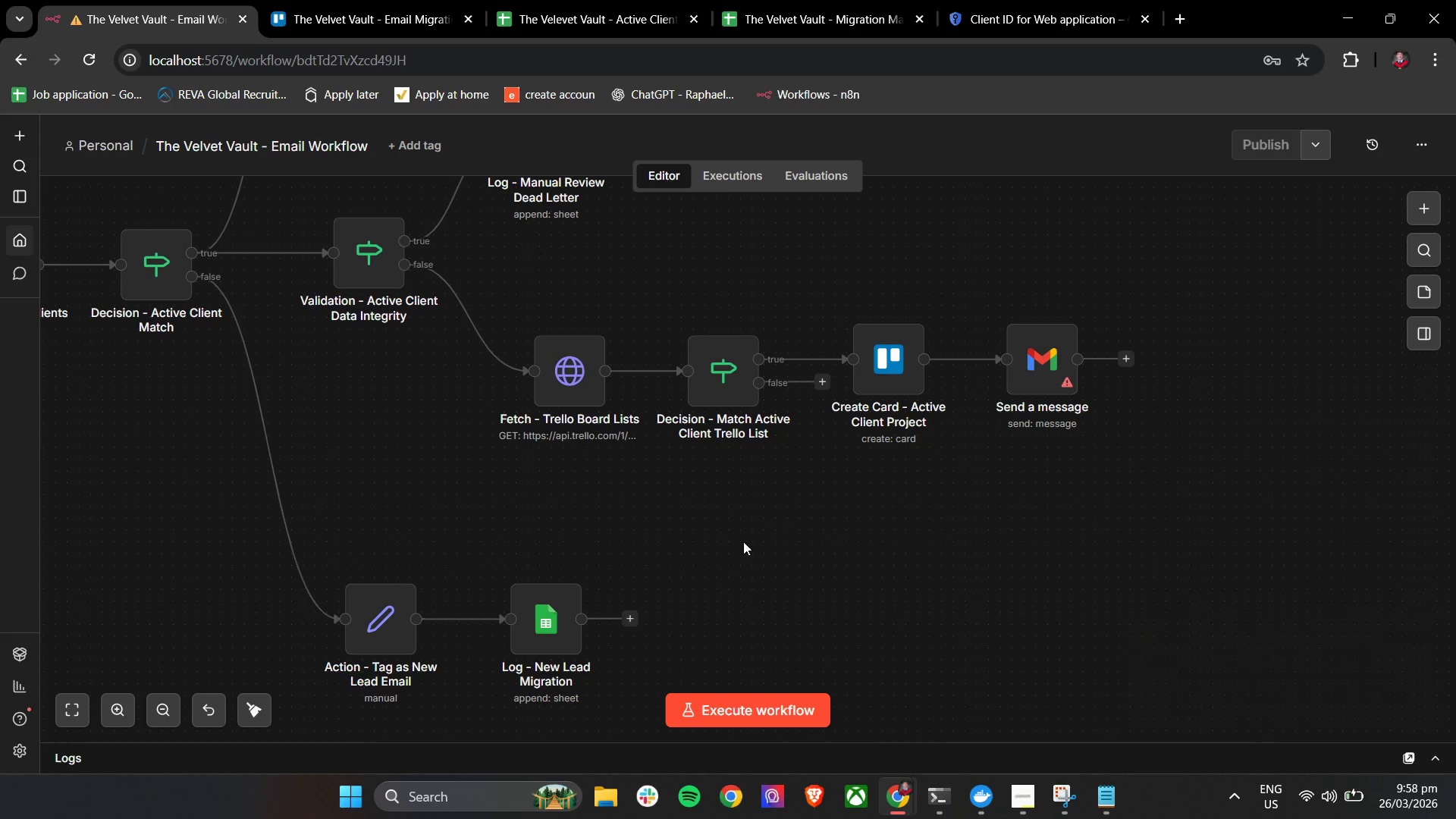 
scroll: coordinate [746, 536], scroll_direction: down, amount: 2.0
 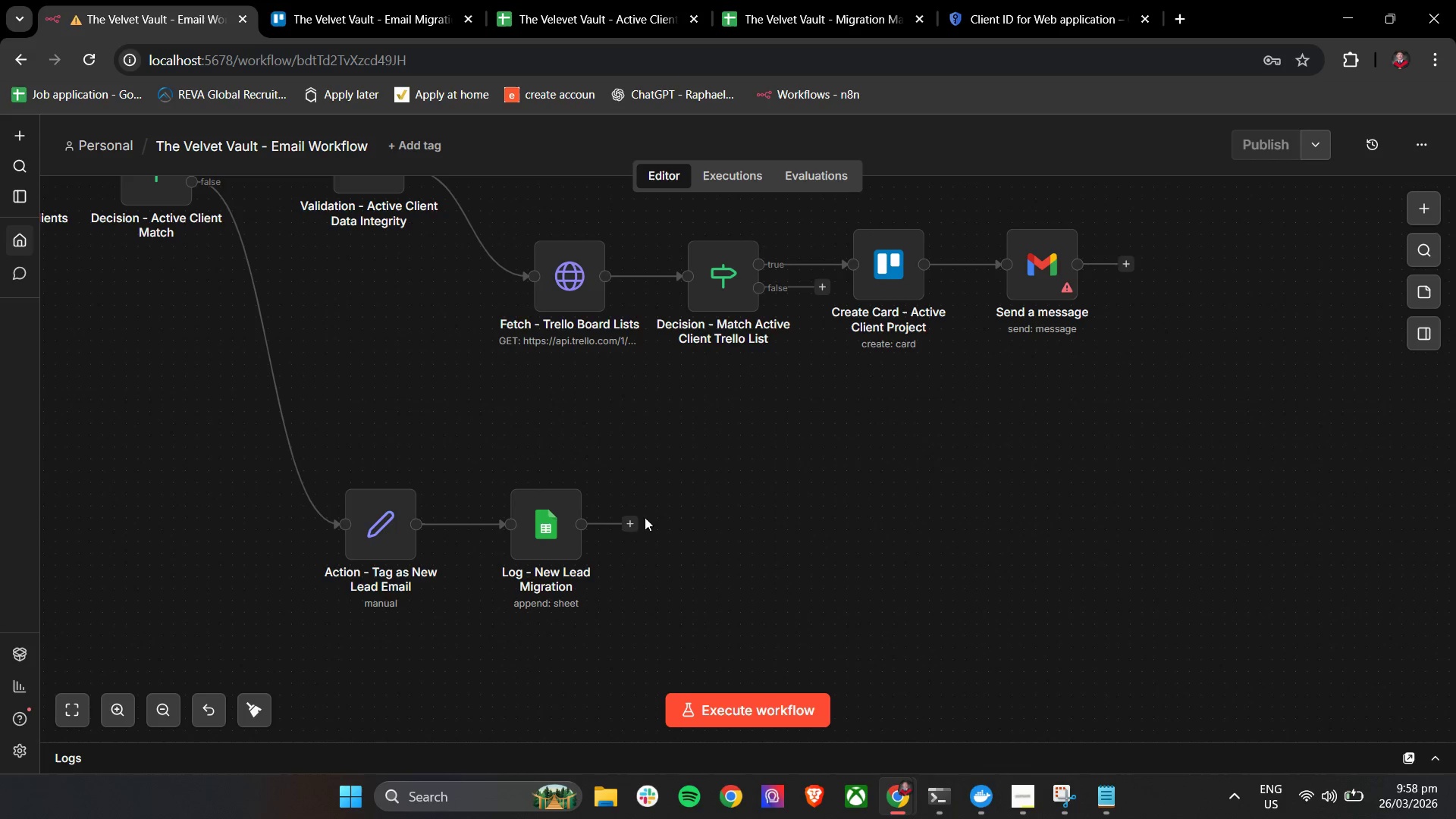 
left_click([1195, 264])
 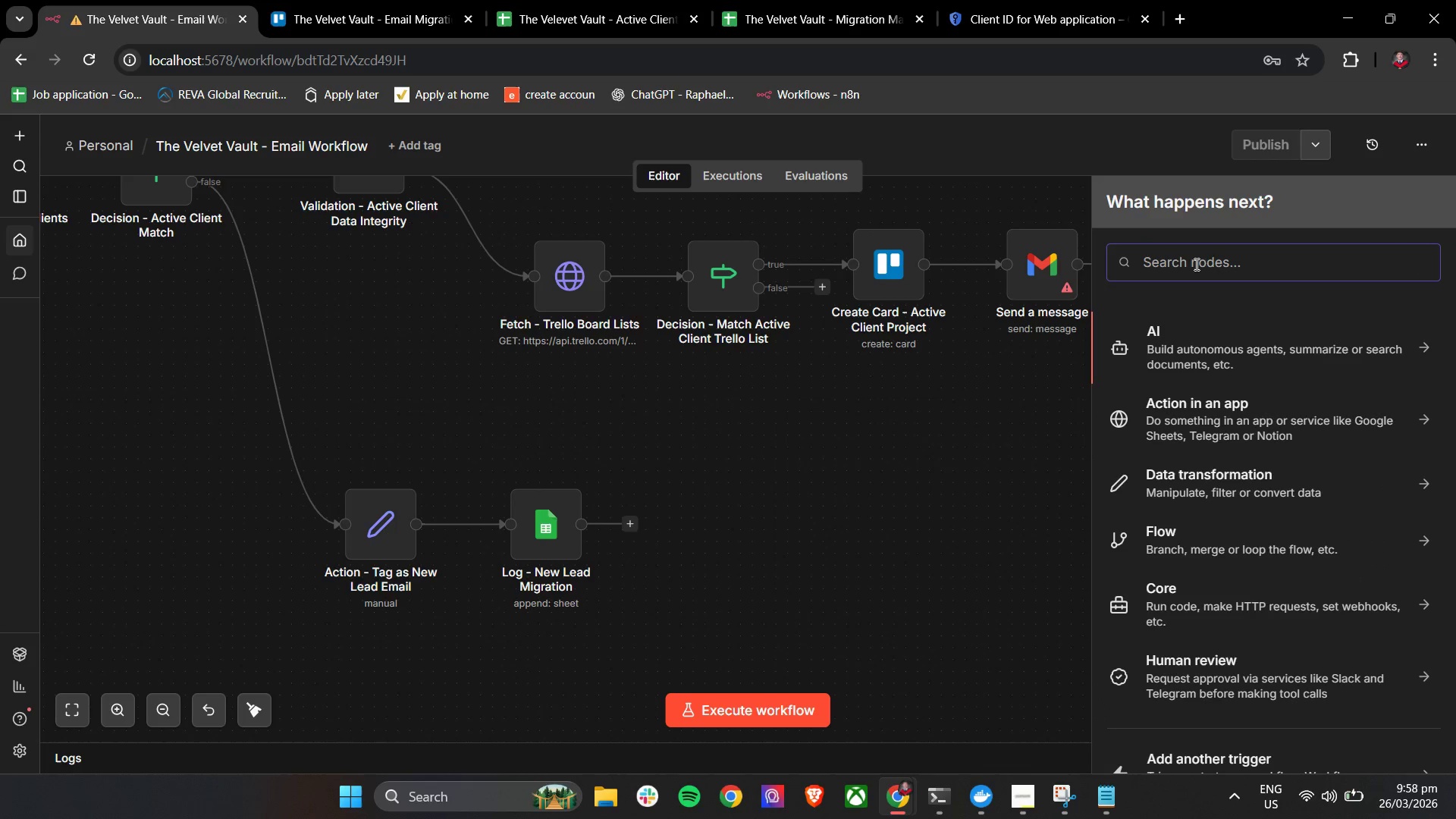 
type(gmail)
 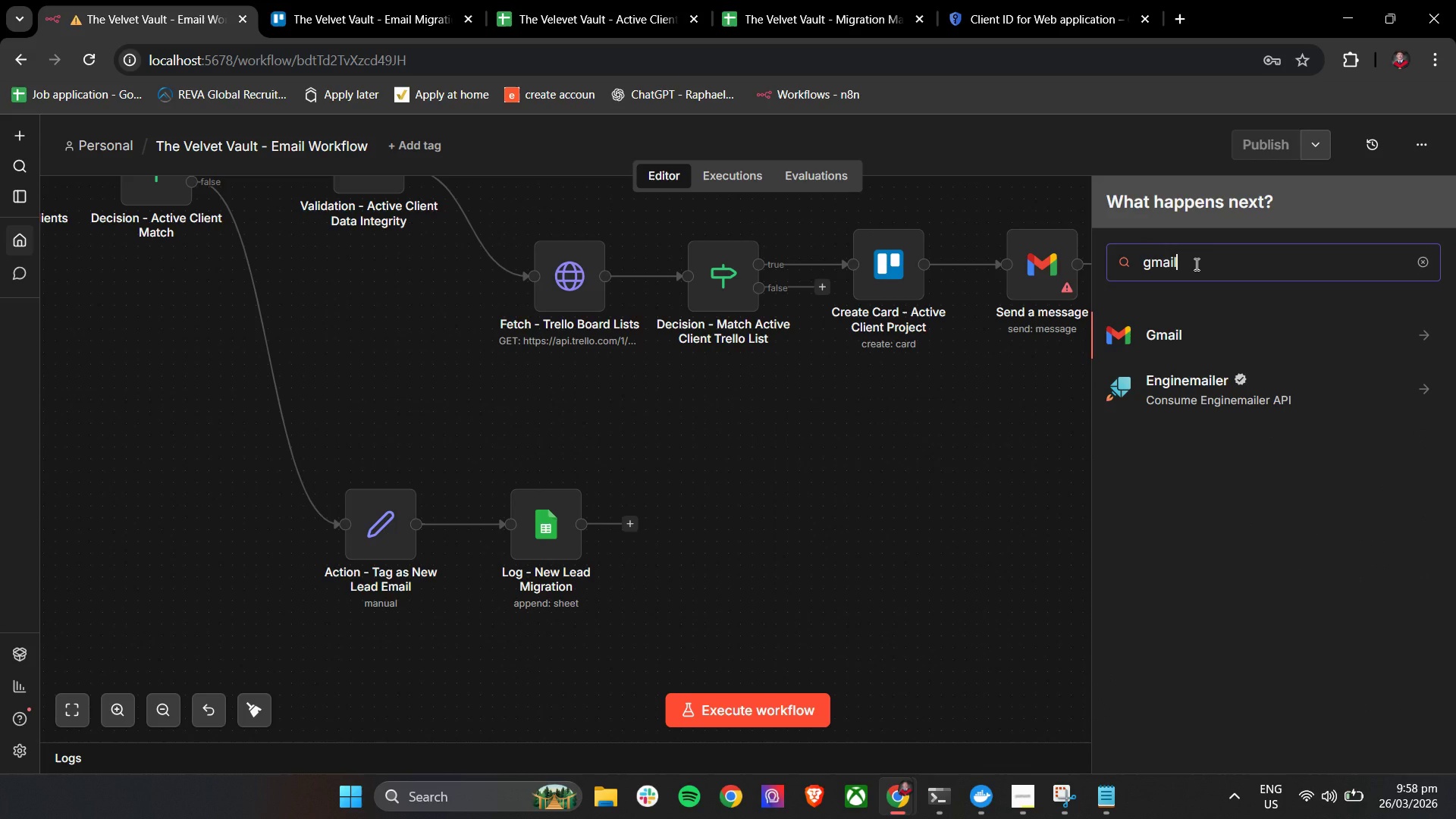 
left_click([1197, 332])
 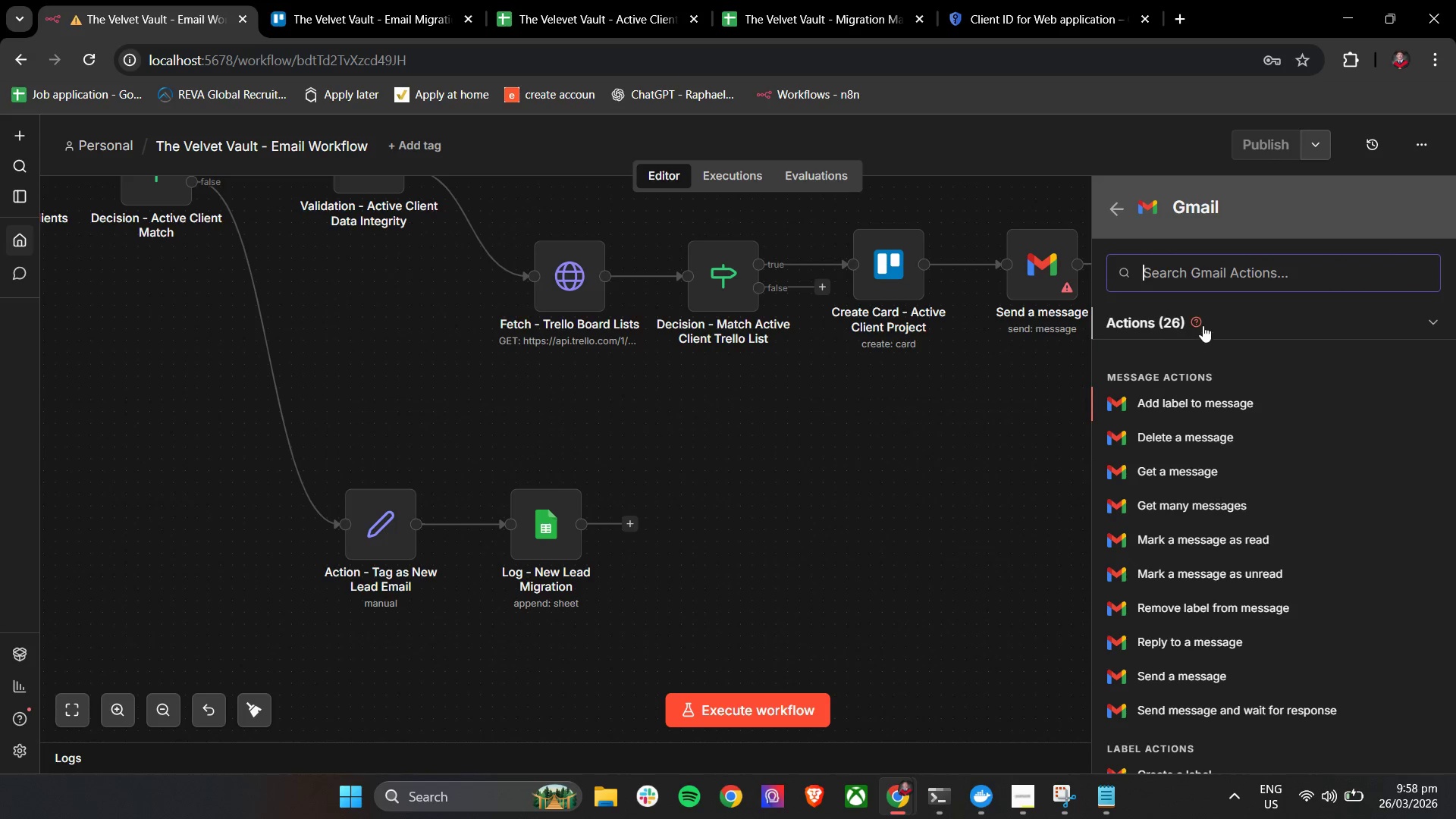 
scroll: coordinate [1195, 264], scroll_direction: up, amount: 1.0
 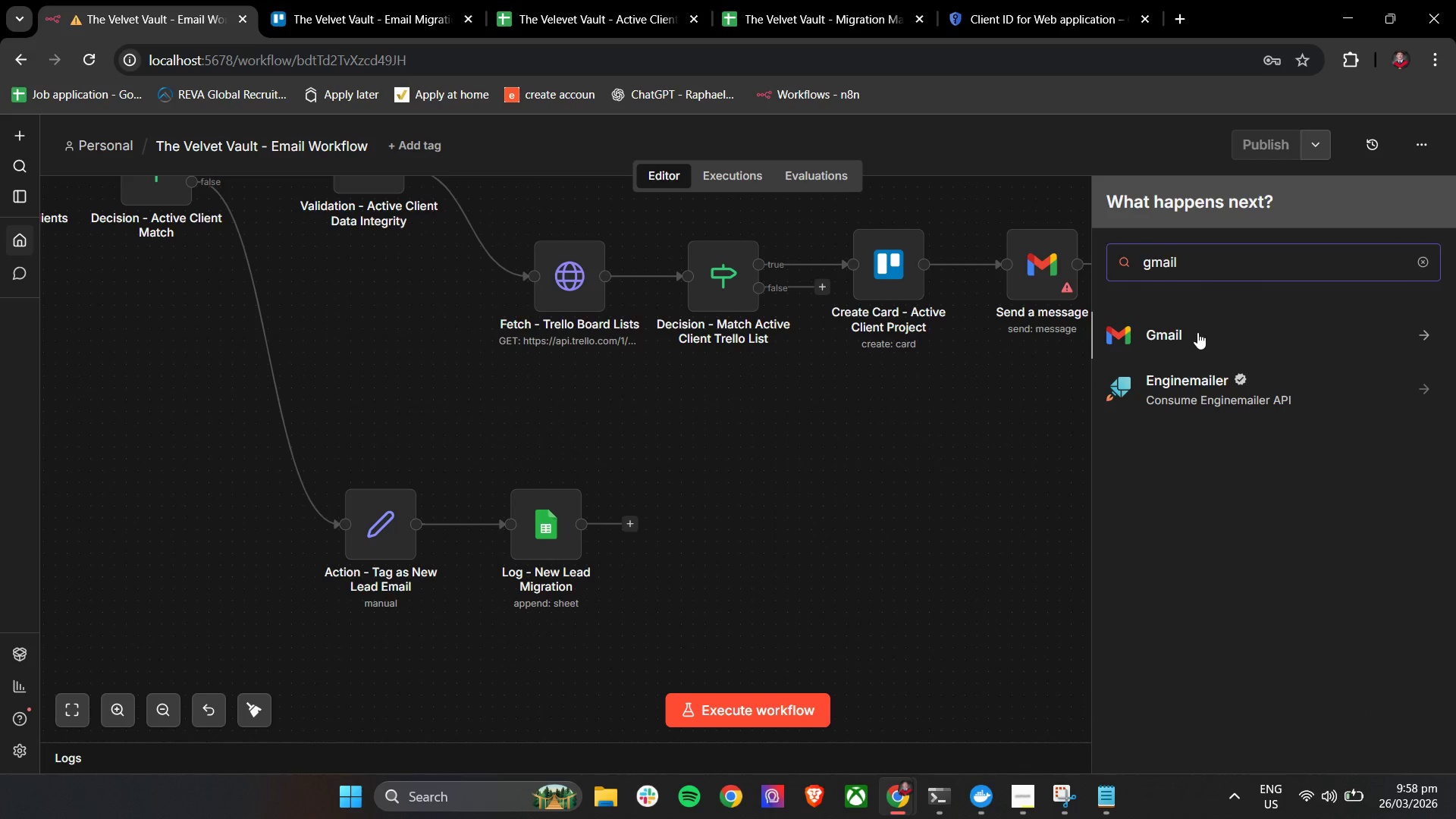 
type(se)
 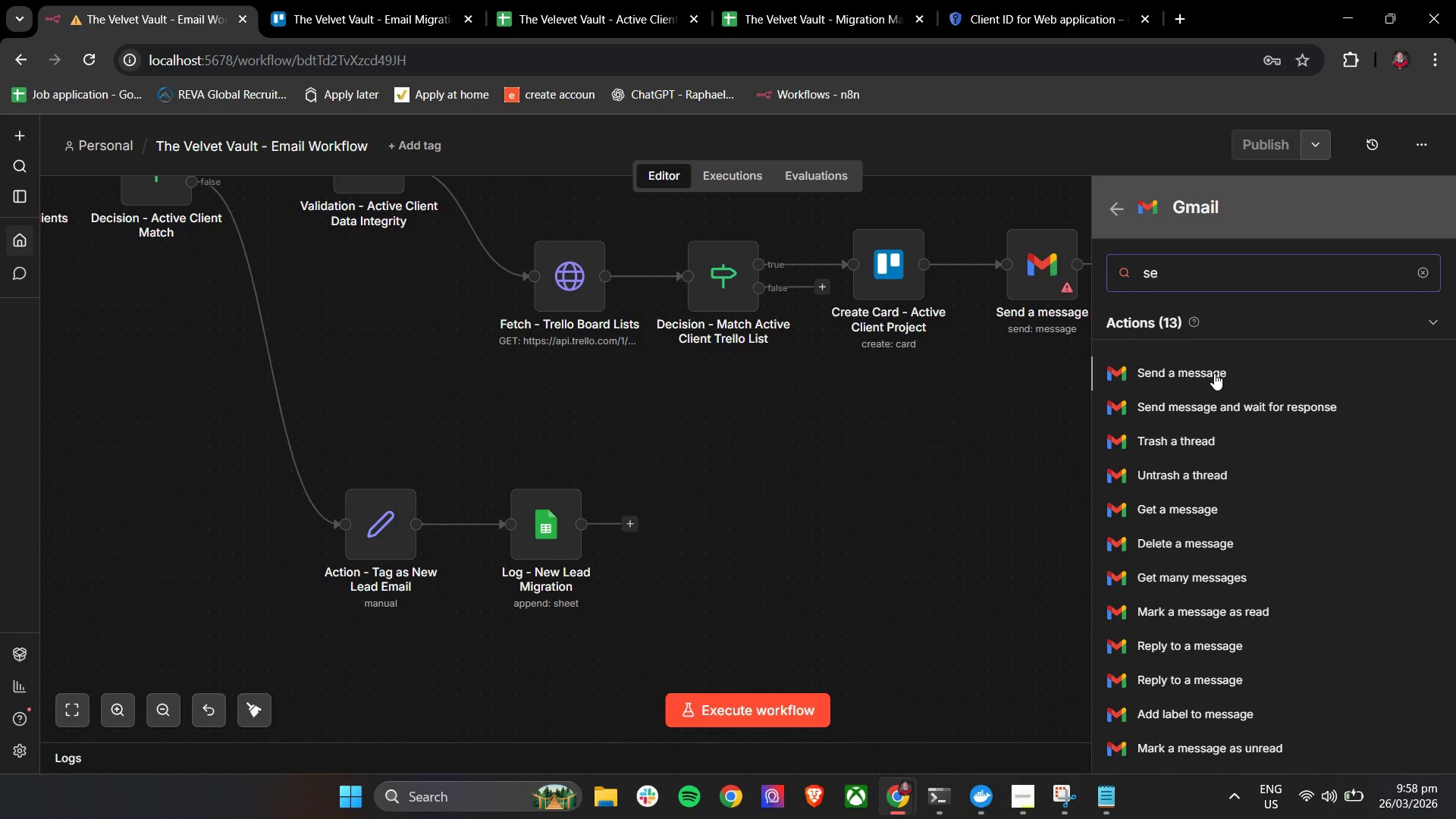 
left_click([1214, 373])
 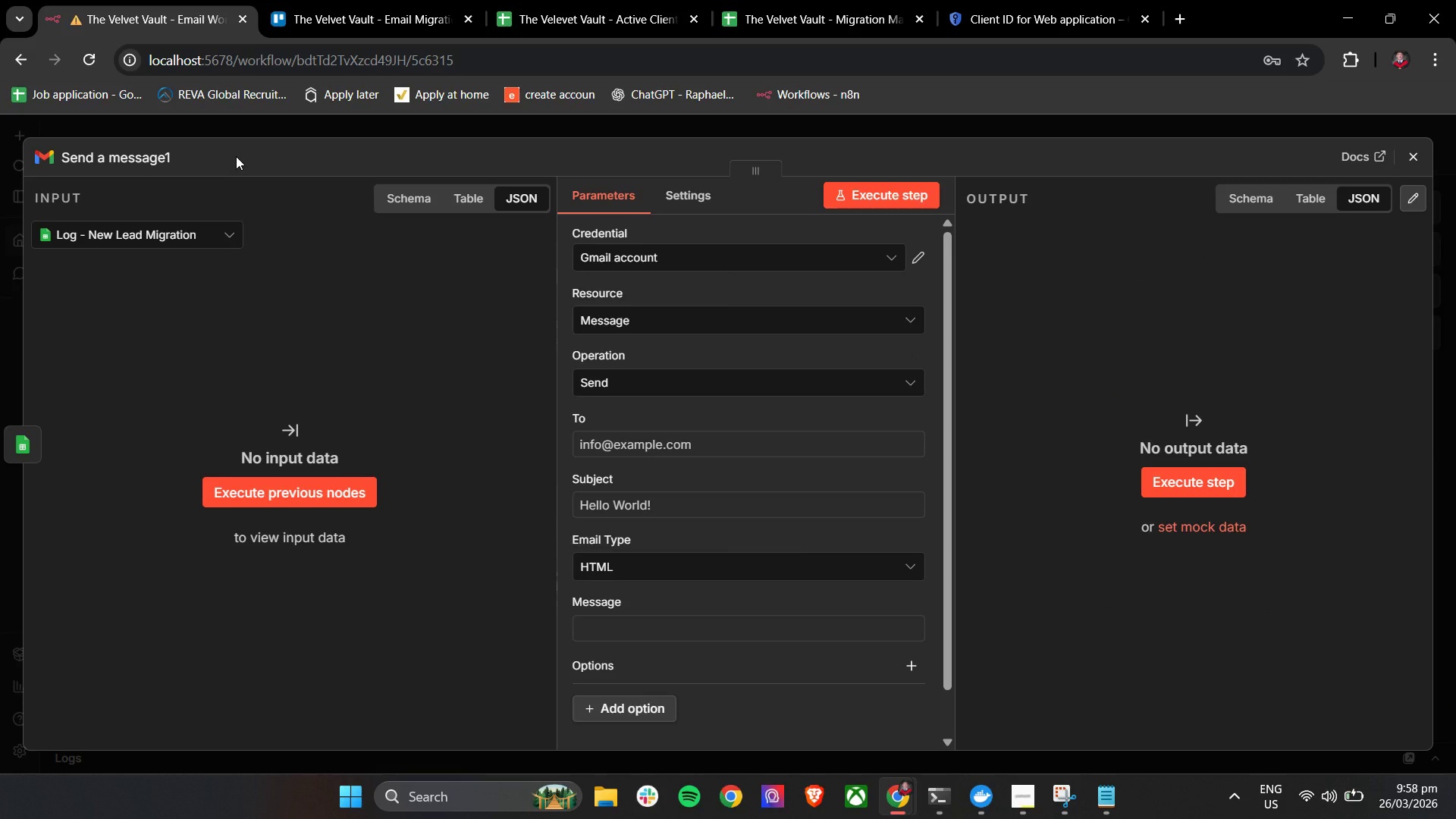 
wait(5.95)
 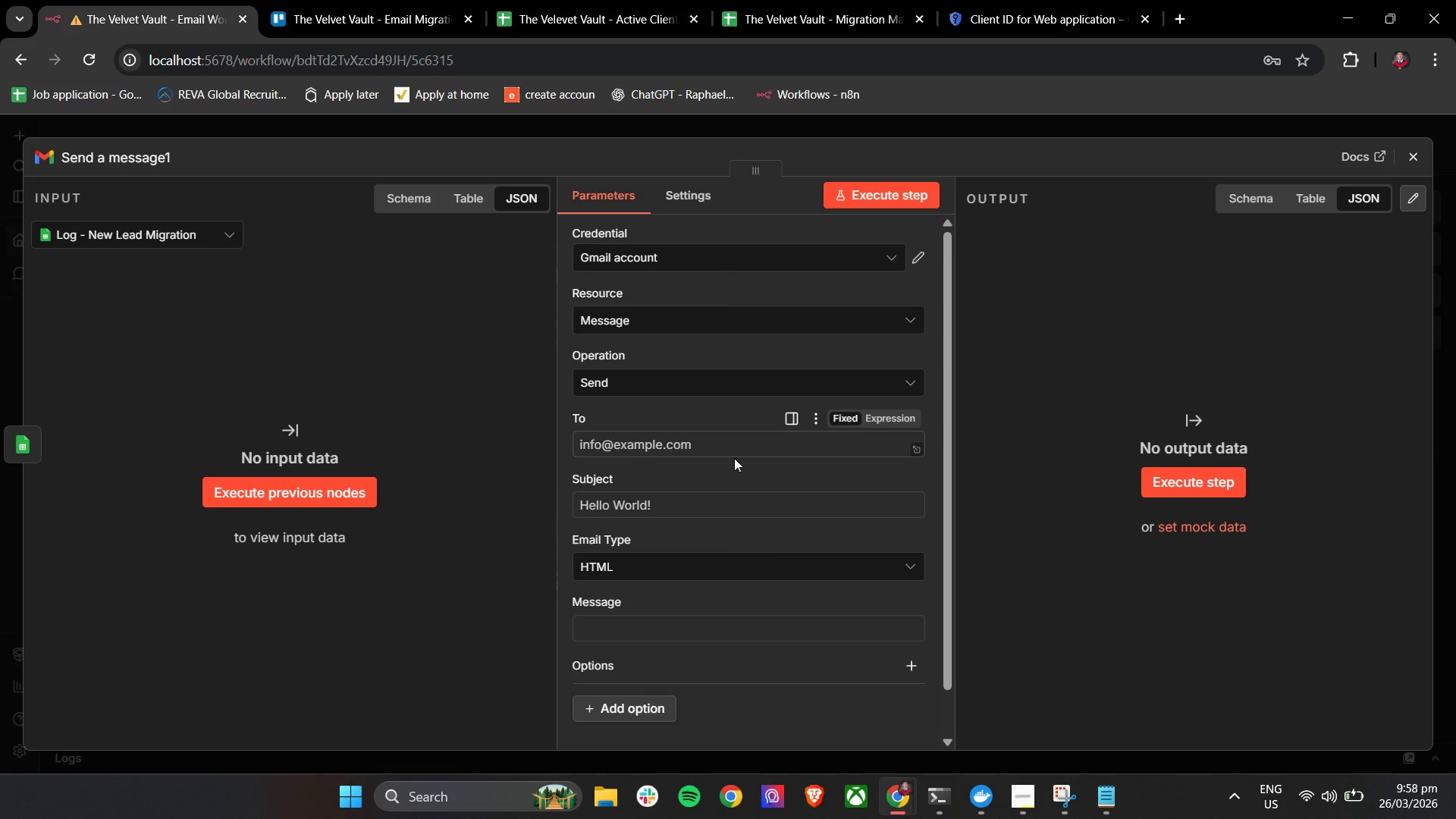 
left_click([1409, 152])
 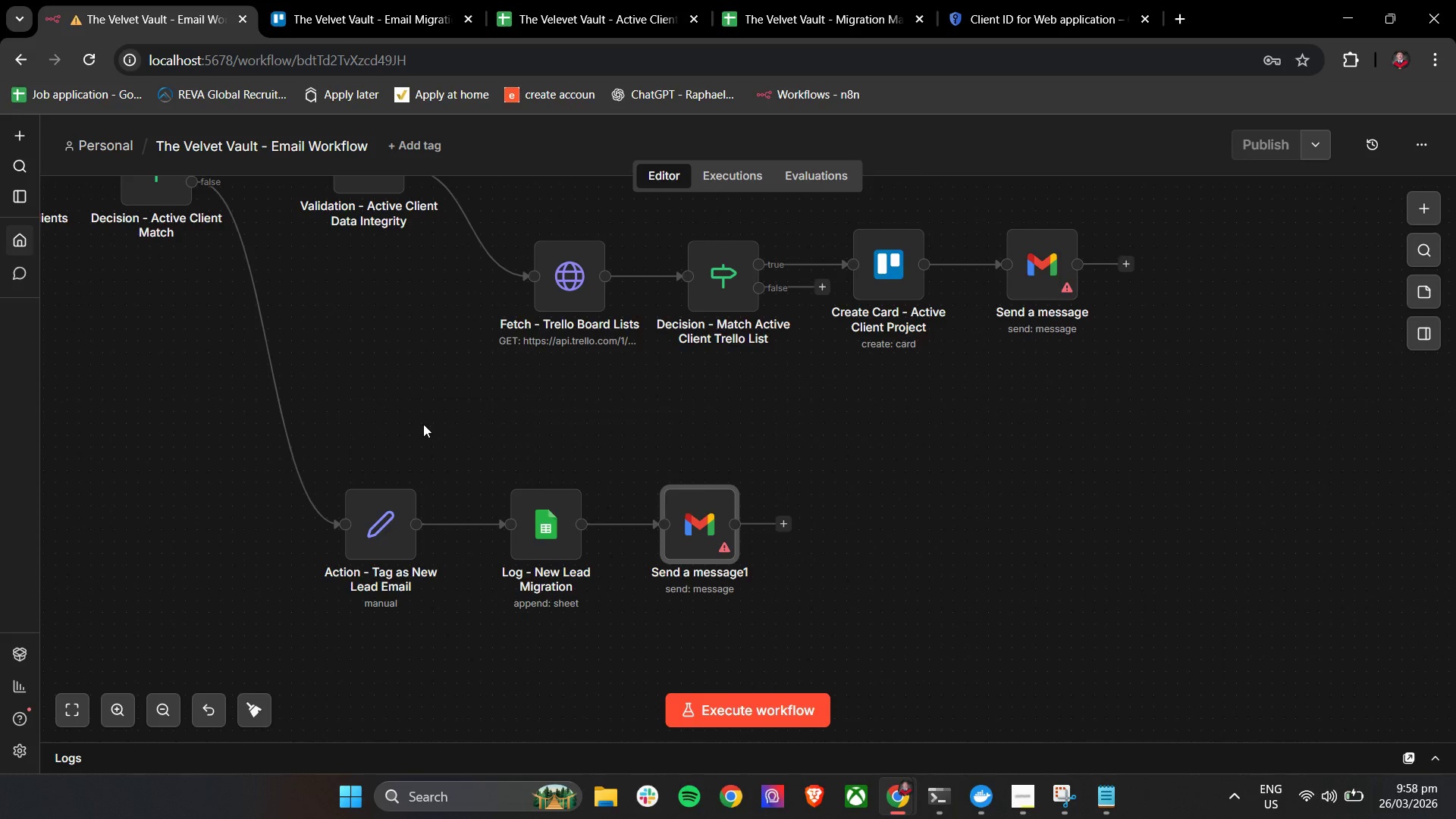 
scroll: coordinate [424, 424], scroll_direction: up, amount: 2.0
 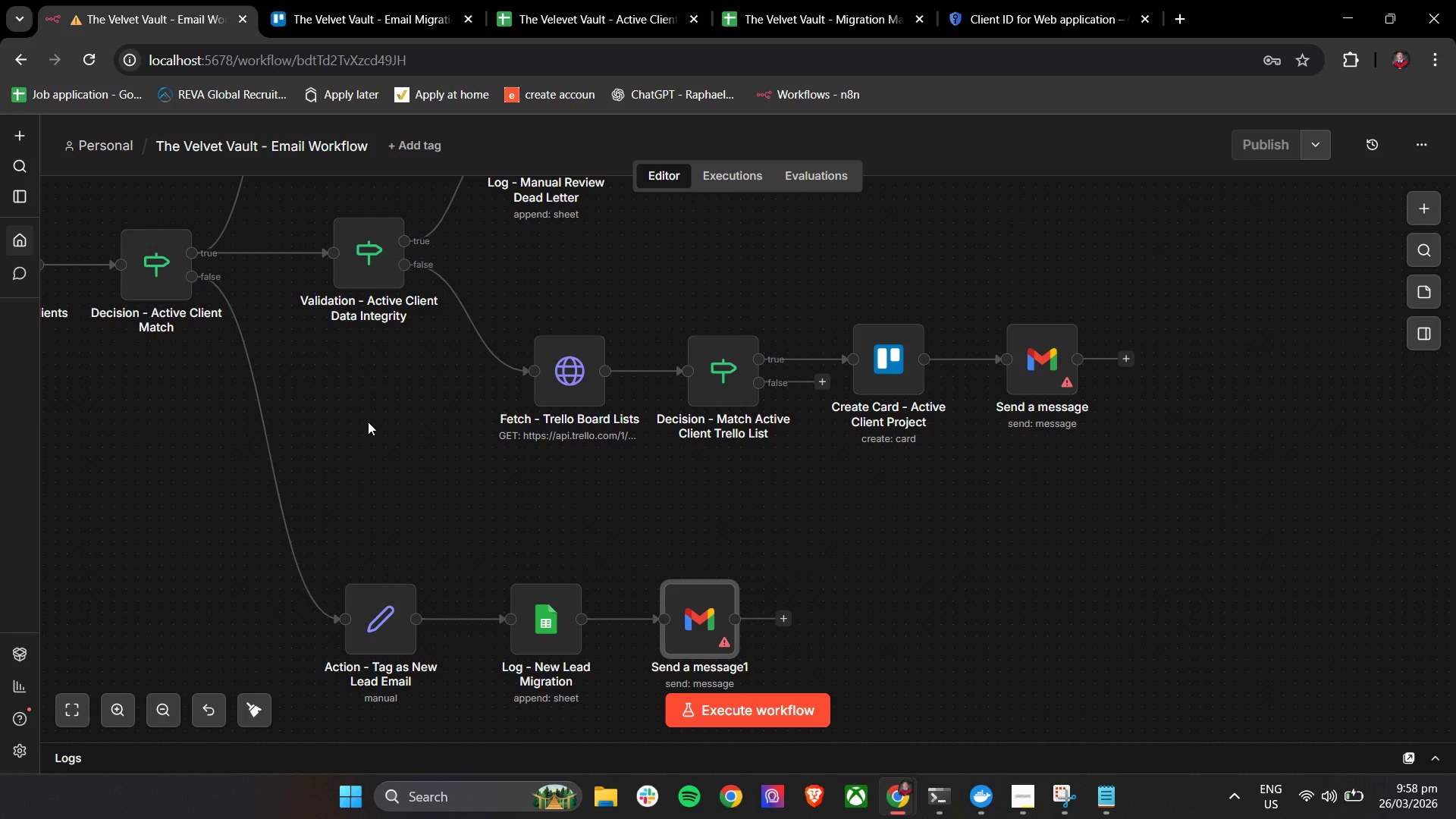 
hold_key(key=ControlLeft, duration=0.77)
scroll: coordinate [368, 422], scroll_direction: down, amount: 4.0
 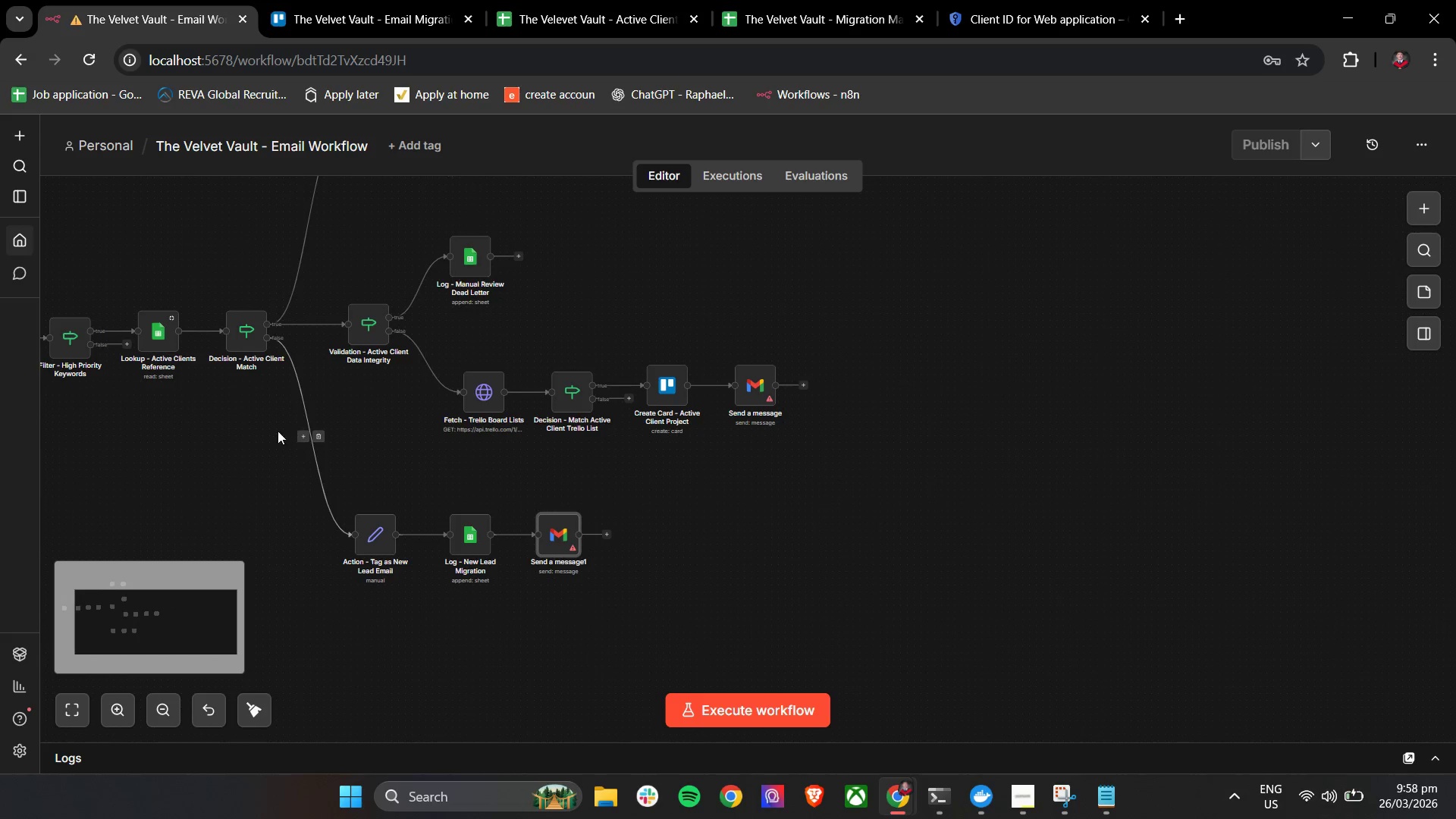 
hold_key(key=ControlLeft, duration=1.5)
left_click_drag(start_coordinate=[234, 431], to_coordinate=[480, 432])
 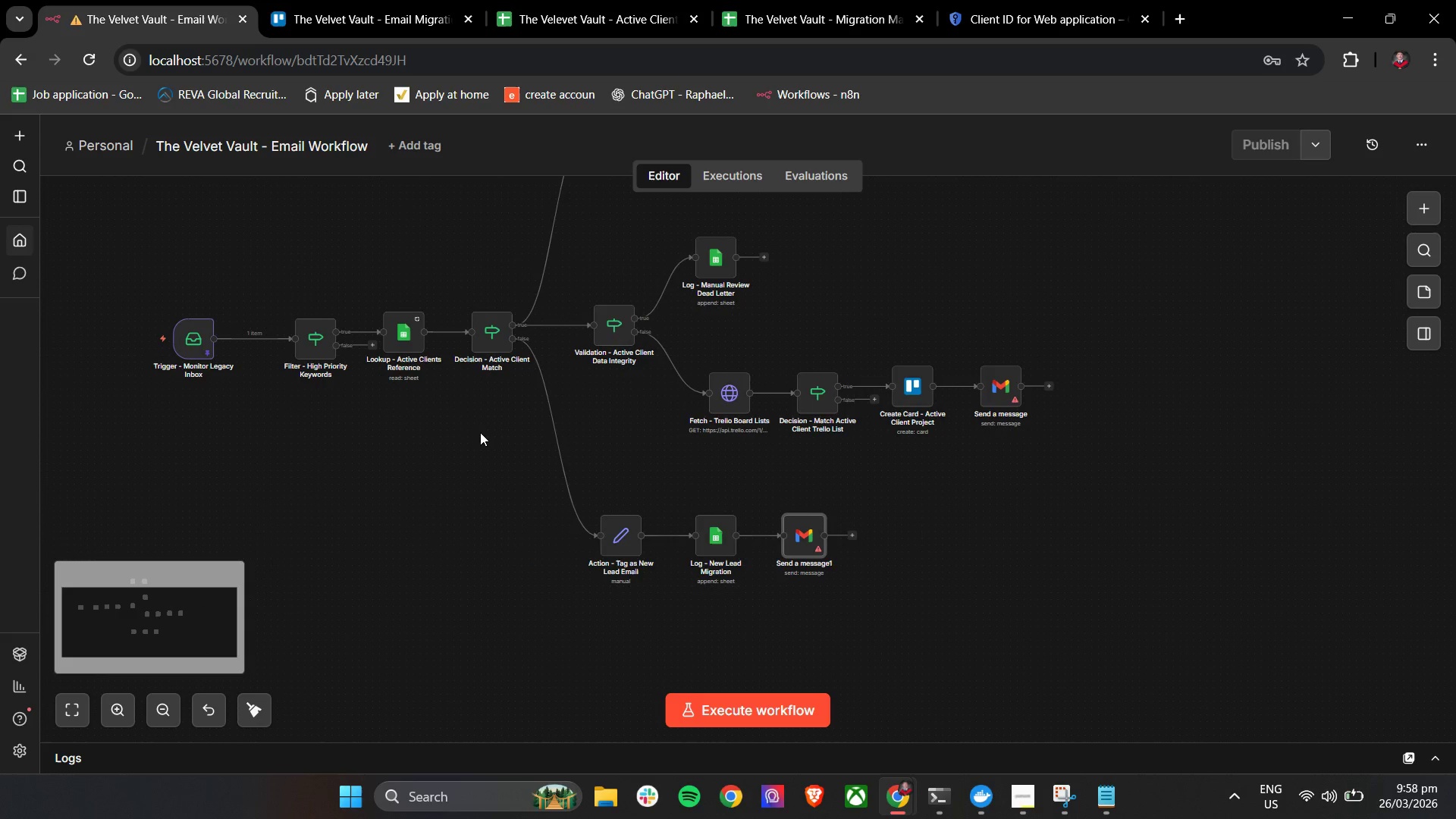 
key(Control+ControlLeft)
 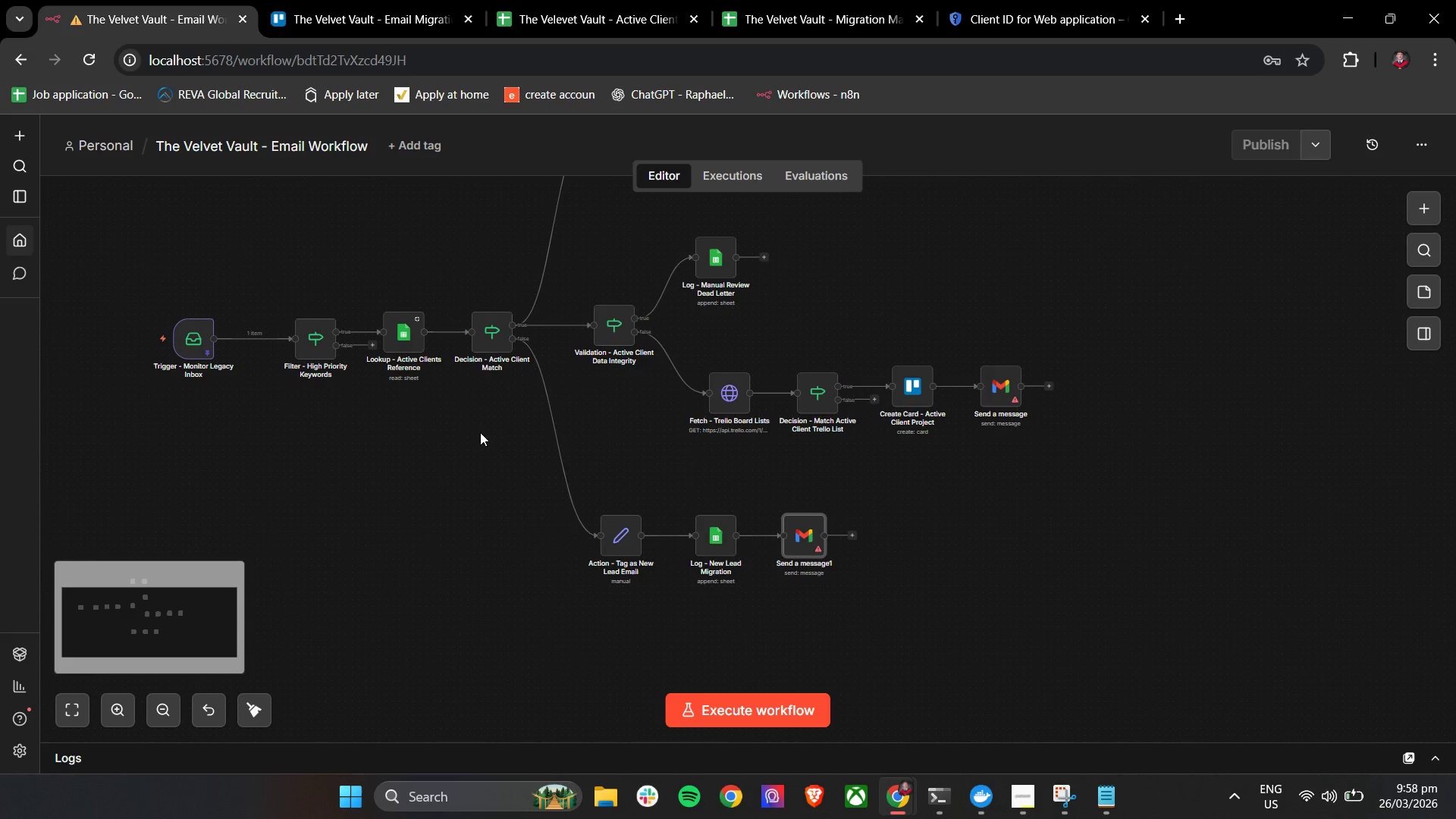 
key(Control+ControlLeft)
 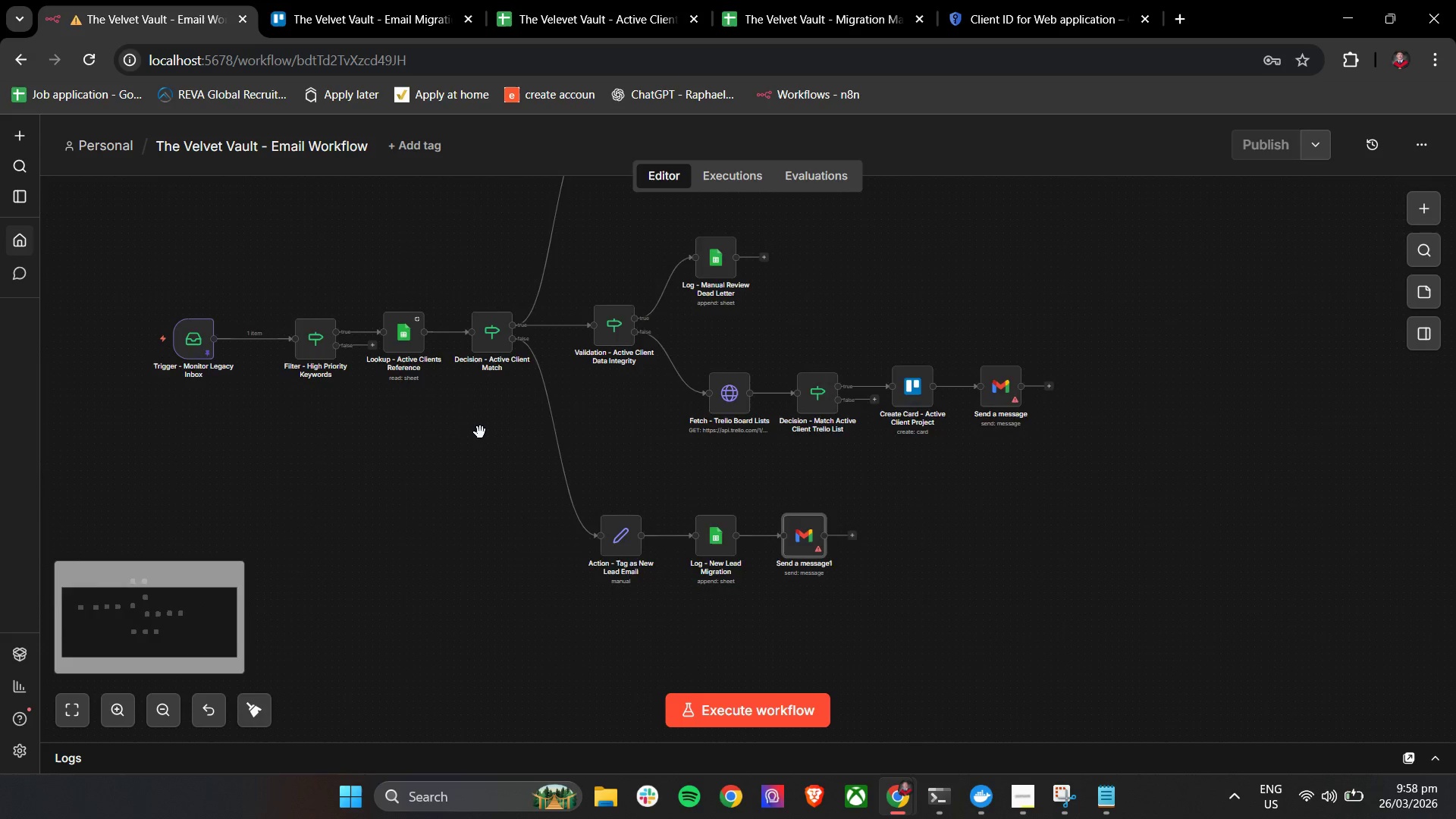 
hold_key(key=ControlLeft, duration=0.45)
scroll: coordinate [480, 432], scroll_direction: up, amount: 4.0
 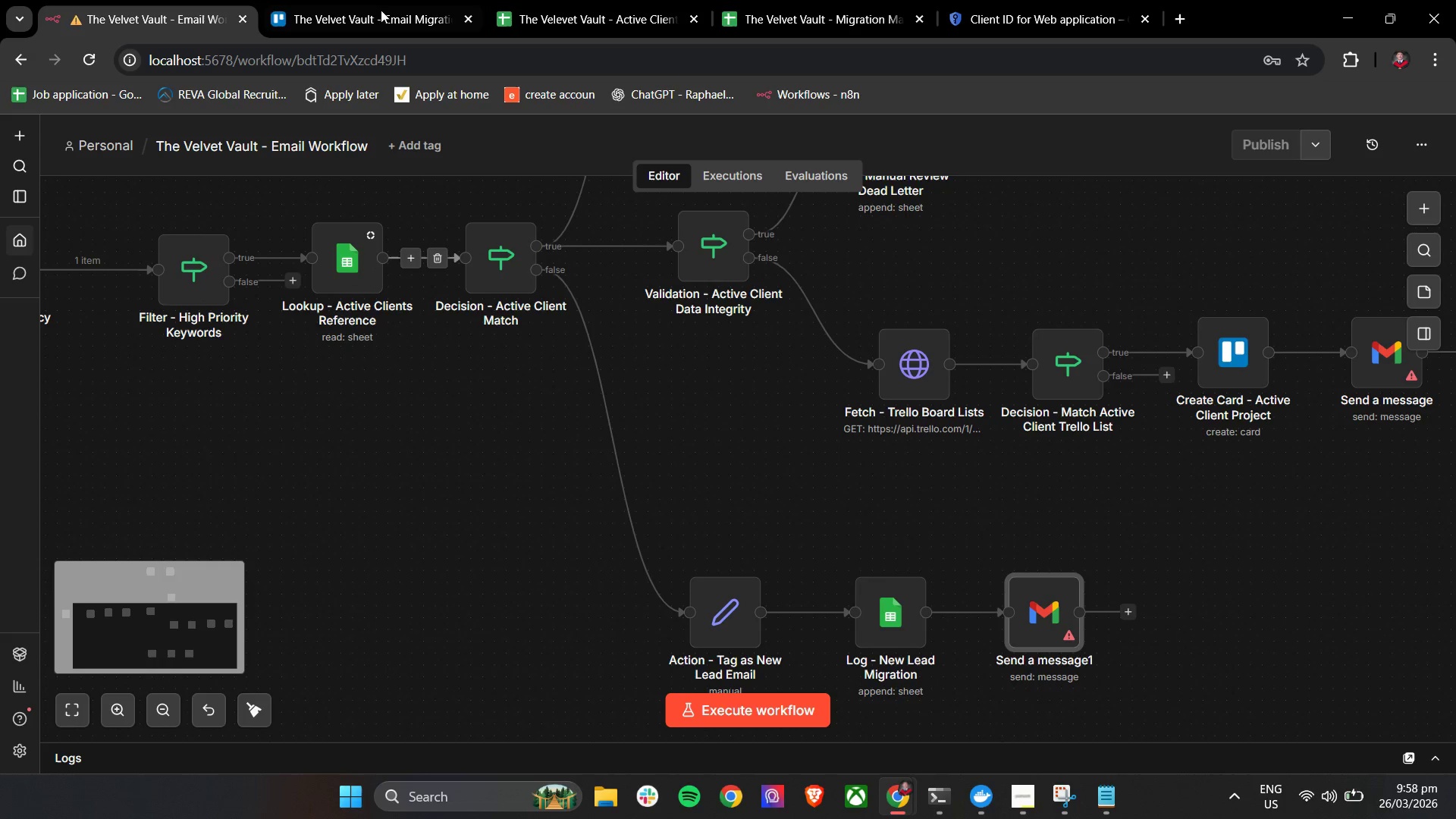 
left_click([377, 0])
 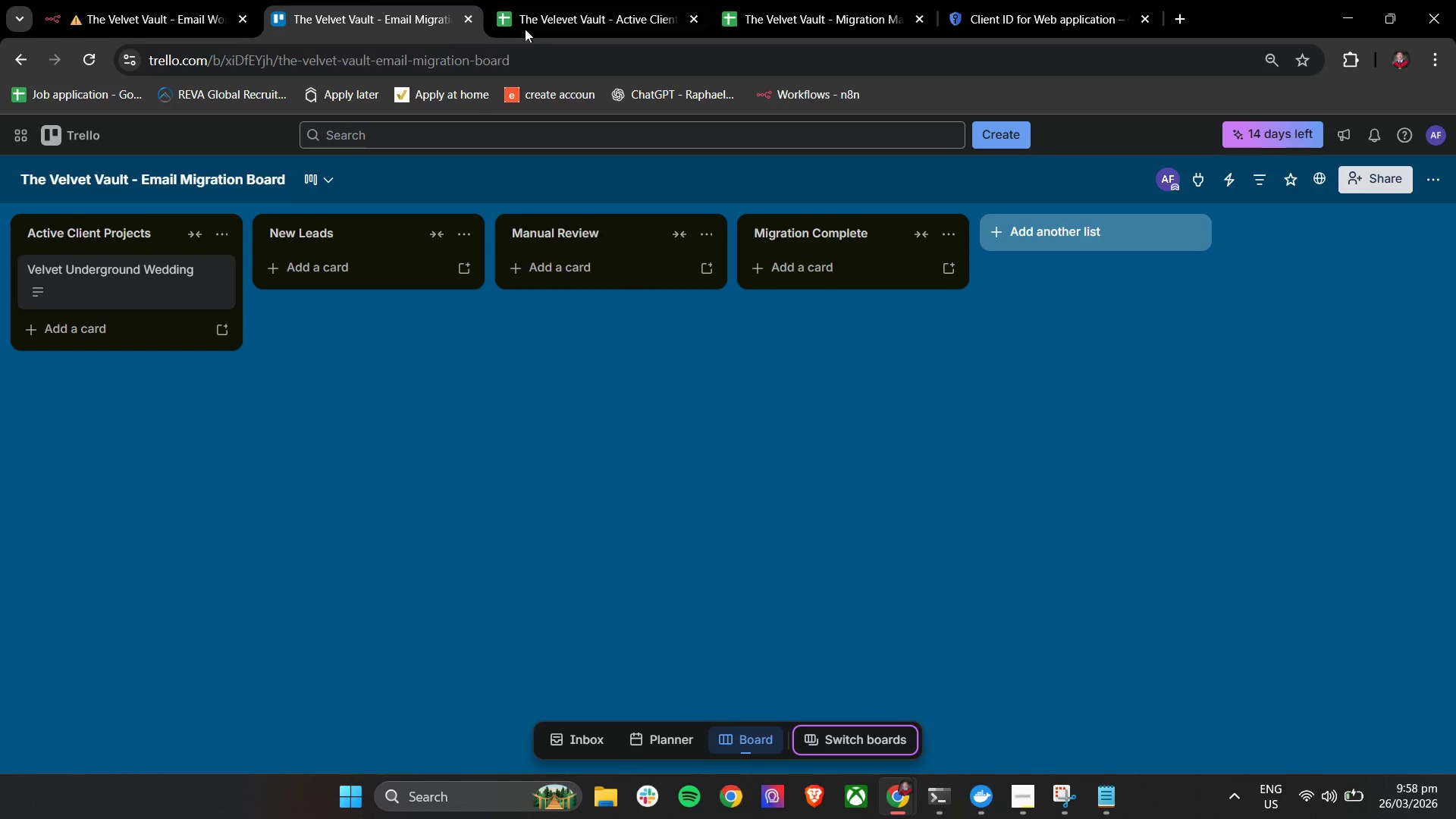 
left_click([552, 0])
 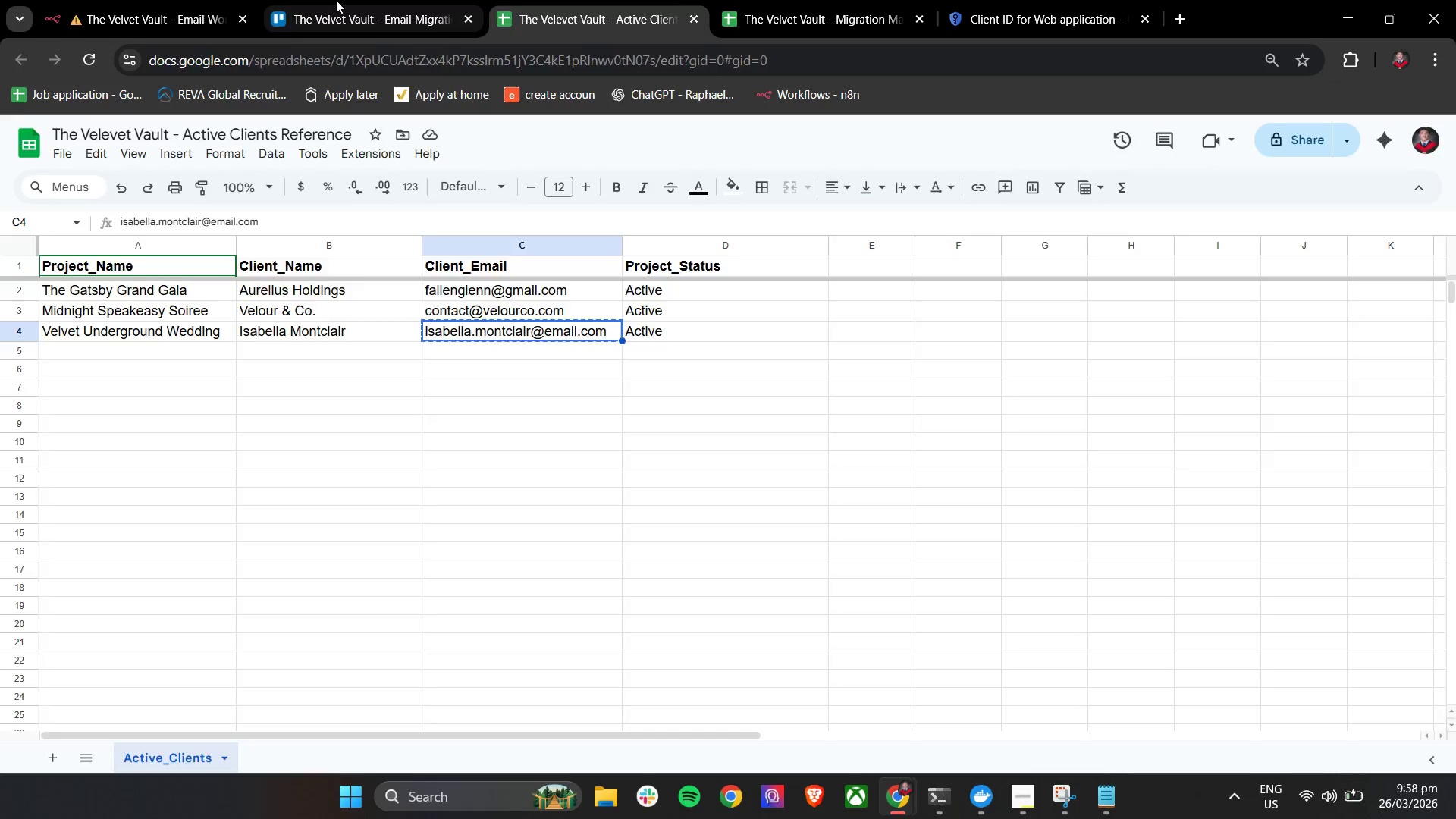 
double_click([158, 0])
 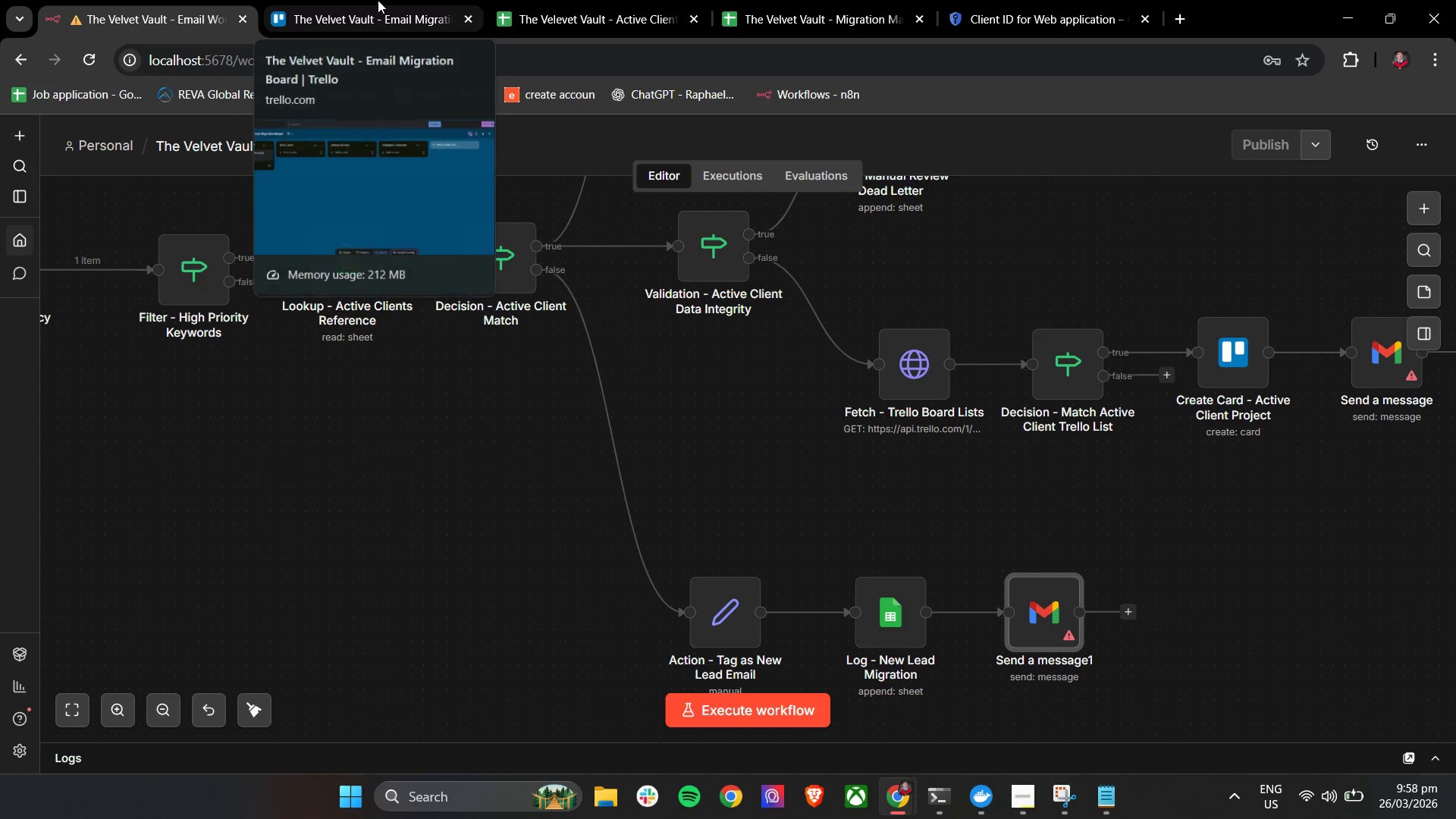 
left_click([378, 0])
 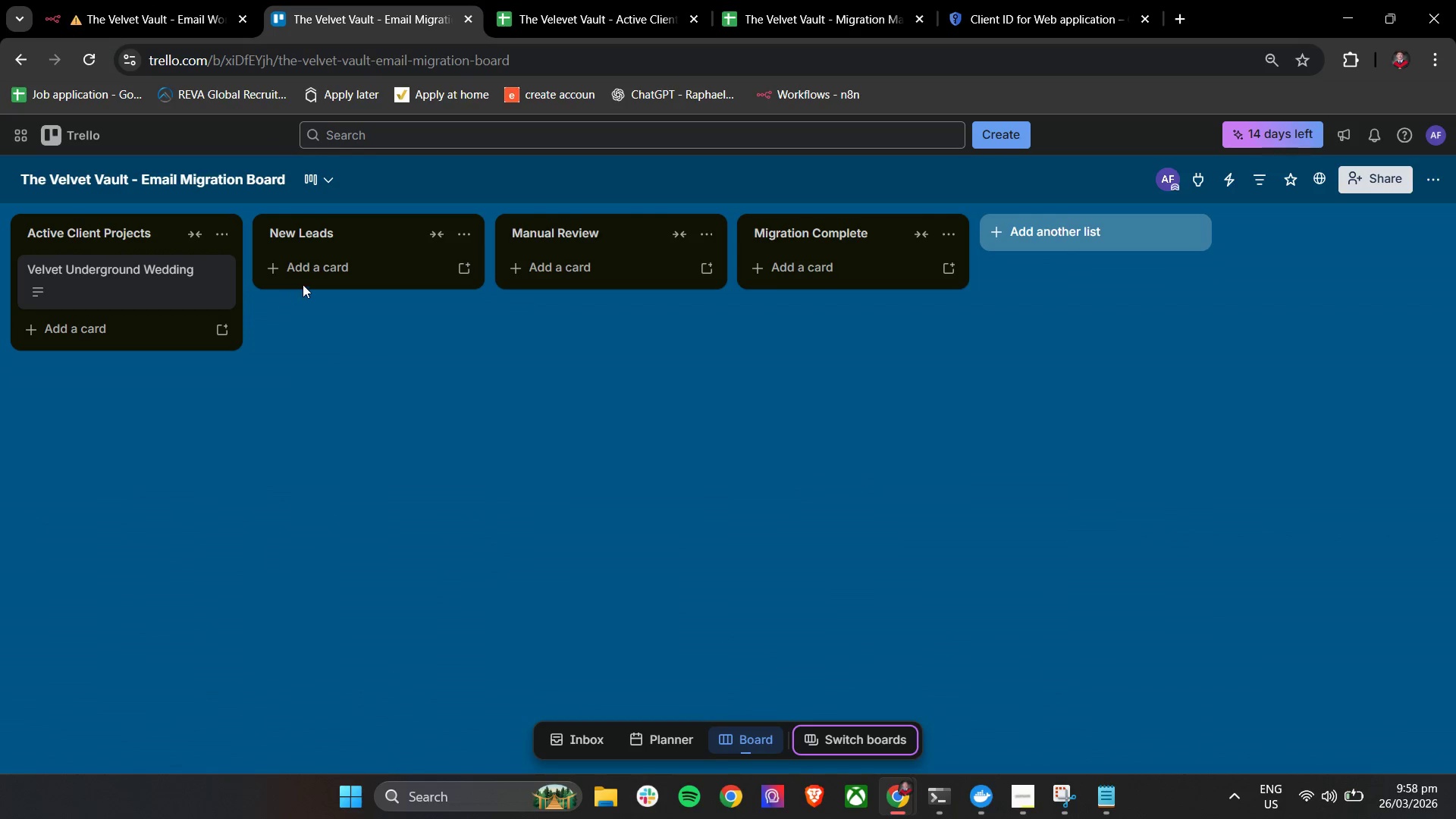 
left_click([850, 0])
 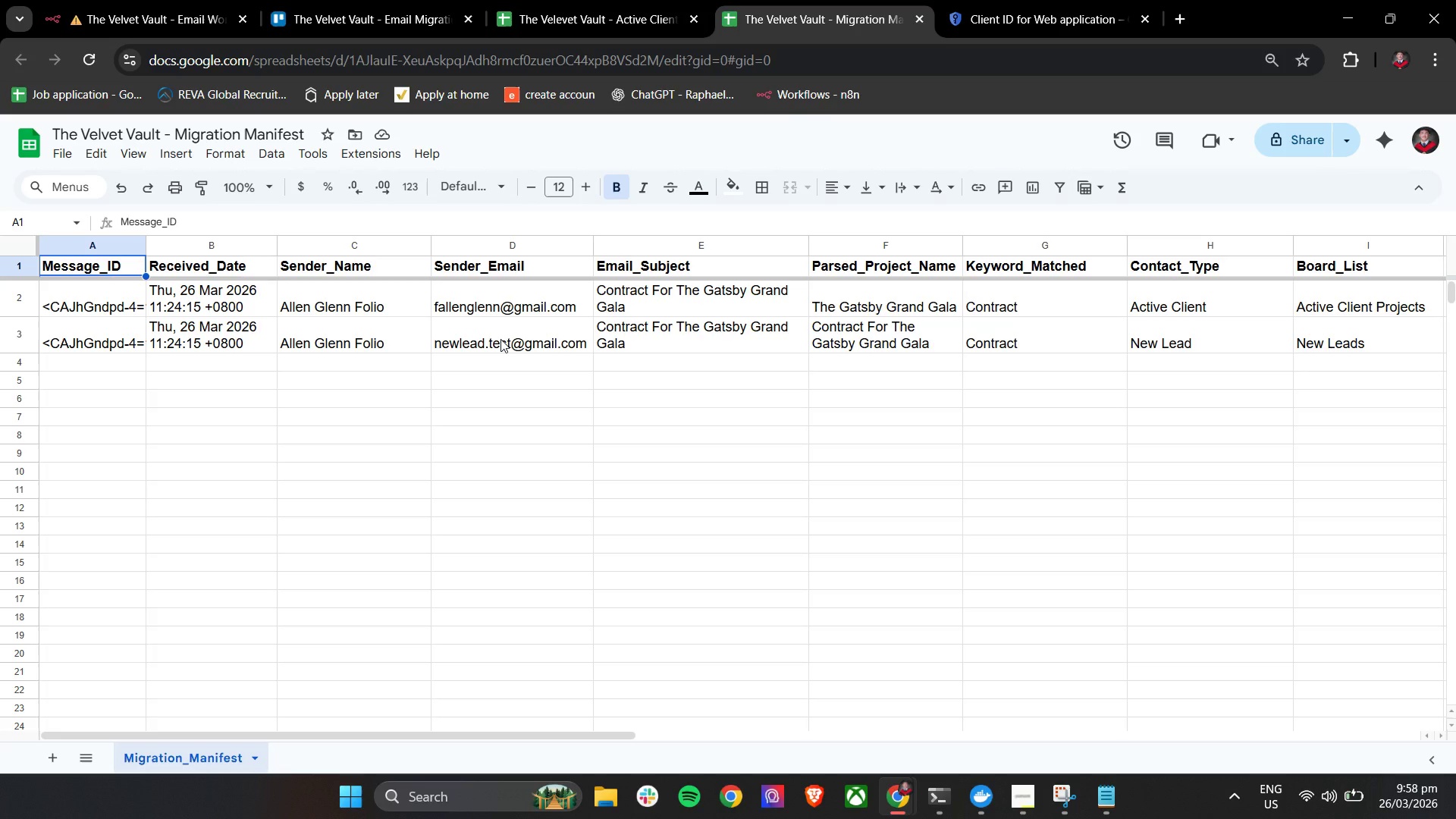 
wait(9.47)
 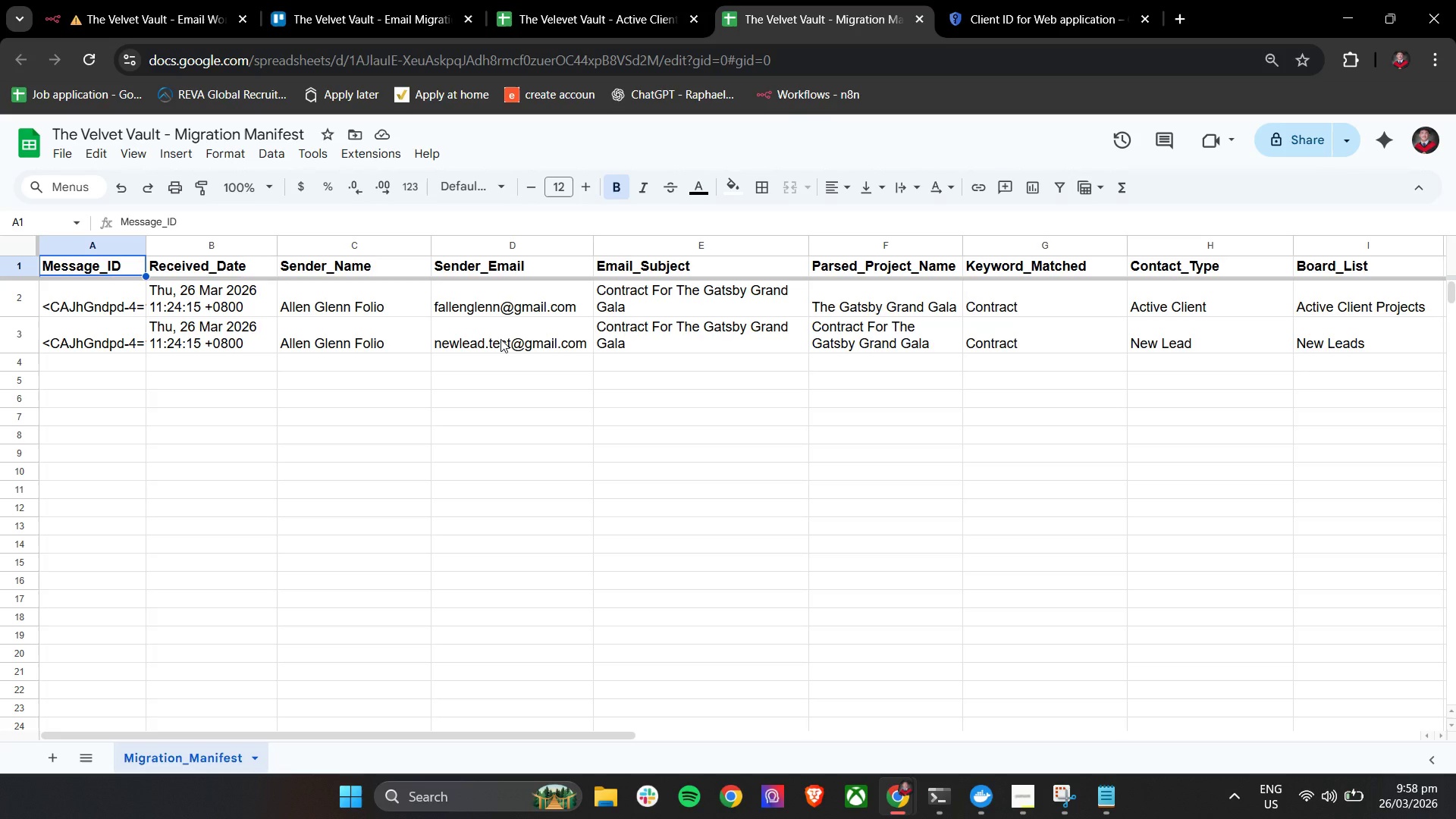 
left_click([168, 0])
 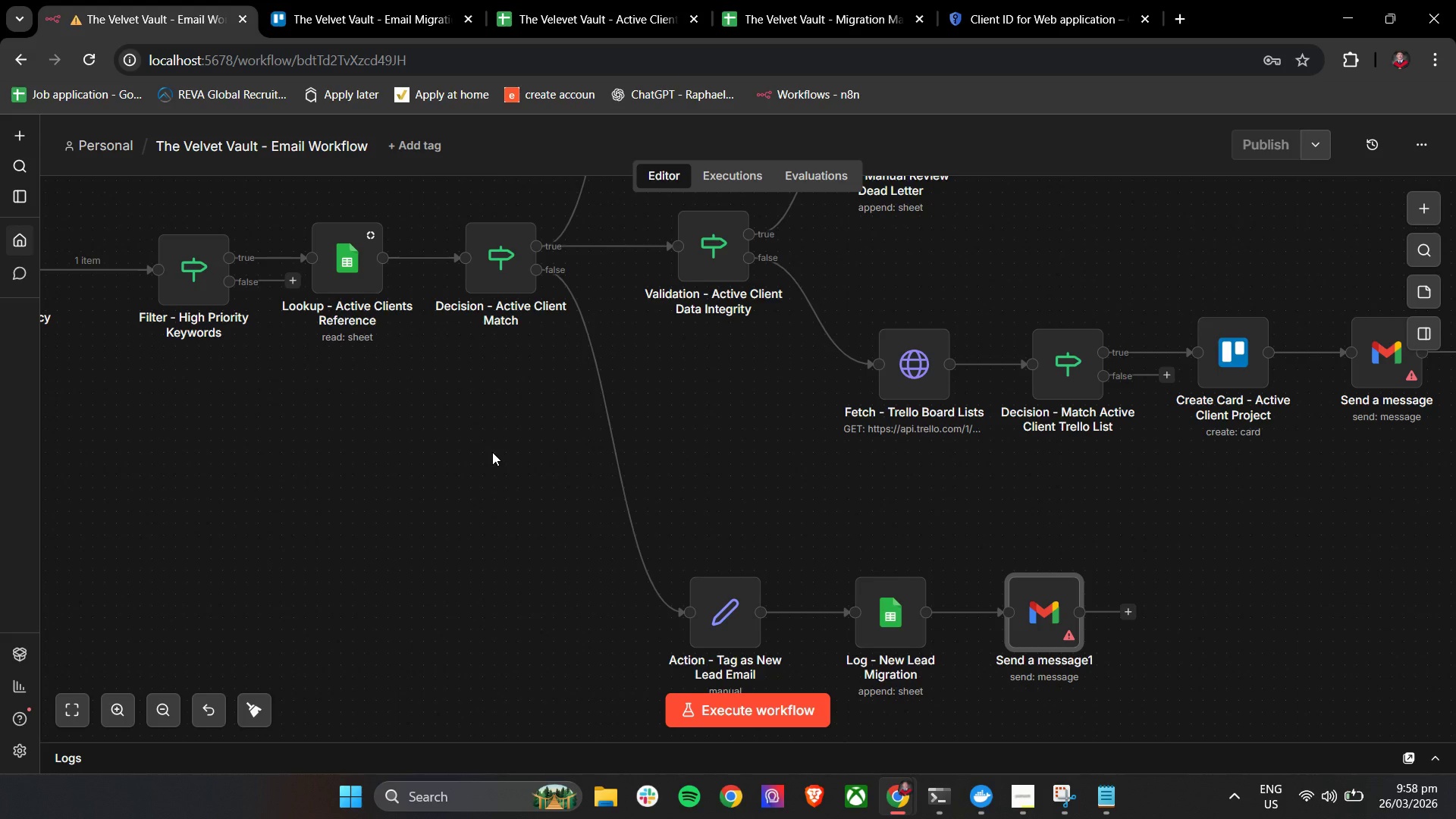 
hold_key(key=ControlLeft, duration=1.38)
left_click_drag(start_coordinate=[309, 454], to_coordinate=[639, 453])
 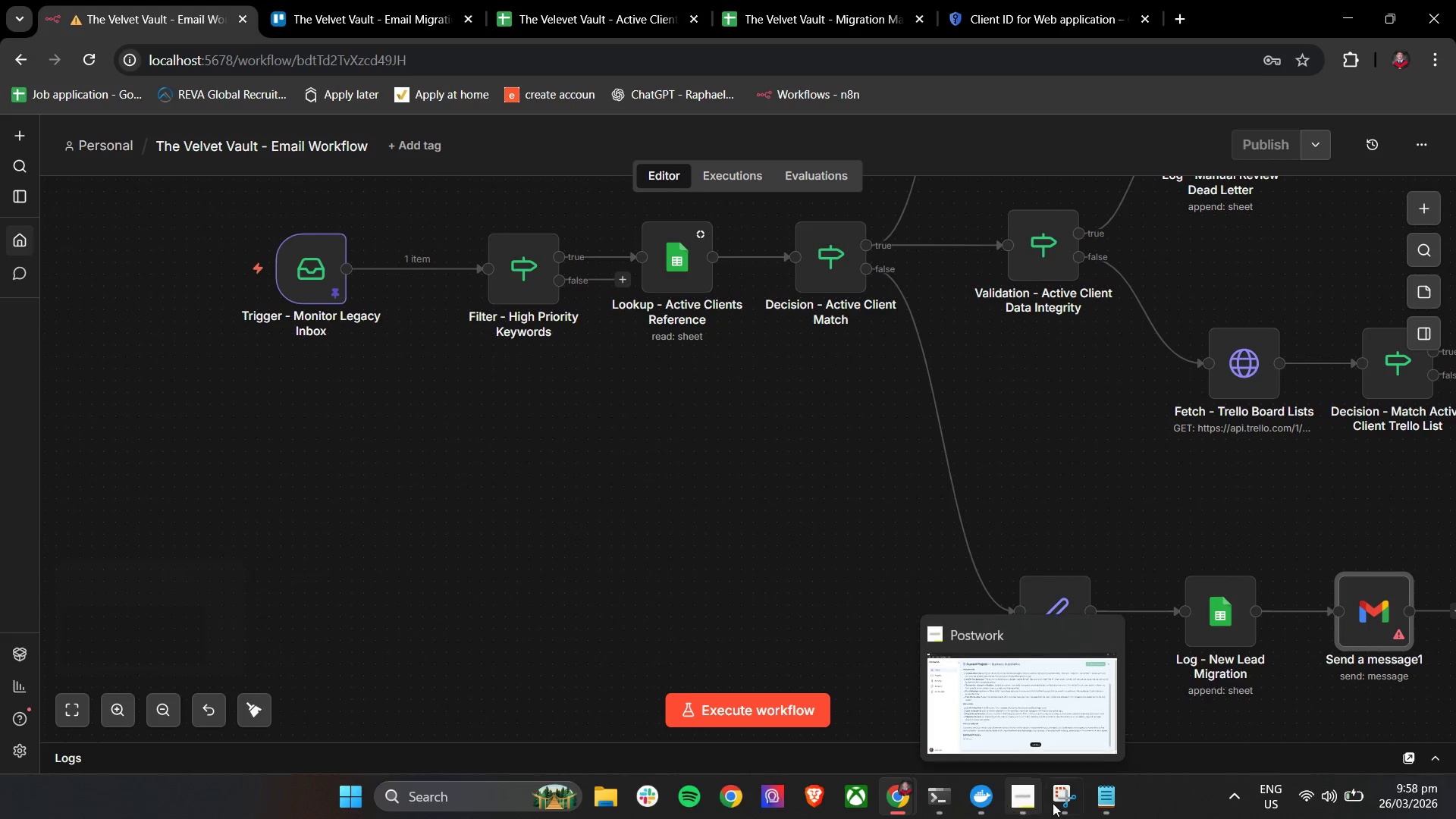 
left_click([1095, 802])
 